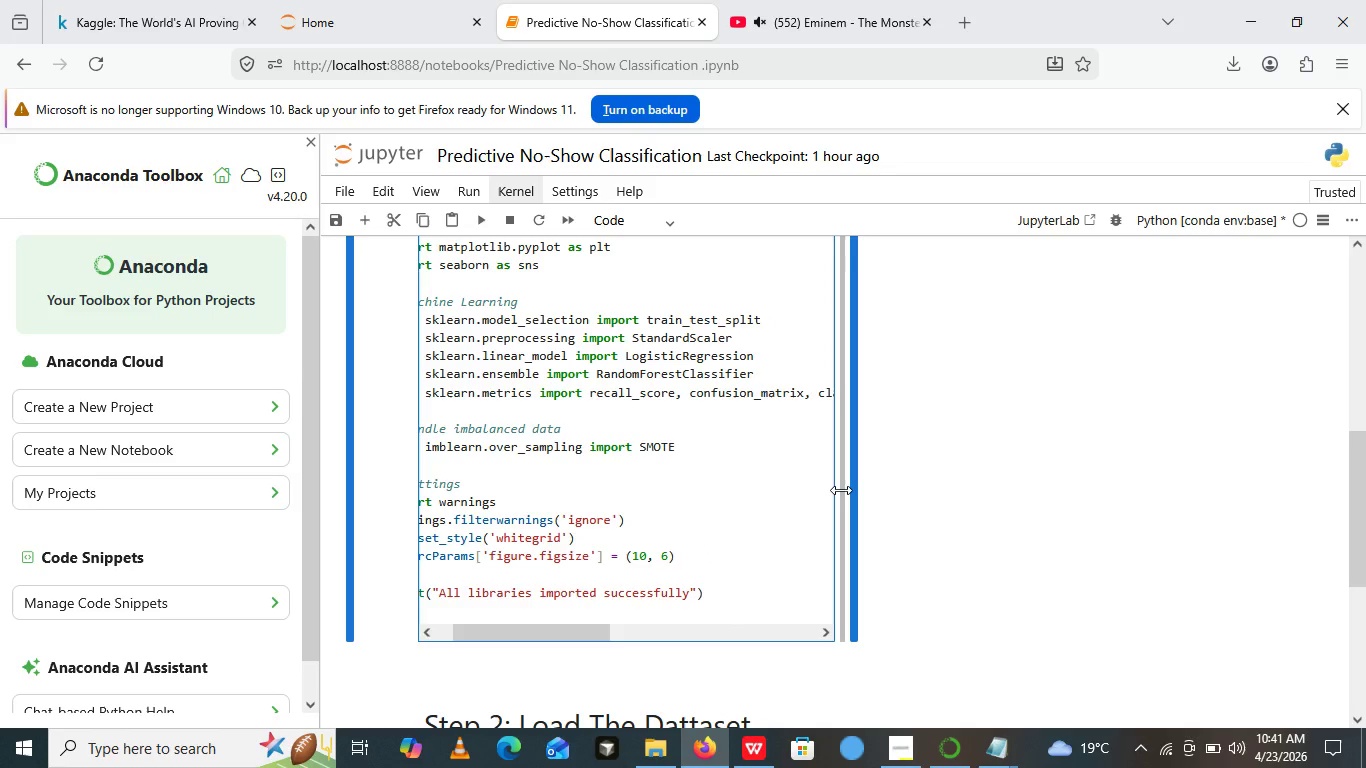 
right_click([841, 490])
 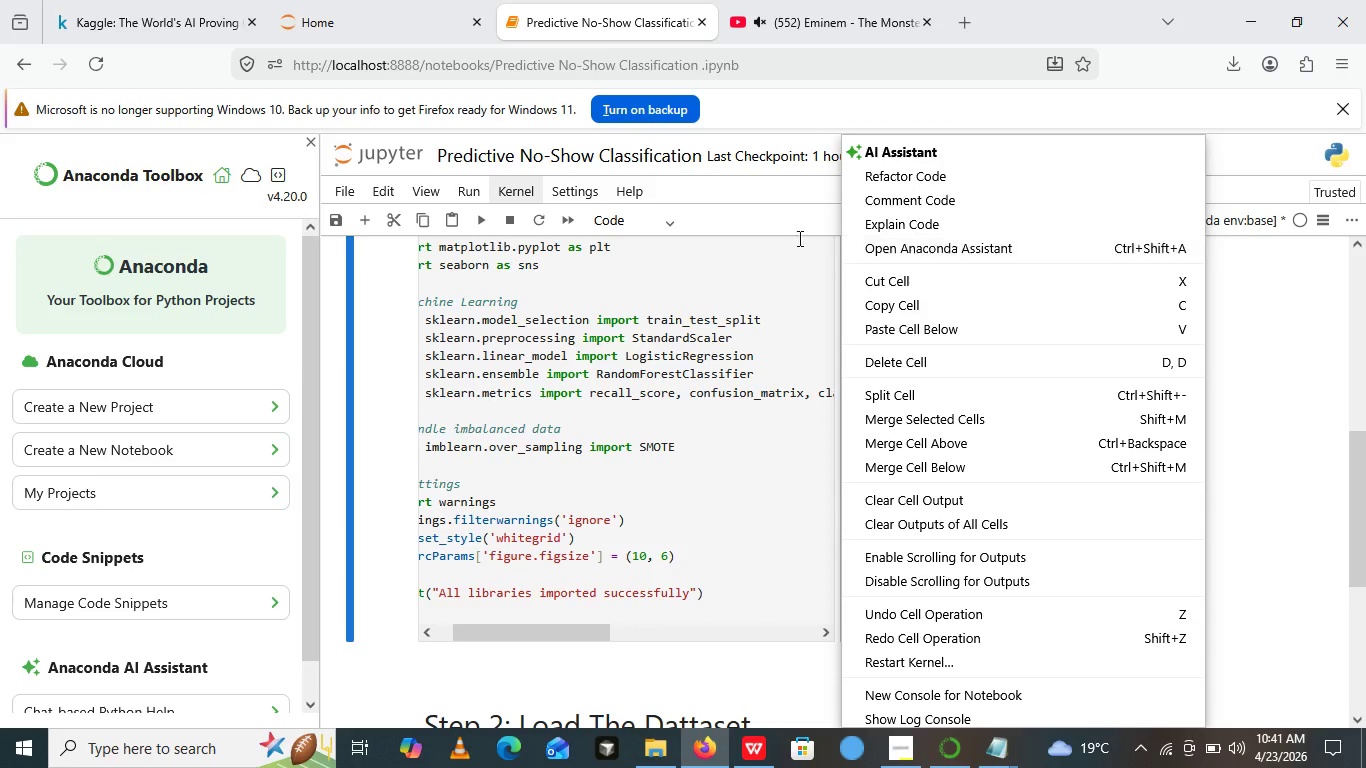 
left_click([758, 220])
 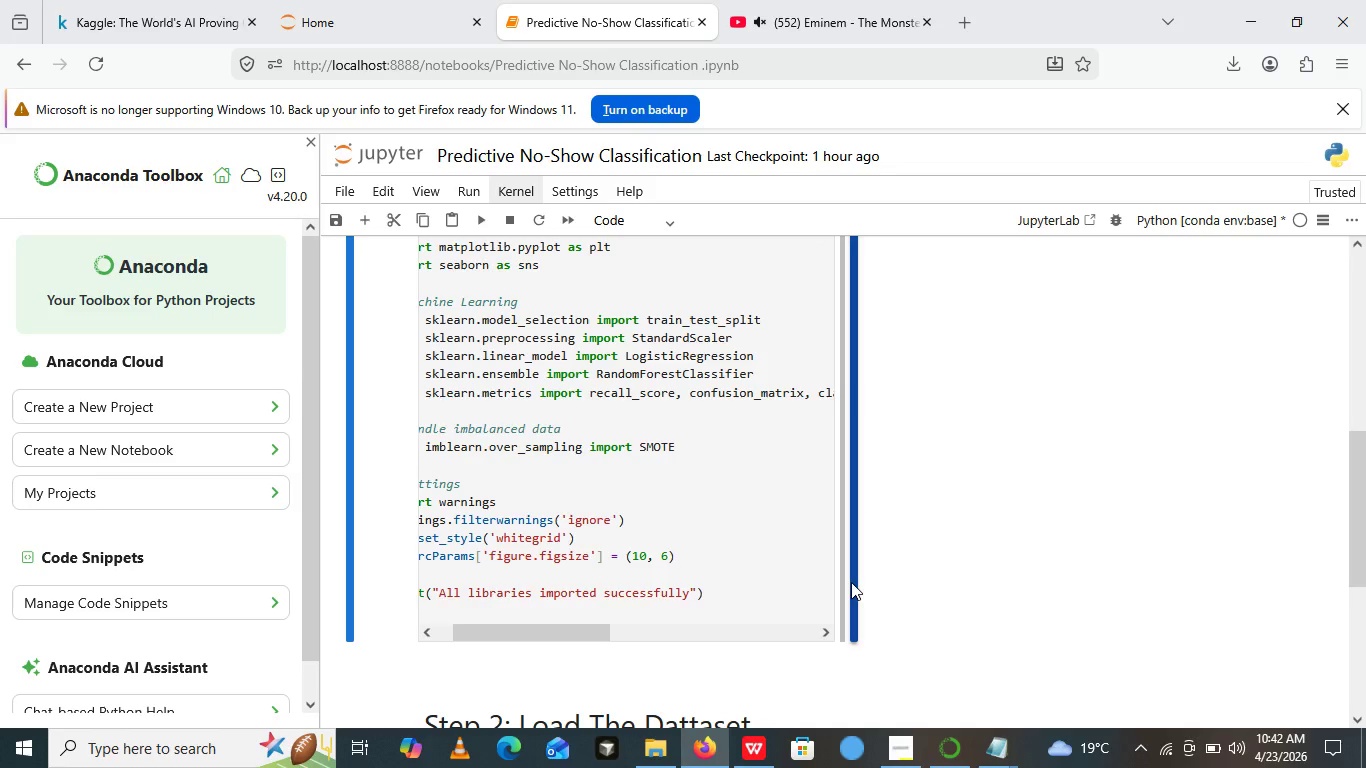 
right_click([851, 582])
 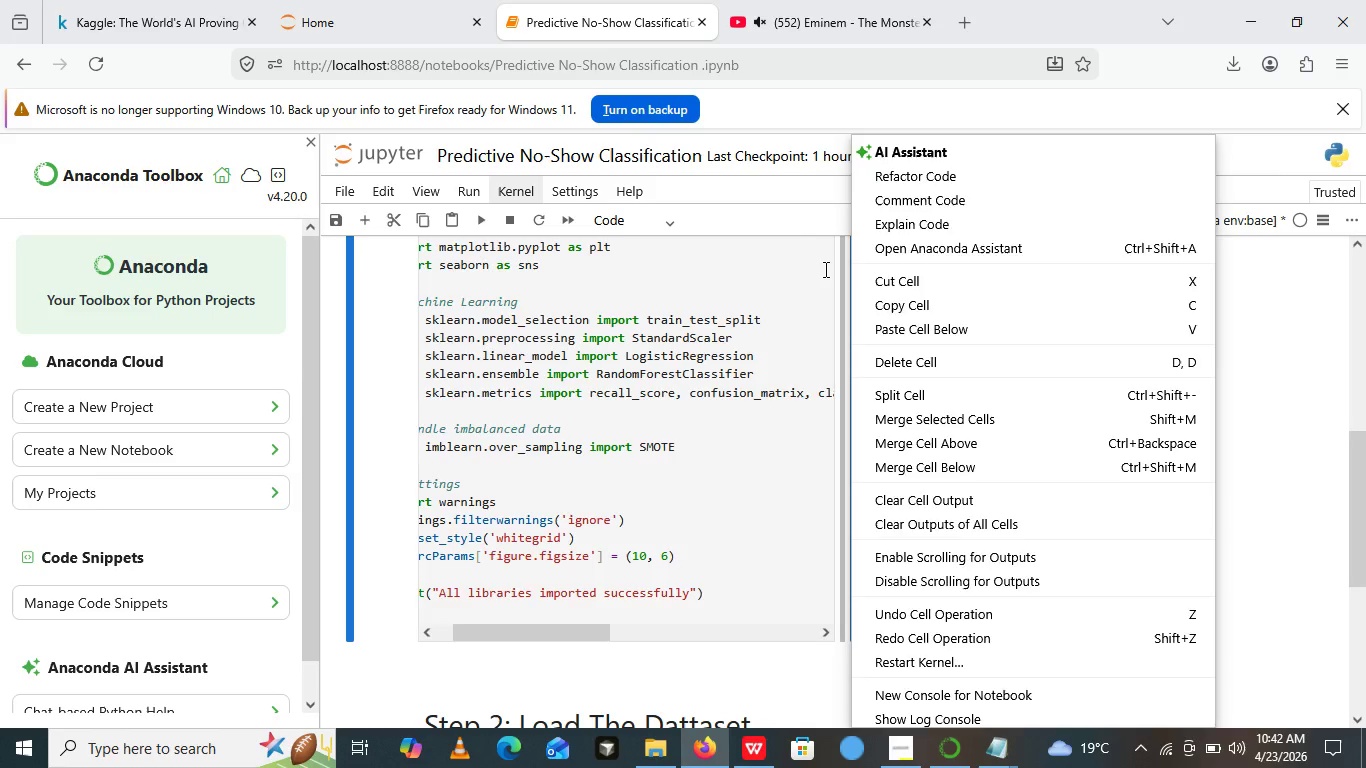 
left_click([824, 269])
 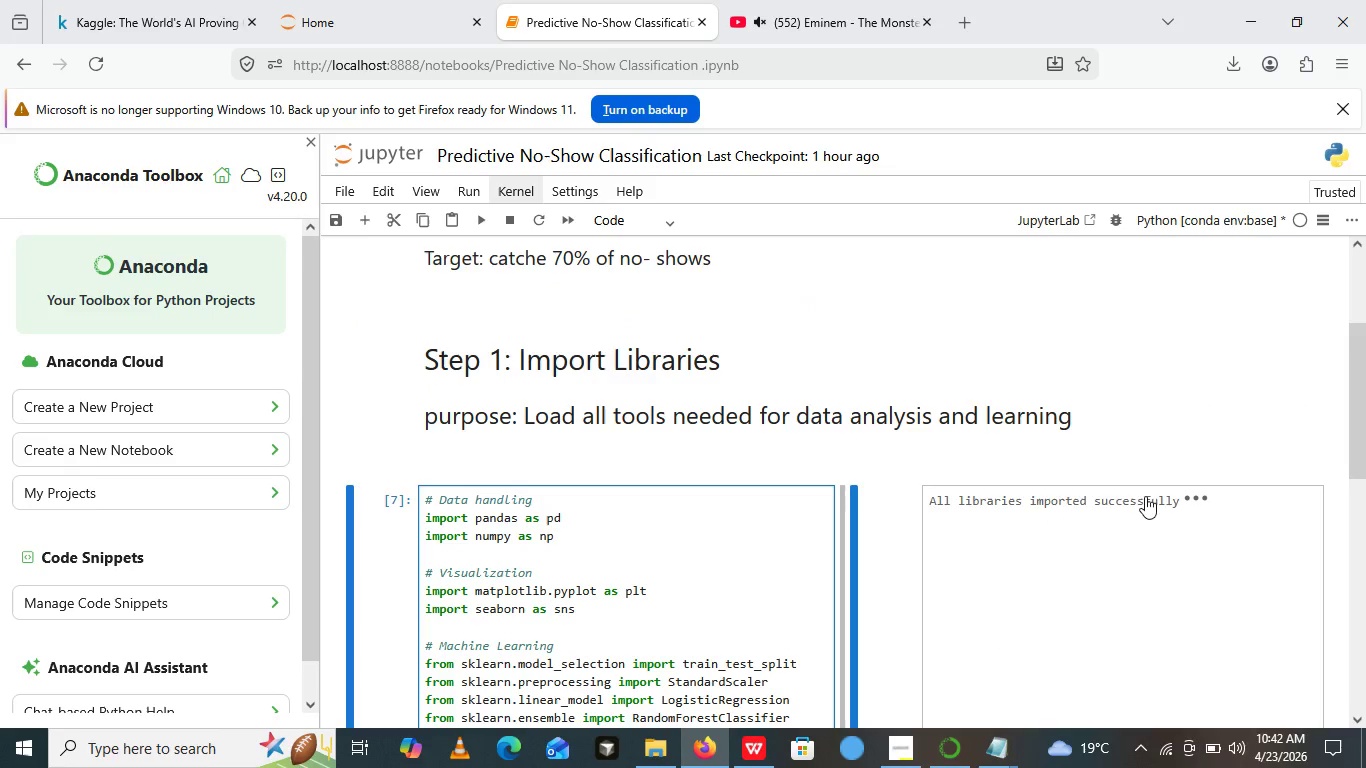 
wait(5.2)
 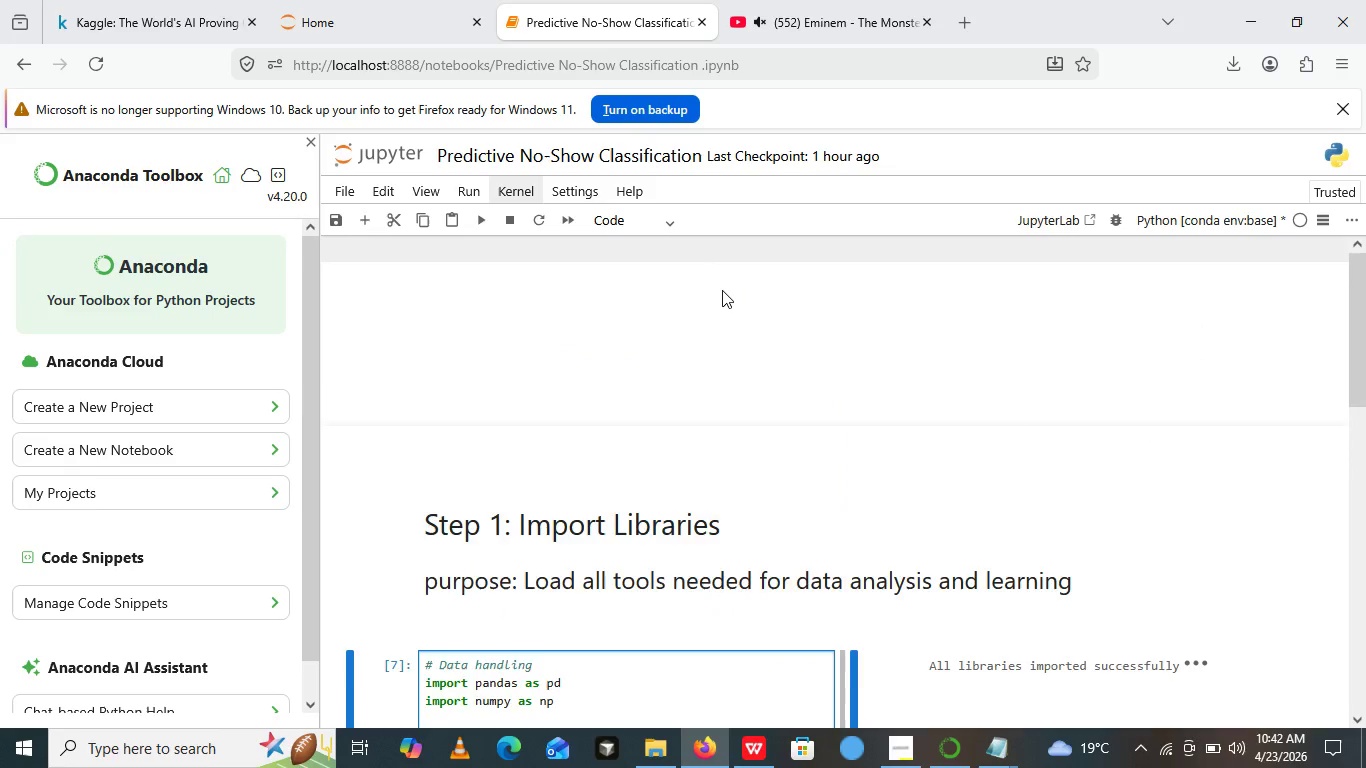 
left_click([1193, 495])
 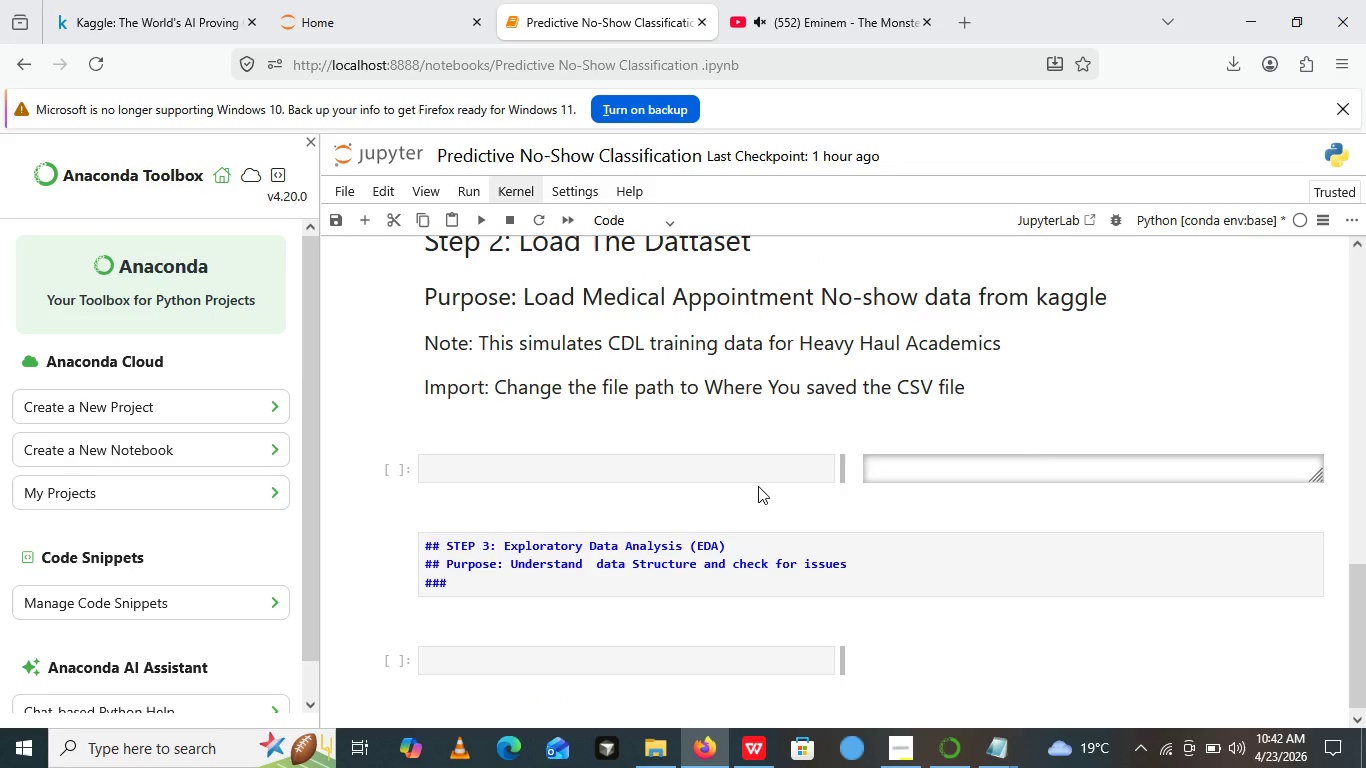 
wait(9.09)
 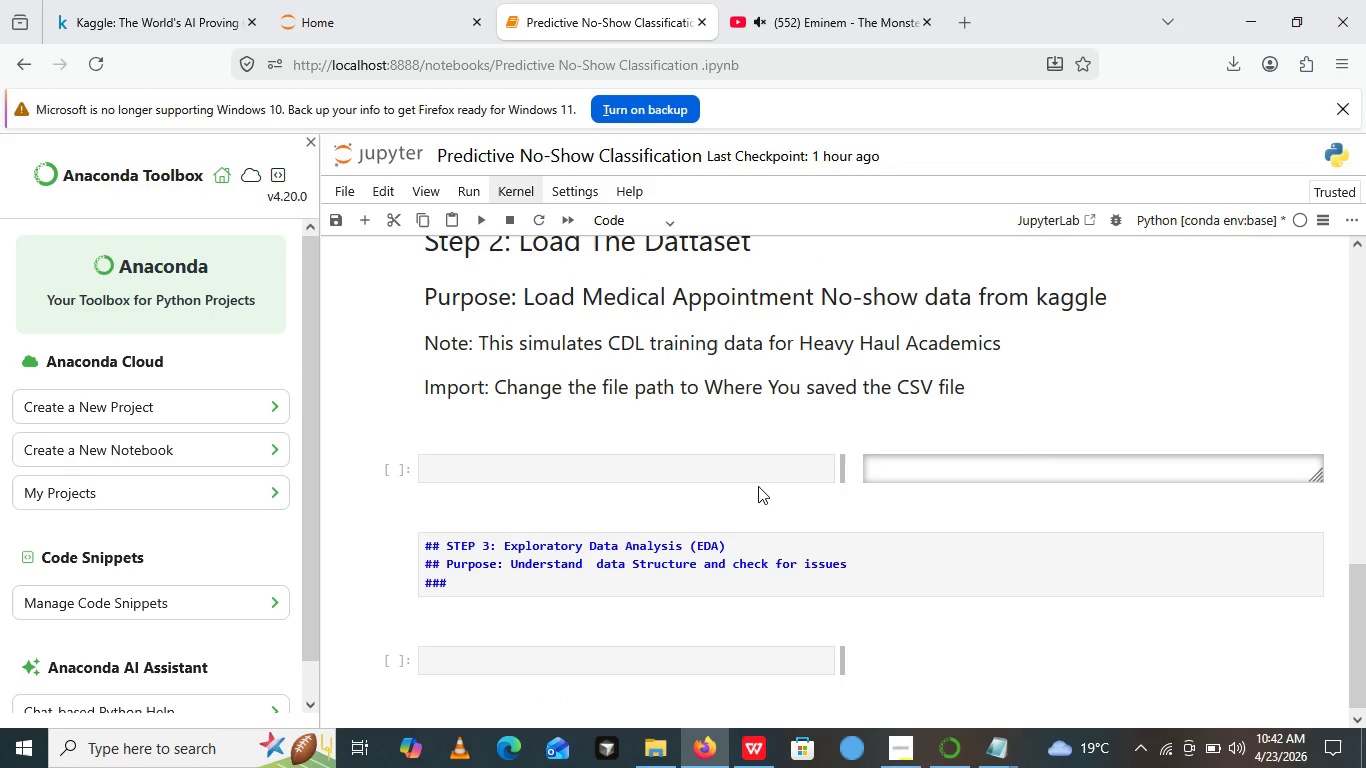 
left_click([799, 320])
 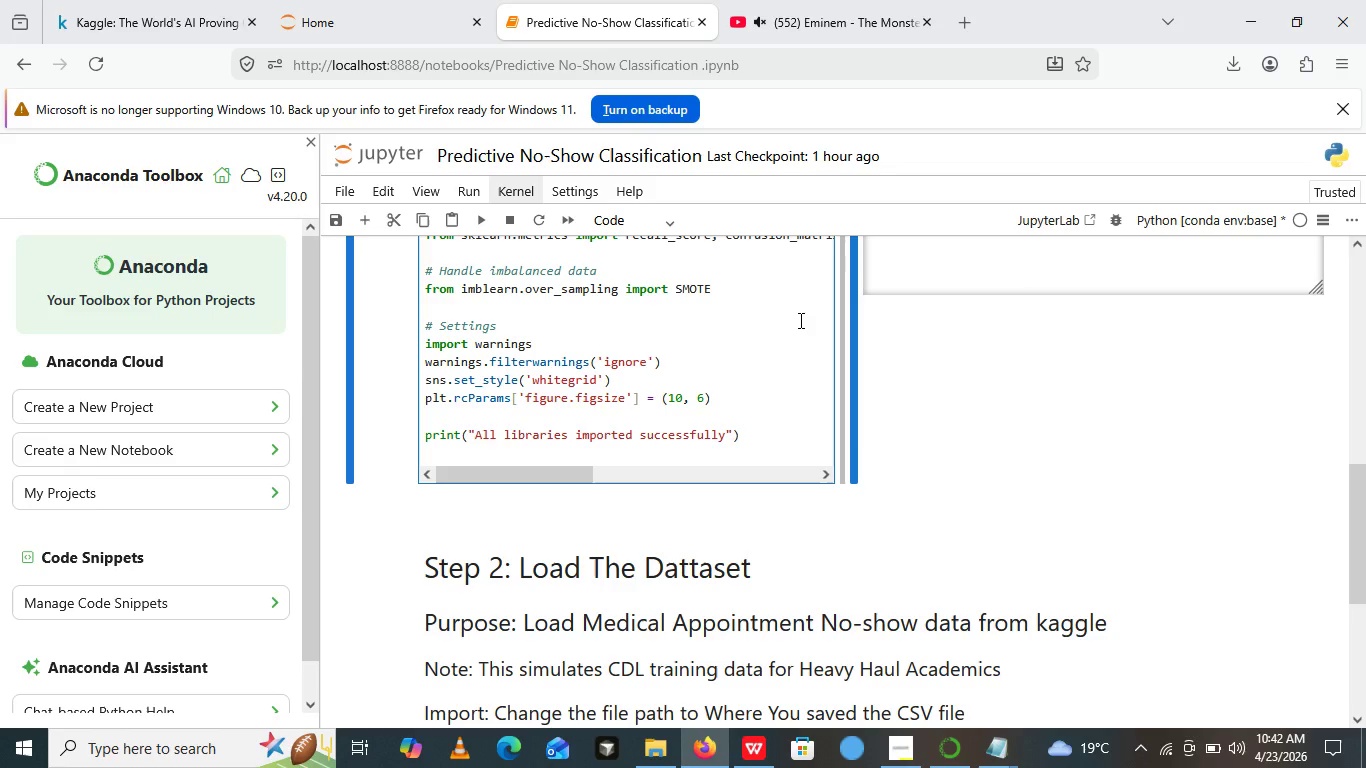 
key(Shift+Enter)
 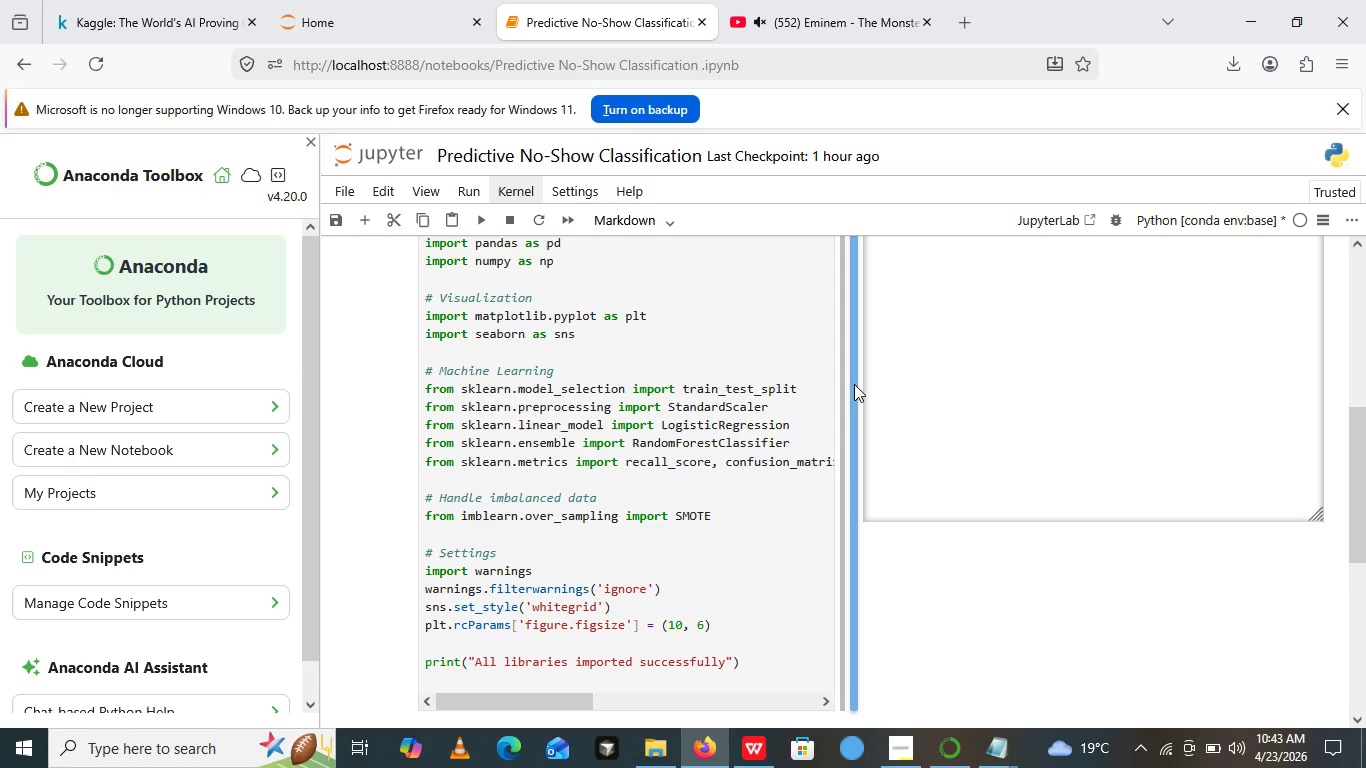 
wait(65.88)
 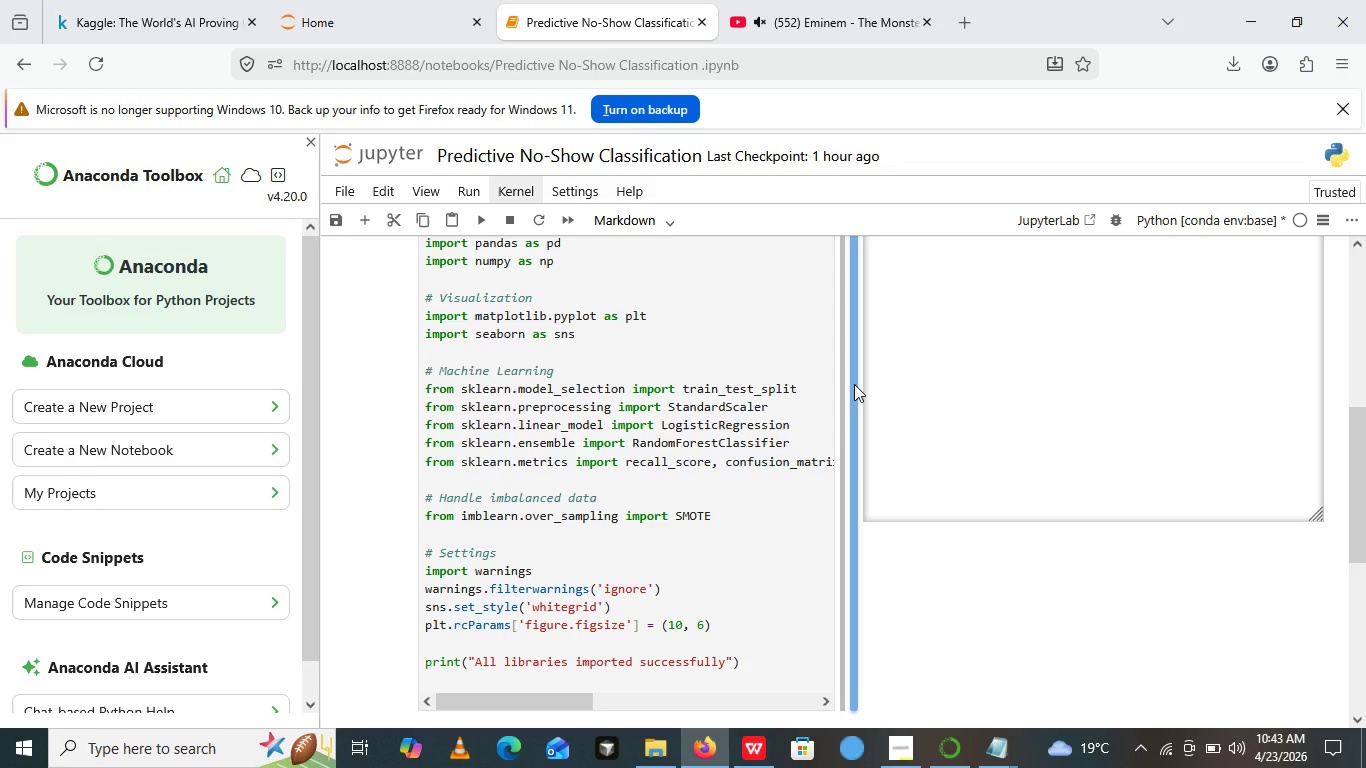 
scroll: coordinate [646, 449], scroll_direction: up, amount: 6.0
 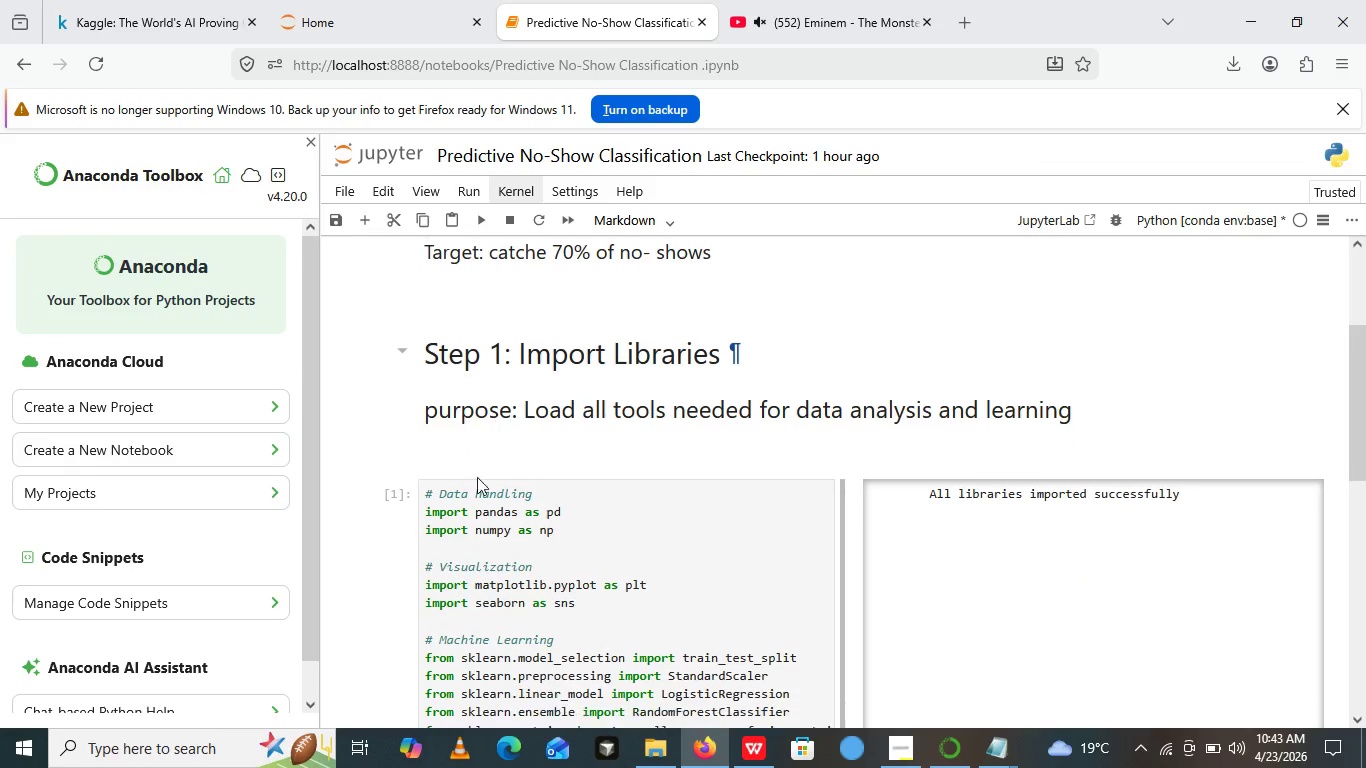 
scroll: coordinate [440, 526], scroll_direction: down, amount: 5.0
 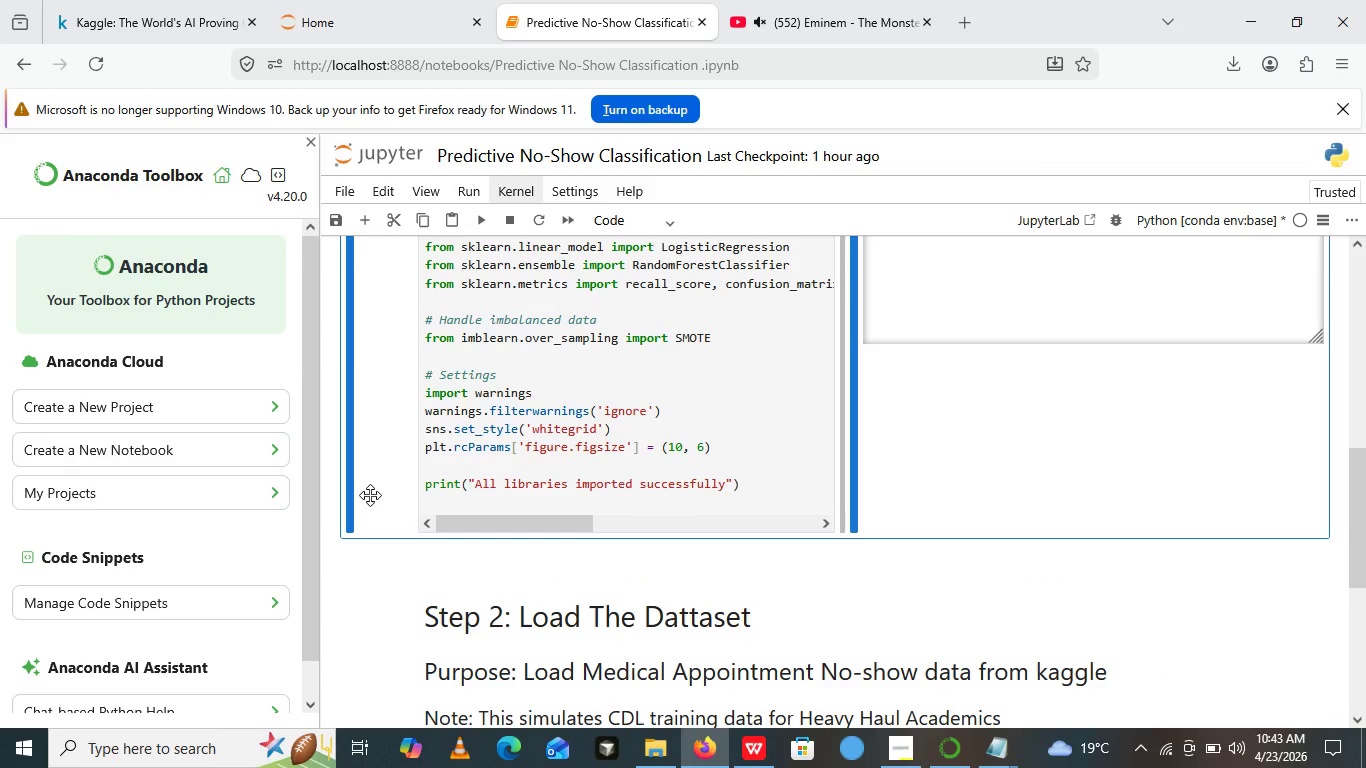 
double_click([370, 495])
 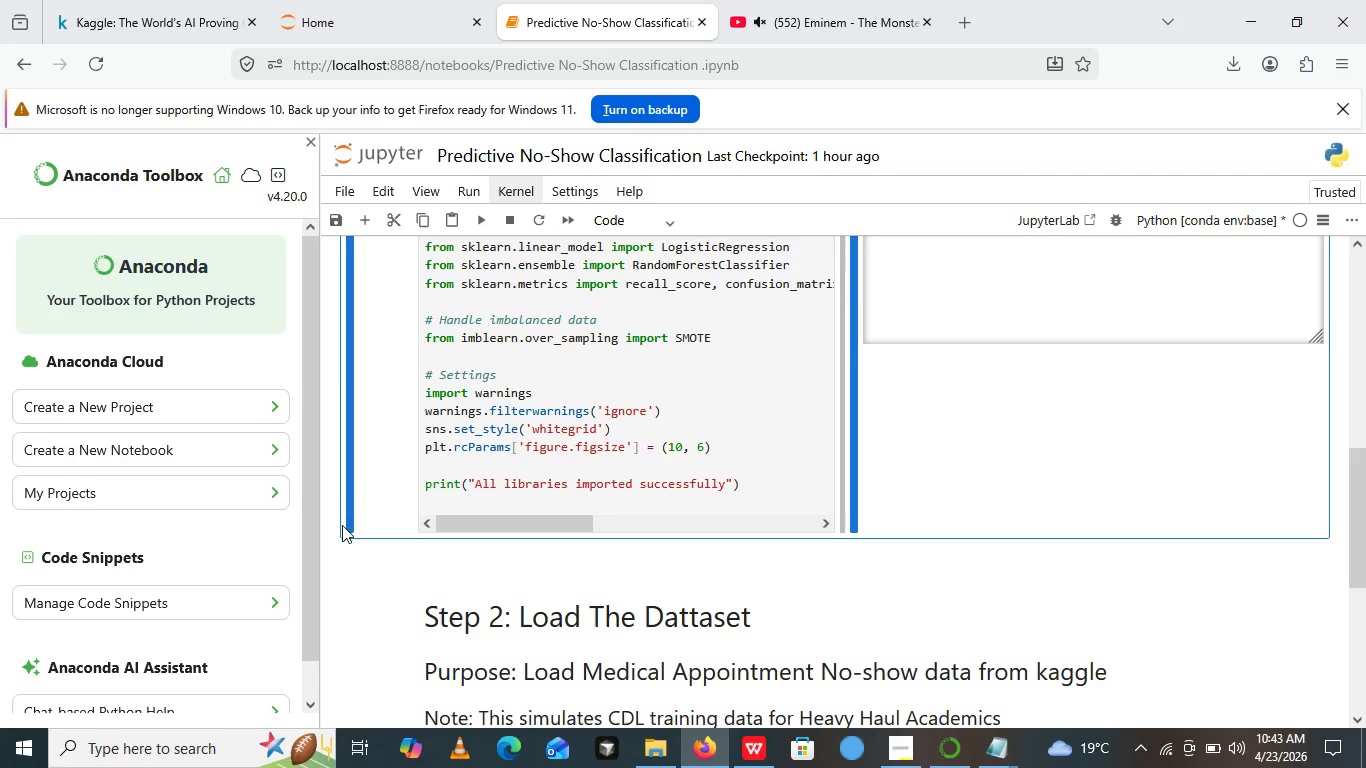 
left_click_drag(start_coordinate=[347, 536], to_coordinate=[336, 496])
 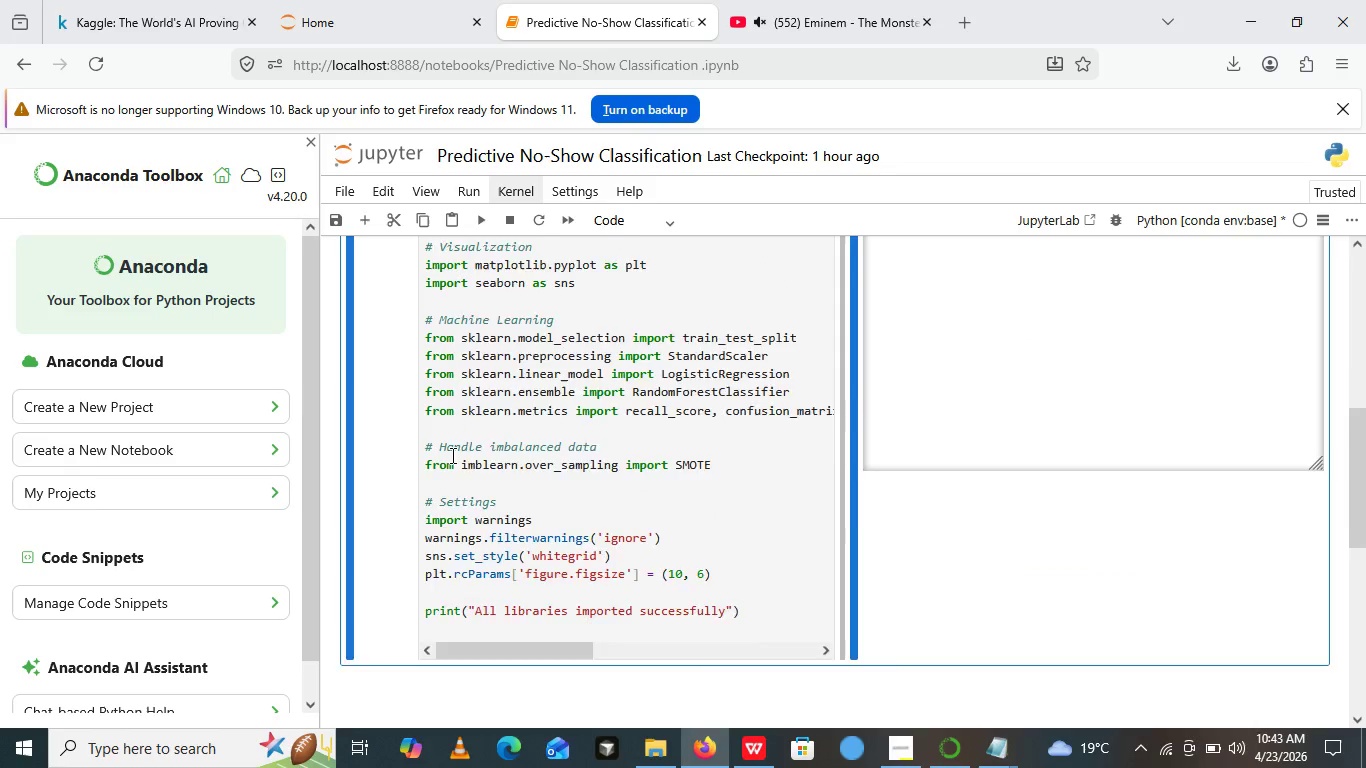 
scroll: coordinate [451, 455], scroll_direction: none, amount: 0.0
 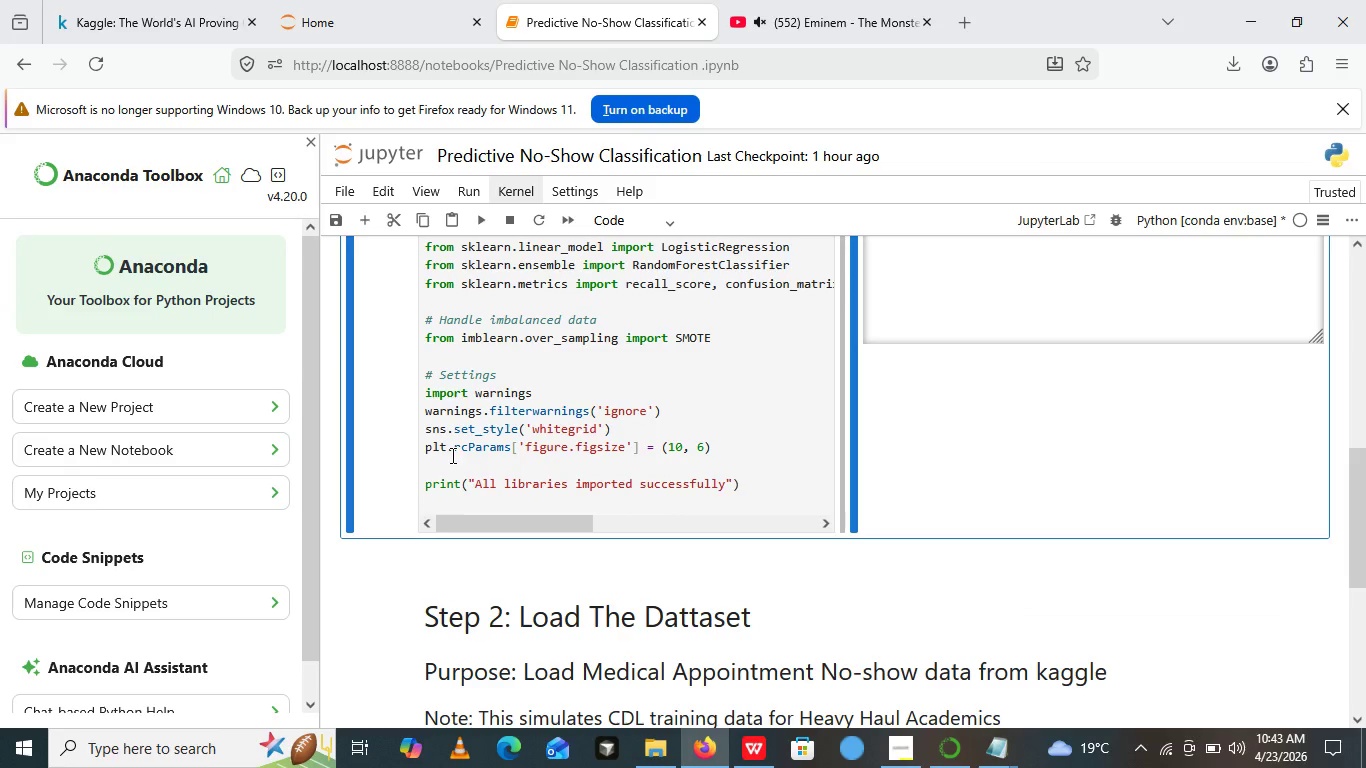 
wait(5.55)
 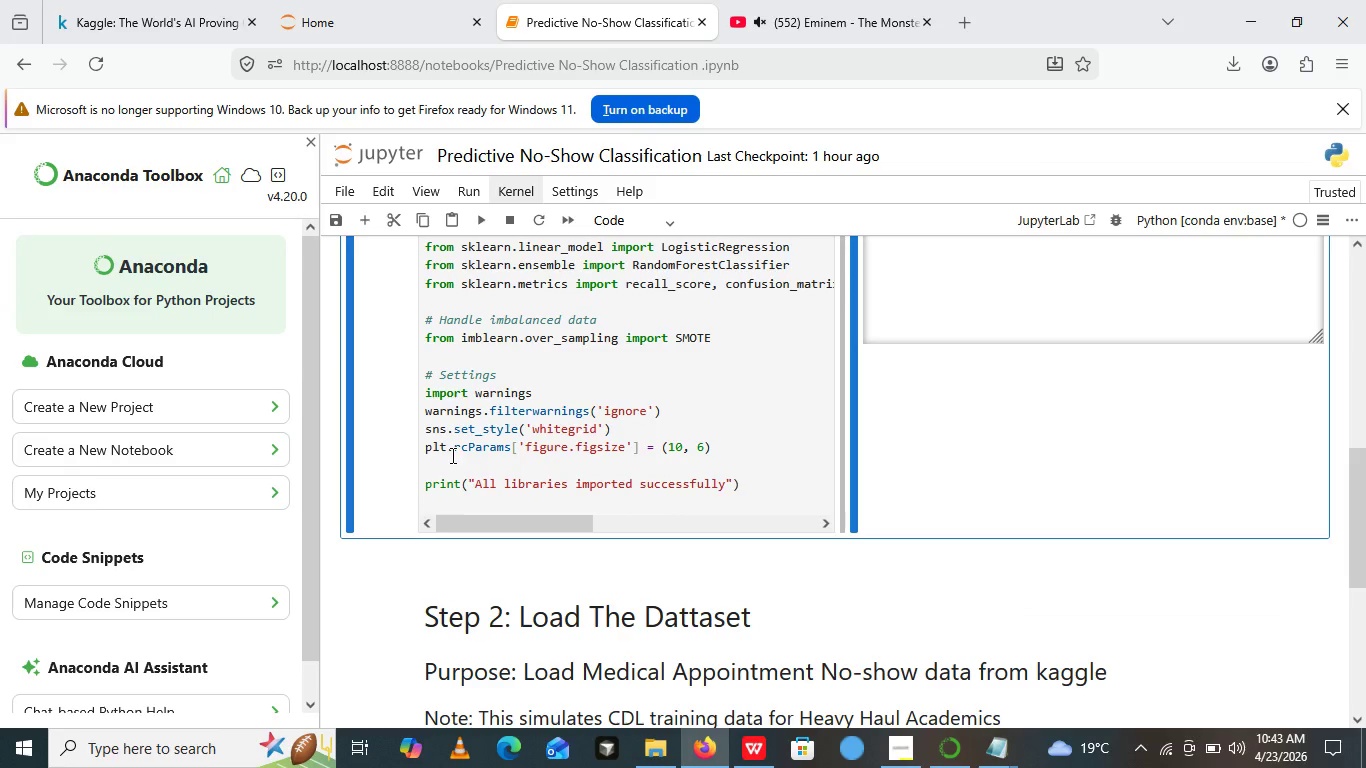 
scroll: coordinate [451, 455], scroll_direction: up, amount: 2.0
 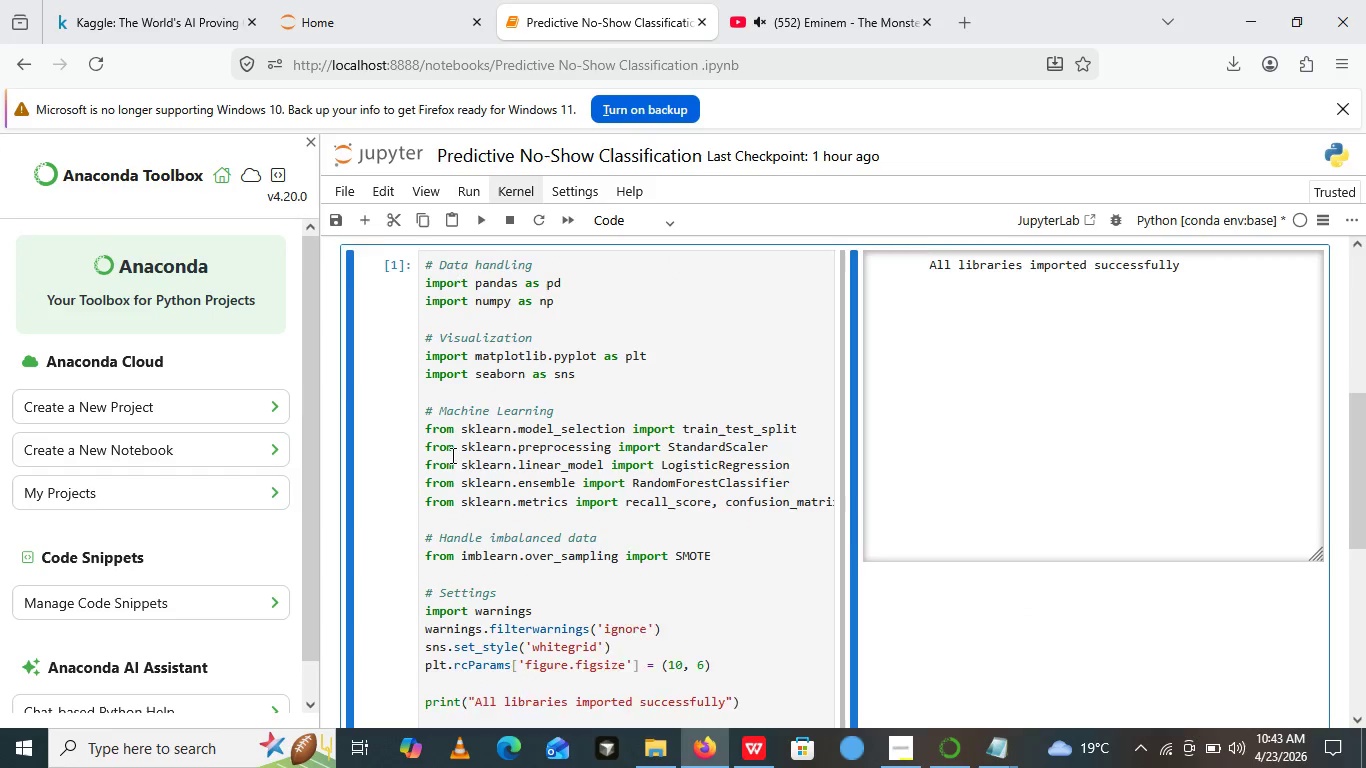 
scroll: coordinate [451, 455], scroll_direction: down, amount: 1.0
 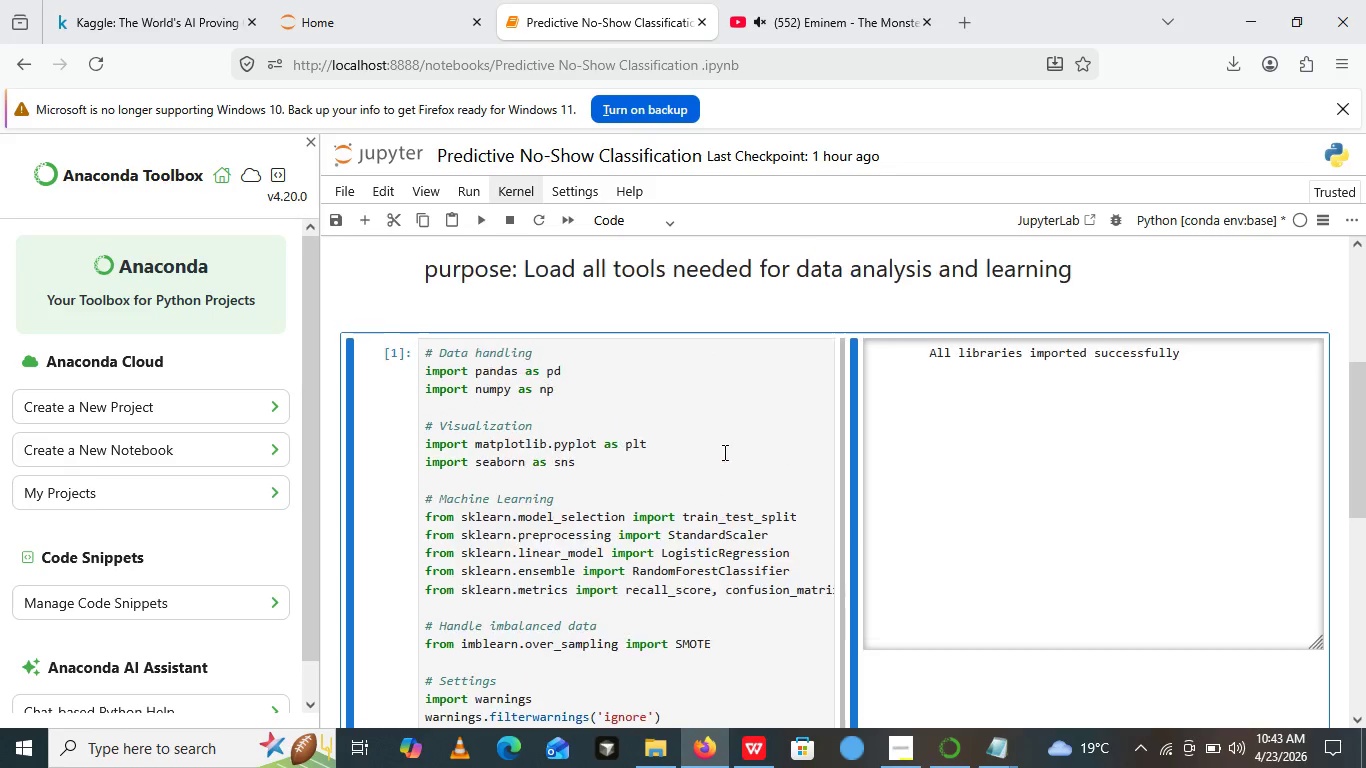 
scroll: coordinate [723, 452], scroll_direction: none, amount: 0.0
 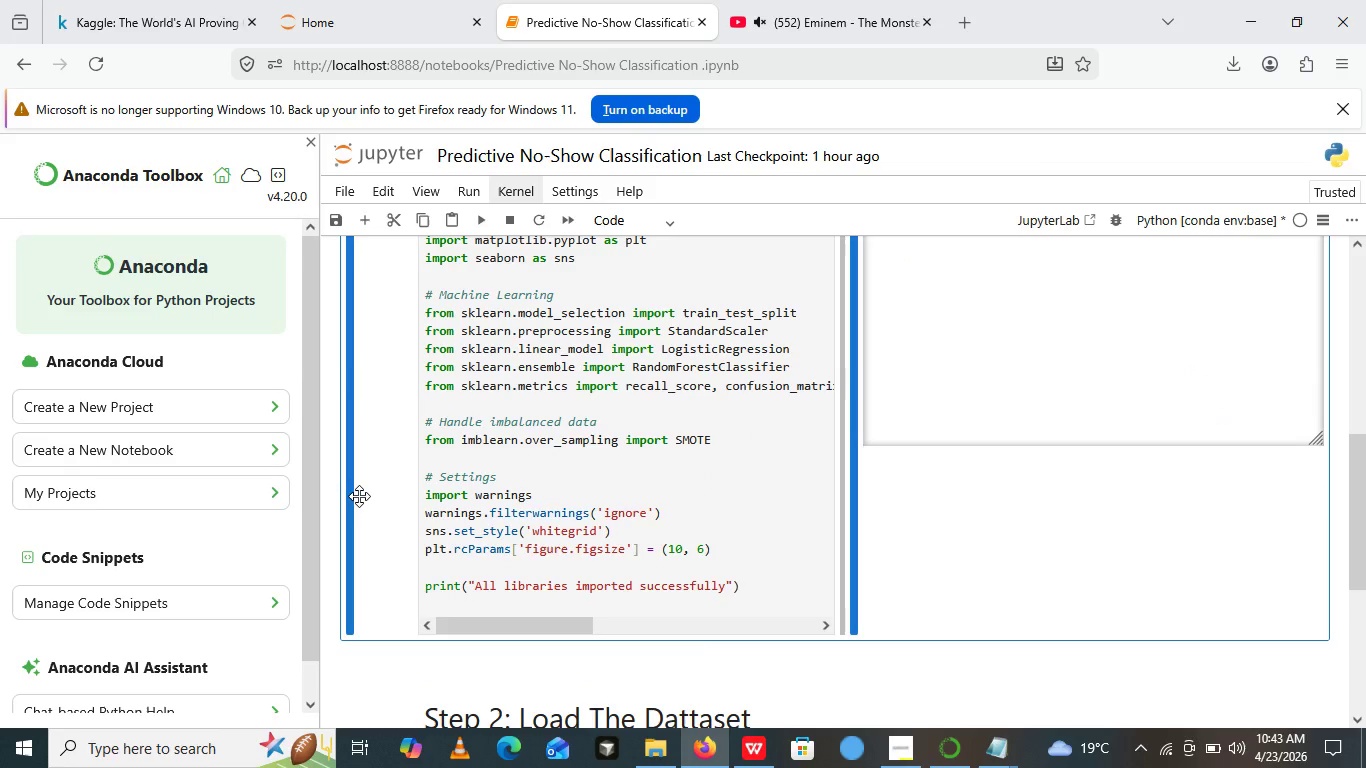 
wait(10.8)
 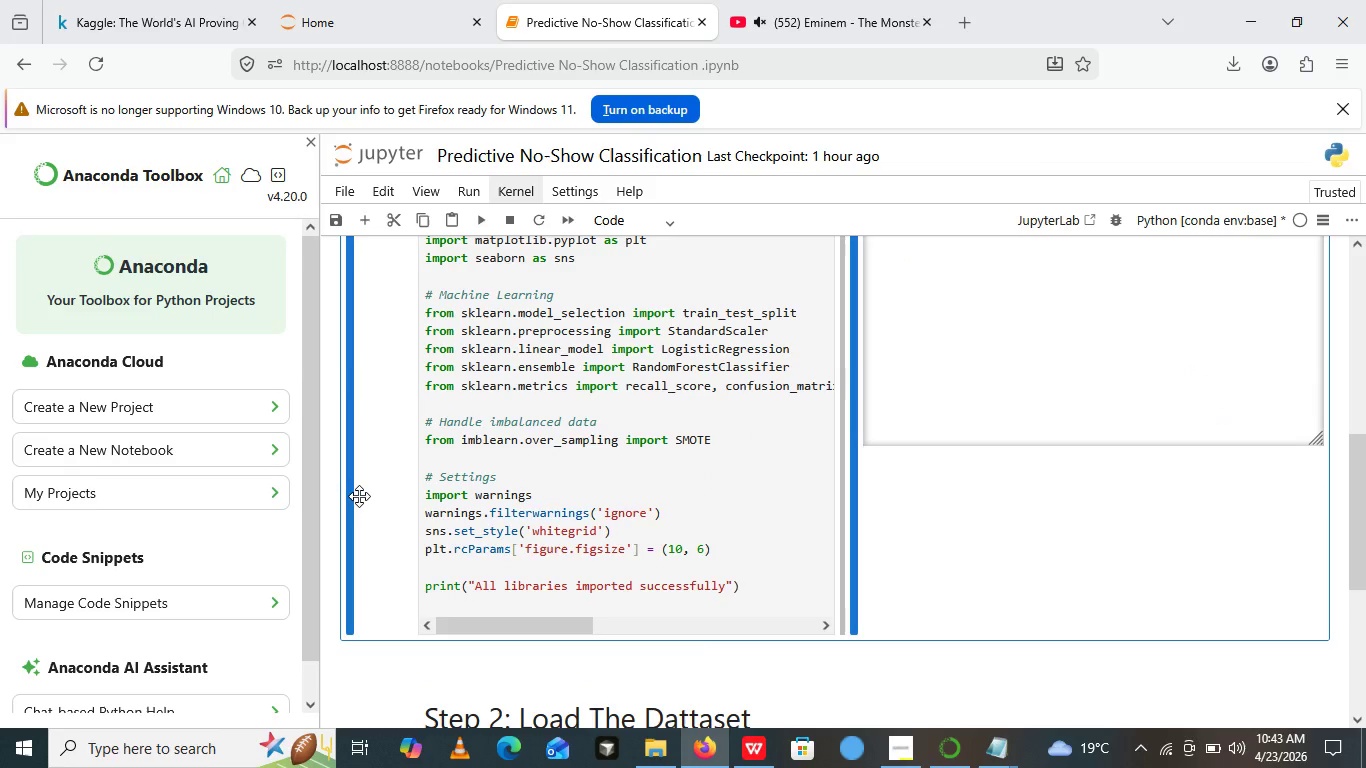 
scroll: coordinate [589, 491], scroll_direction: up, amount: 1.0
 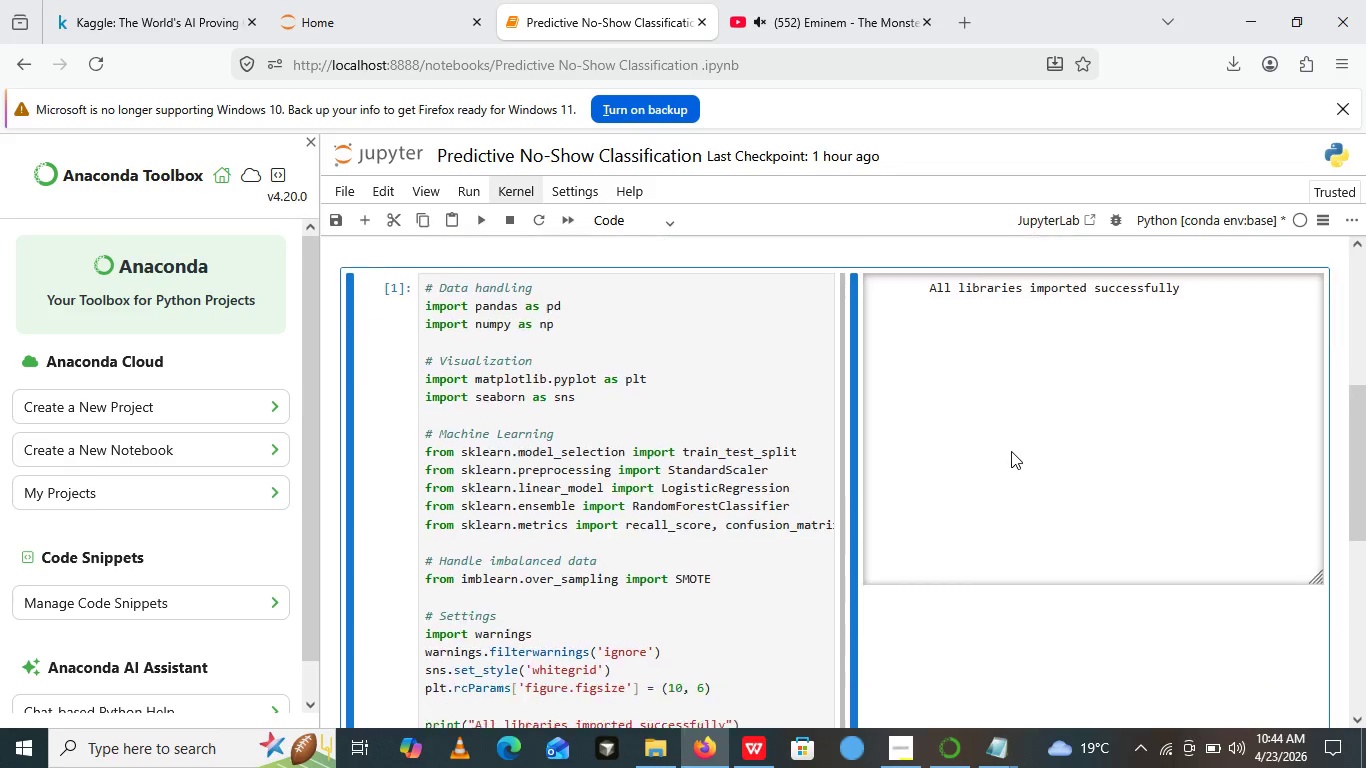 
scroll: coordinate [994, 456], scroll_direction: none, amount: 0.0
 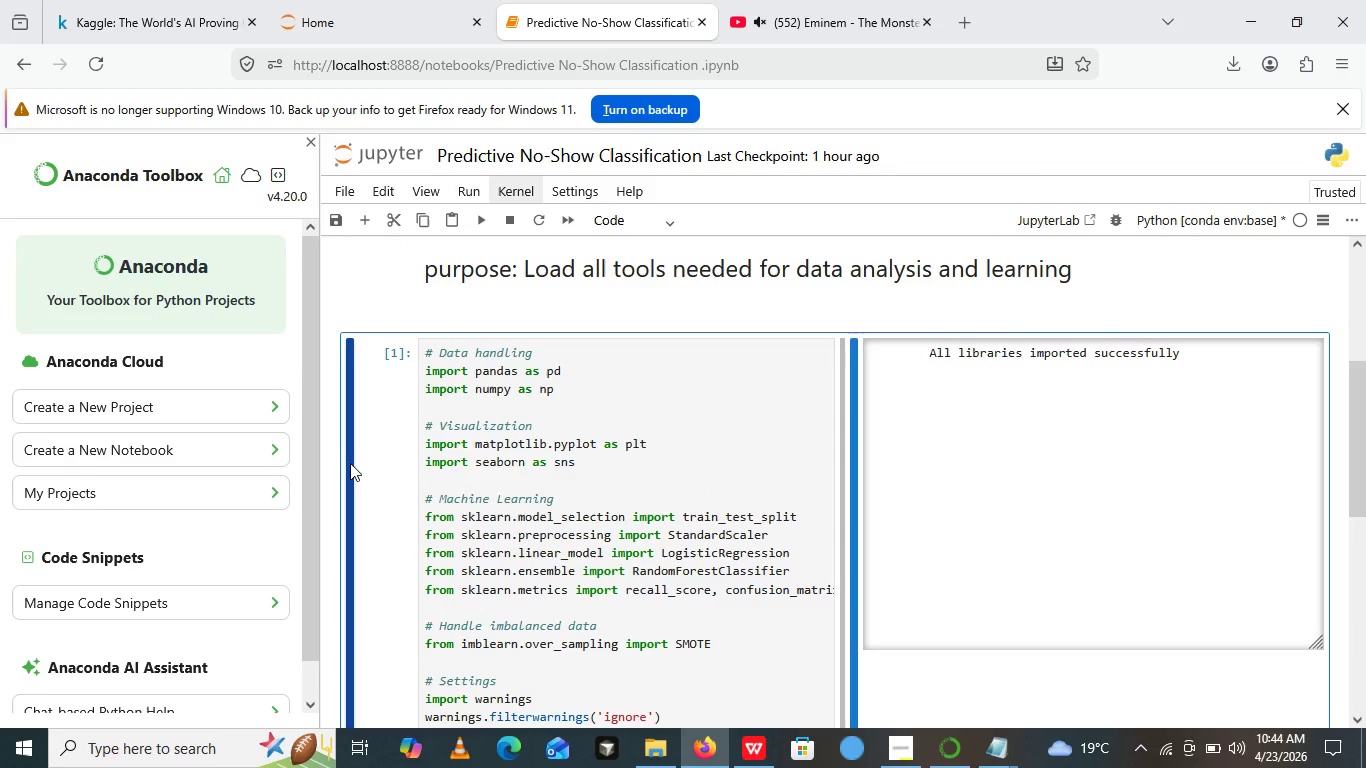 
left_click_drag(start_coordinate=[350, 463], to_coordinate=[330, 375])
 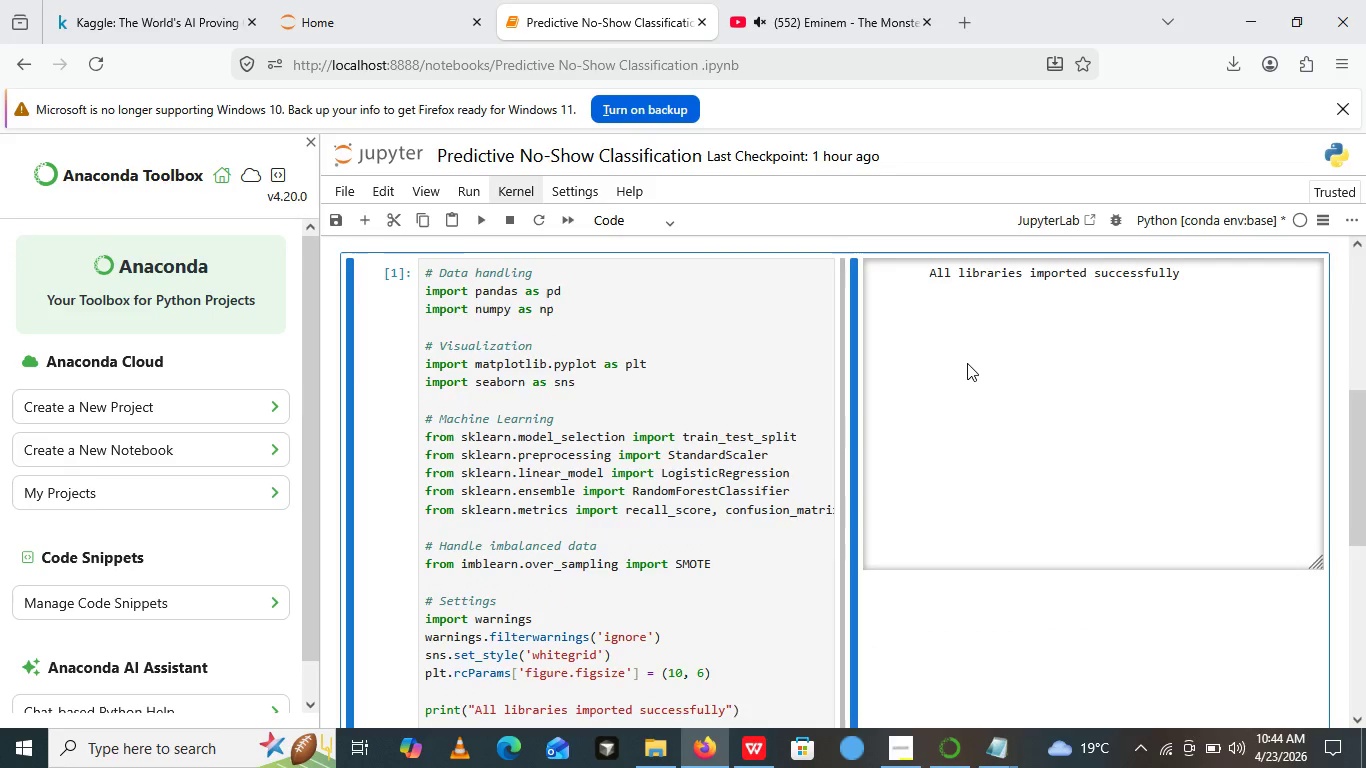 
scroll: coordinate [683, 533], scroll_direction: down, amount: 4.0
 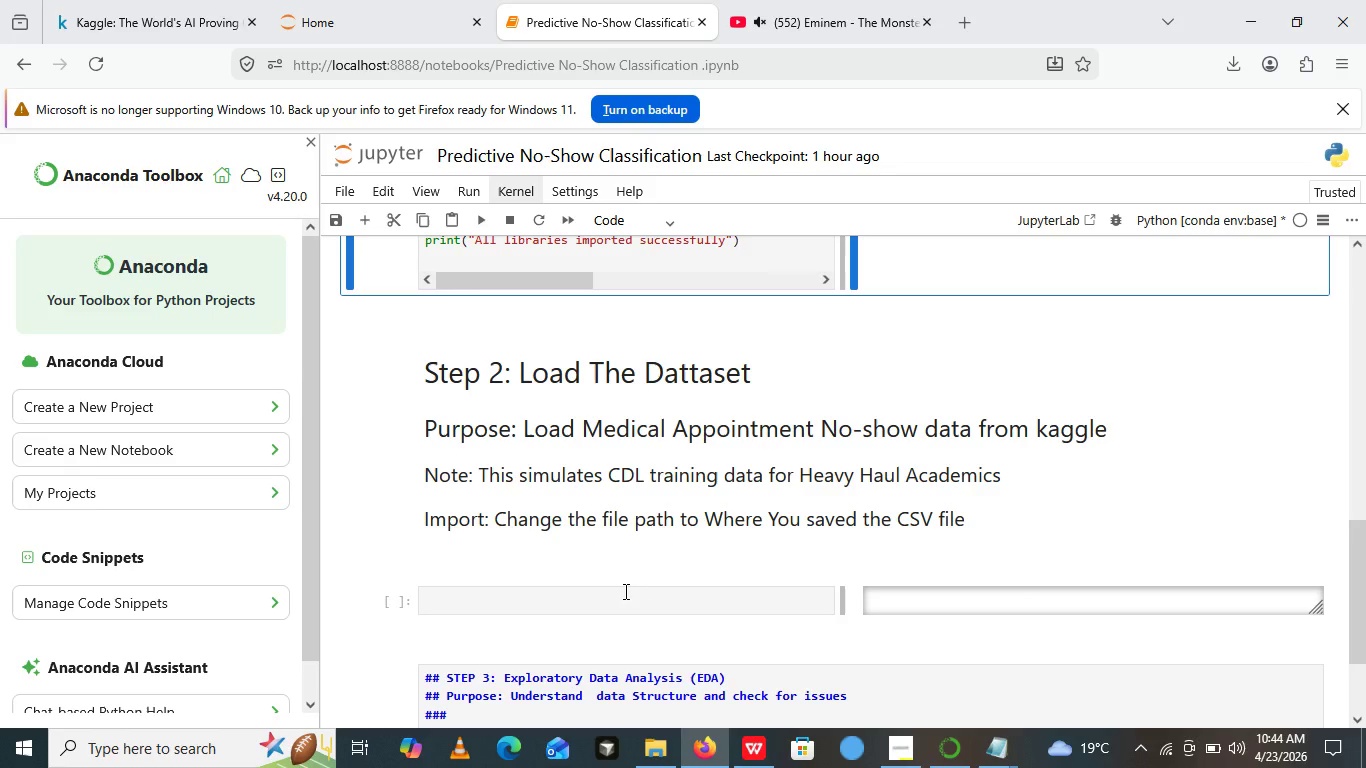 
wait(27.63)
 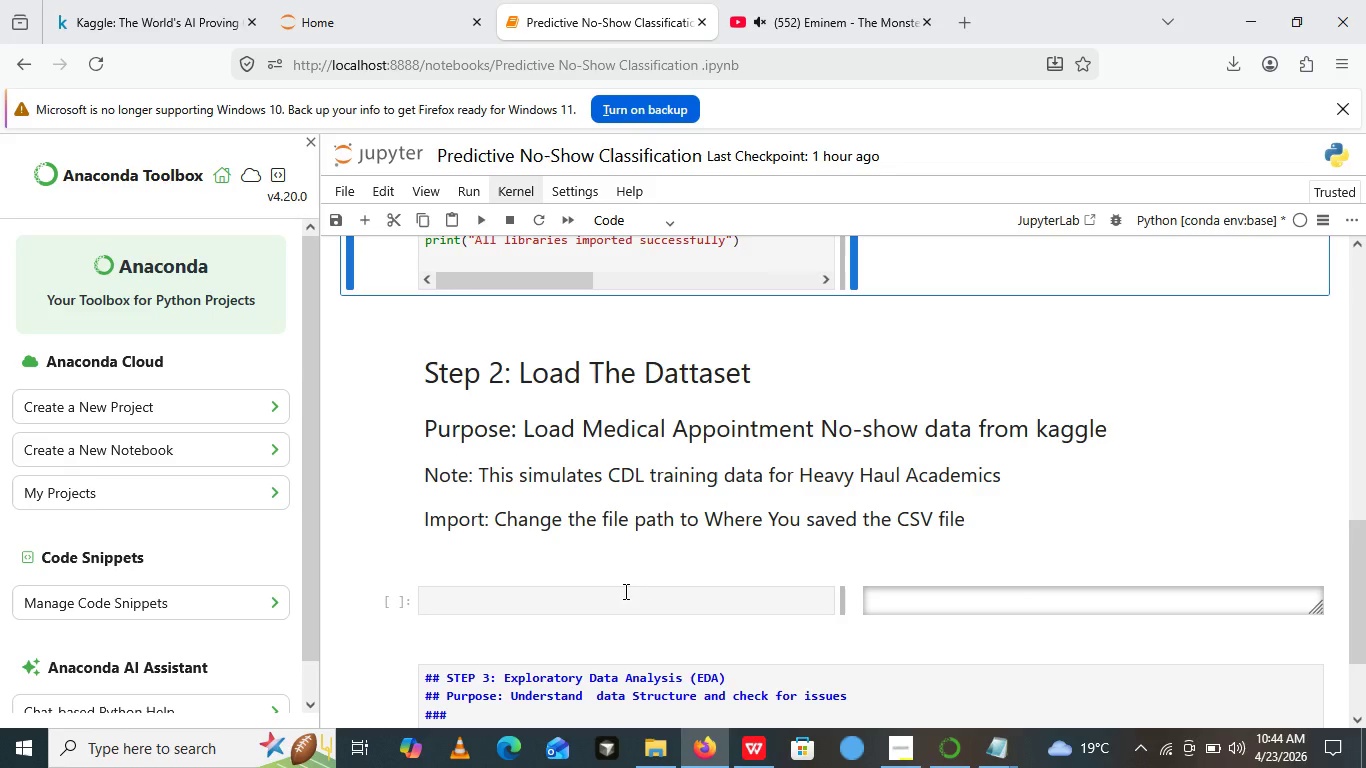 
scroll: coordinate [683, 498], scroll_direction: up, amount: 4.0
 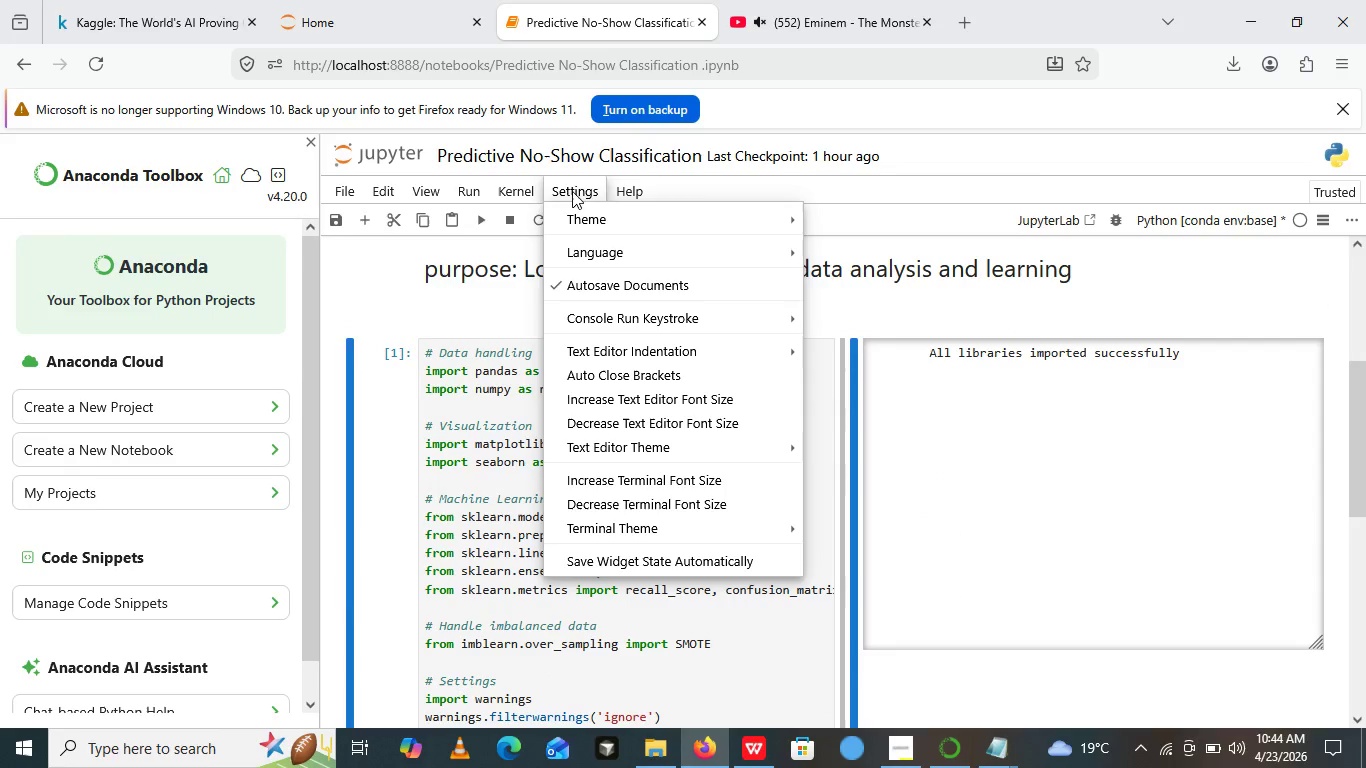 
left_click([572, 191])
 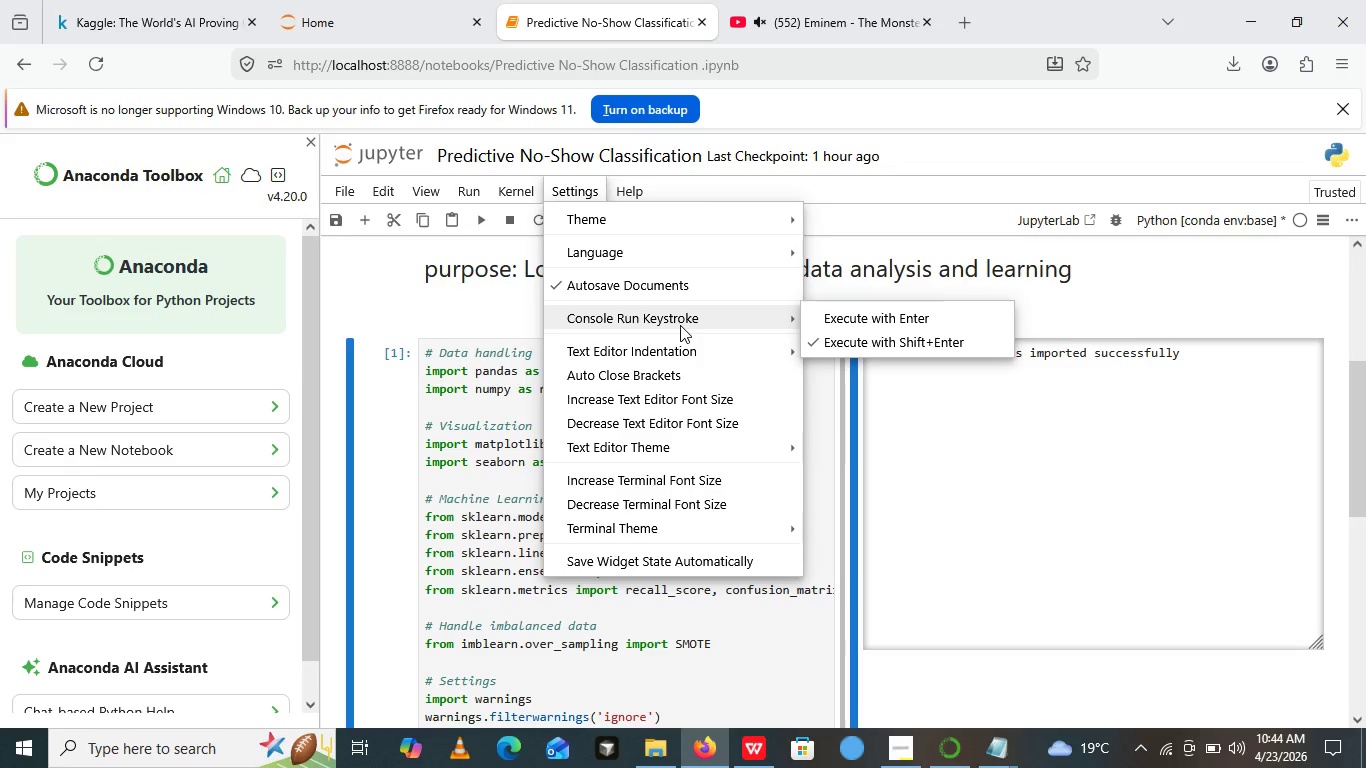 
wait(25.17)
 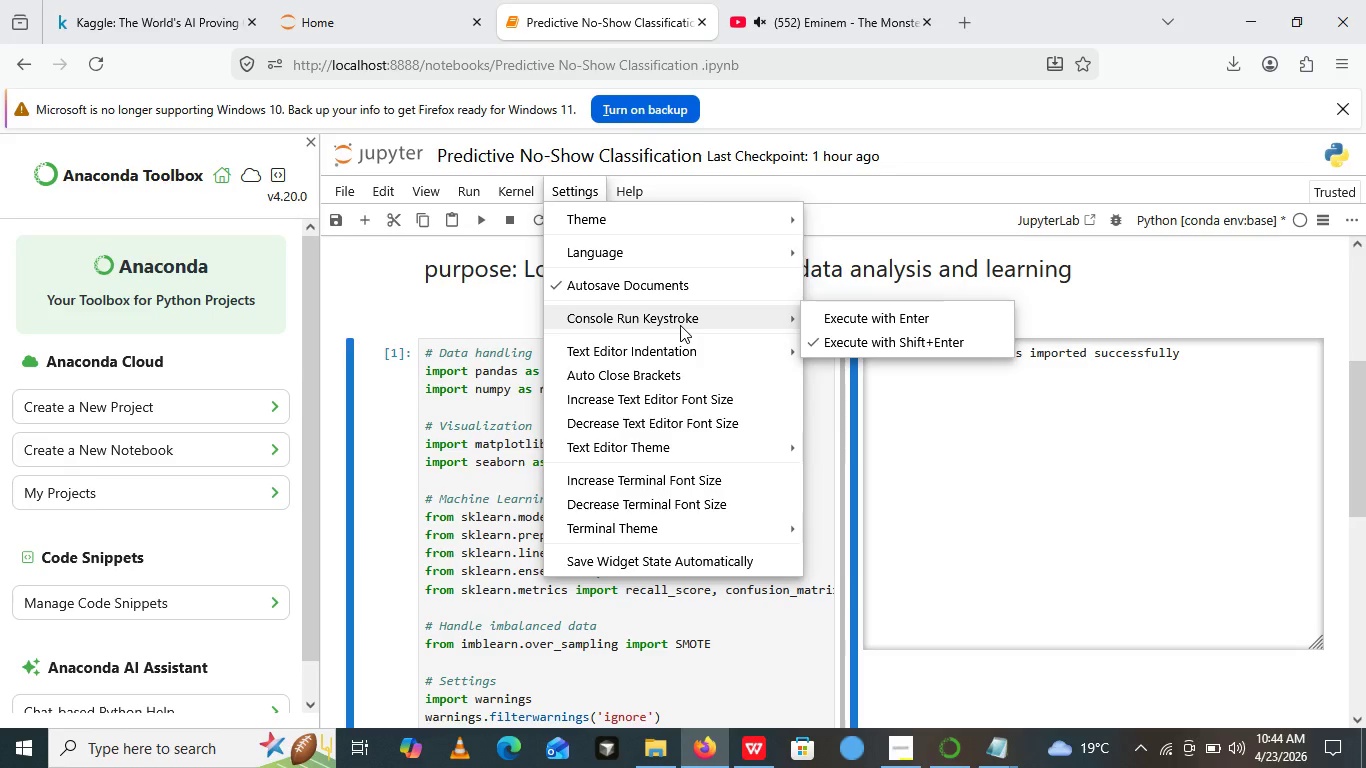 
left_click([419, 320])
 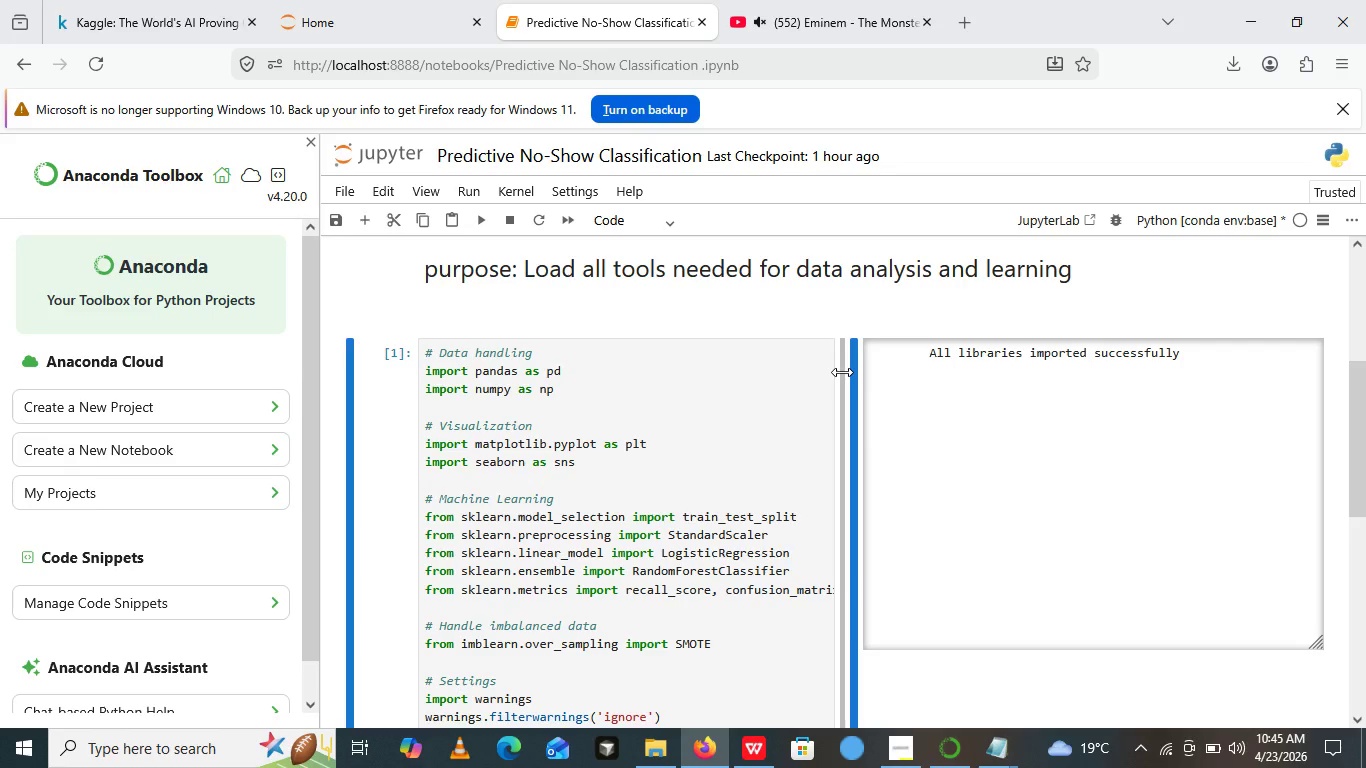 
left_click_drag(start_coordinate=[842, 372], to_coordinate=[1365, 339])
 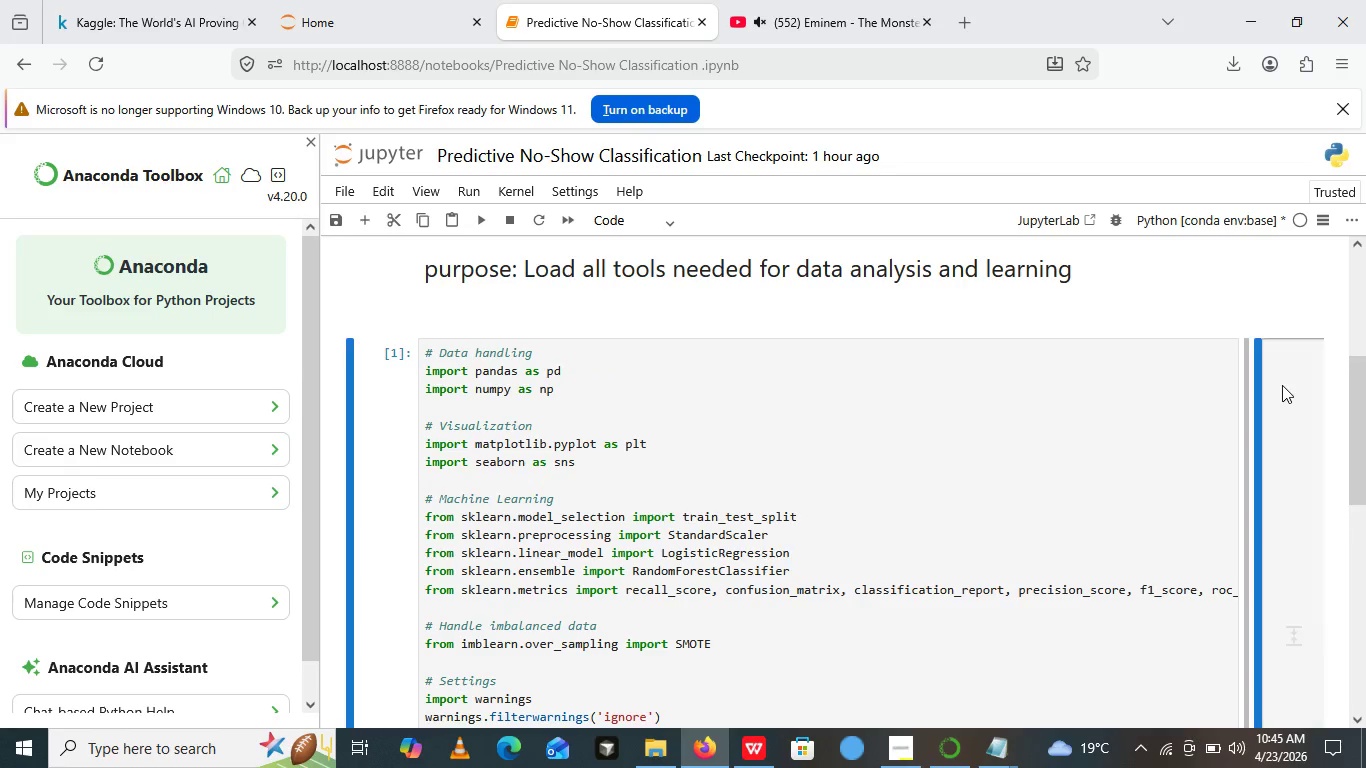 
left_click([1282, 385])
 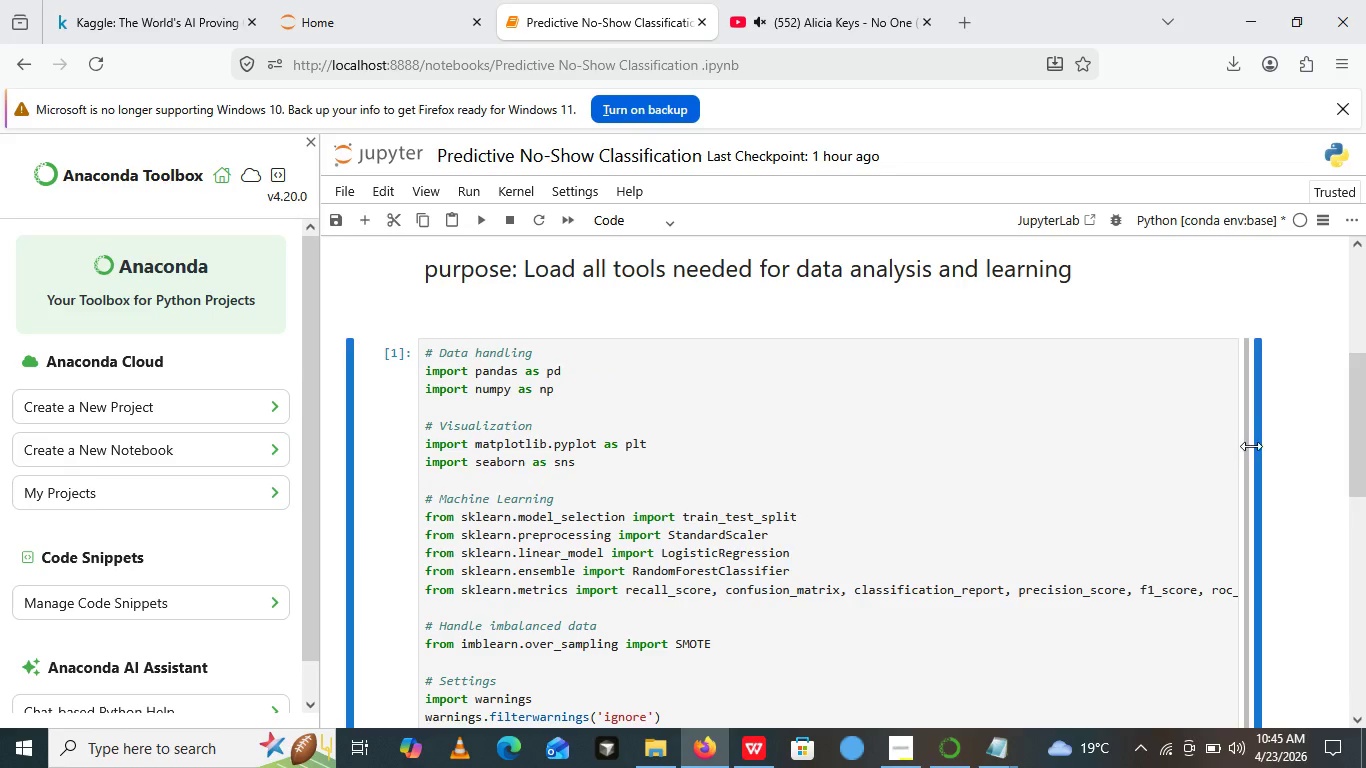 
left_click_drag(start_coordinate=[1246, 446], to_coordinate=[1347, 416])
 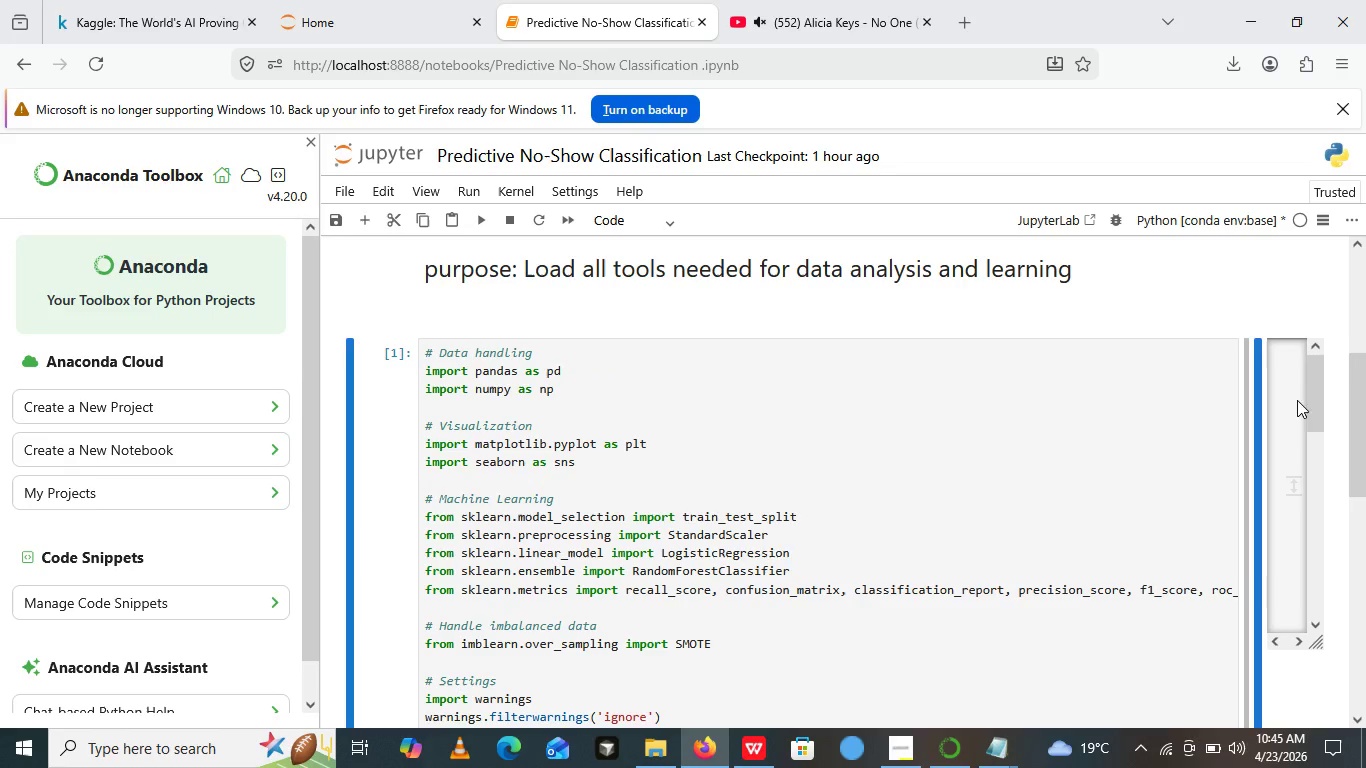 
left_click([1297, 400])
 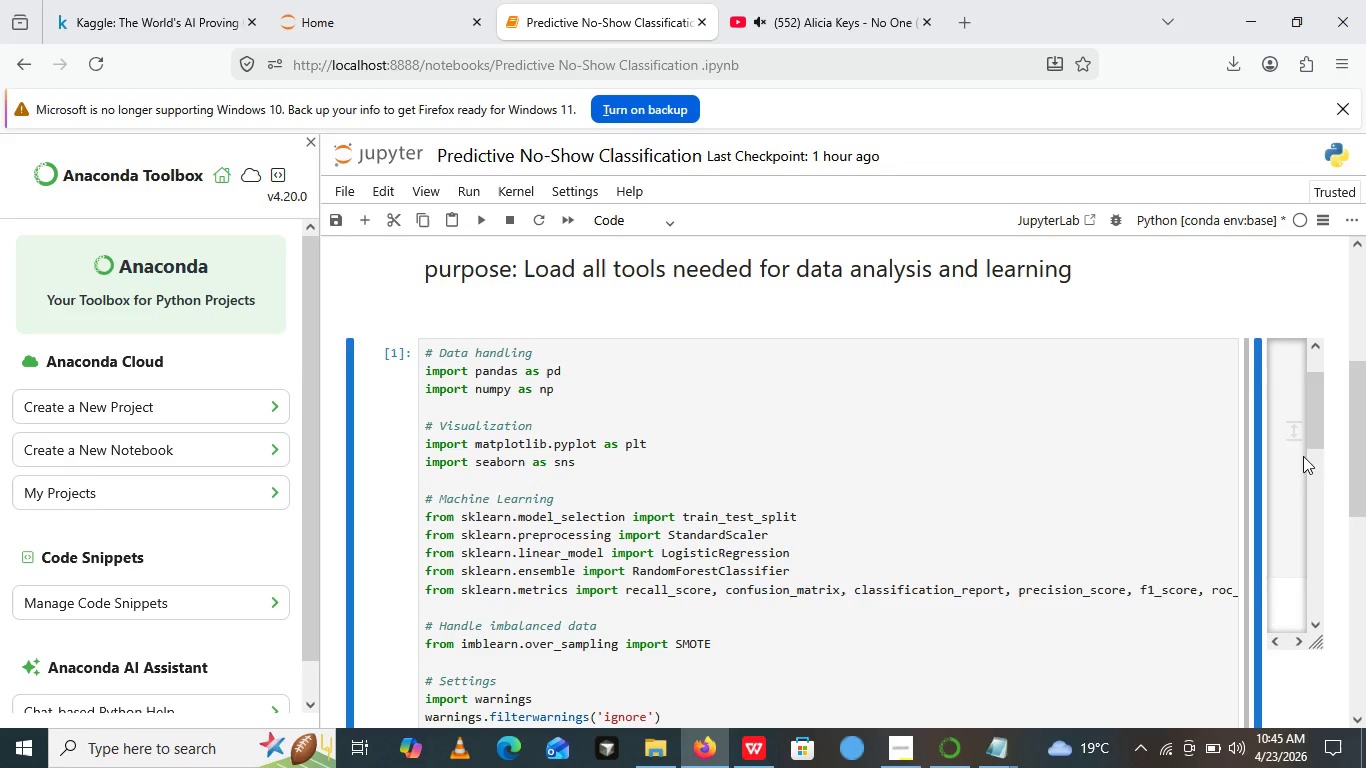 
scroll: coordinate [1284, 535], scroll_direction: down, amount: 8.0
 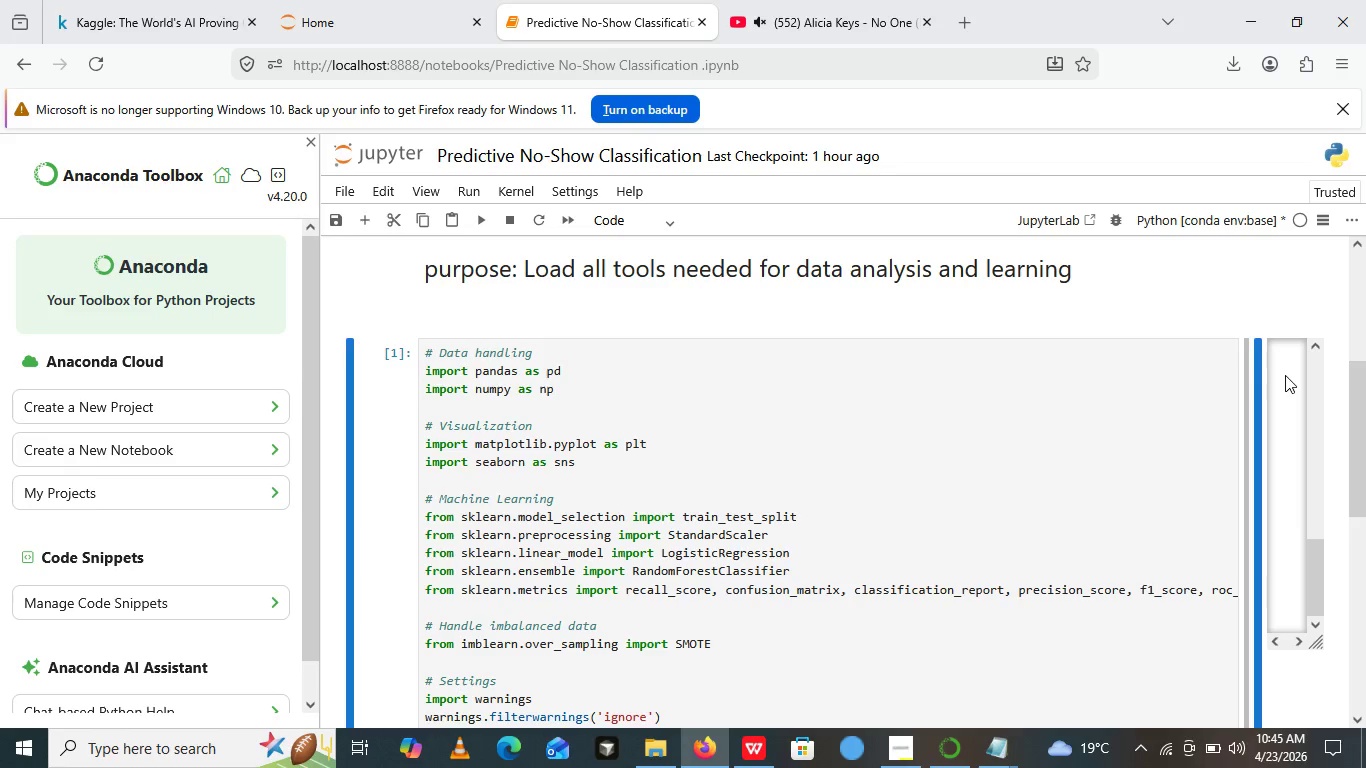 
double_click([1284, 376])
 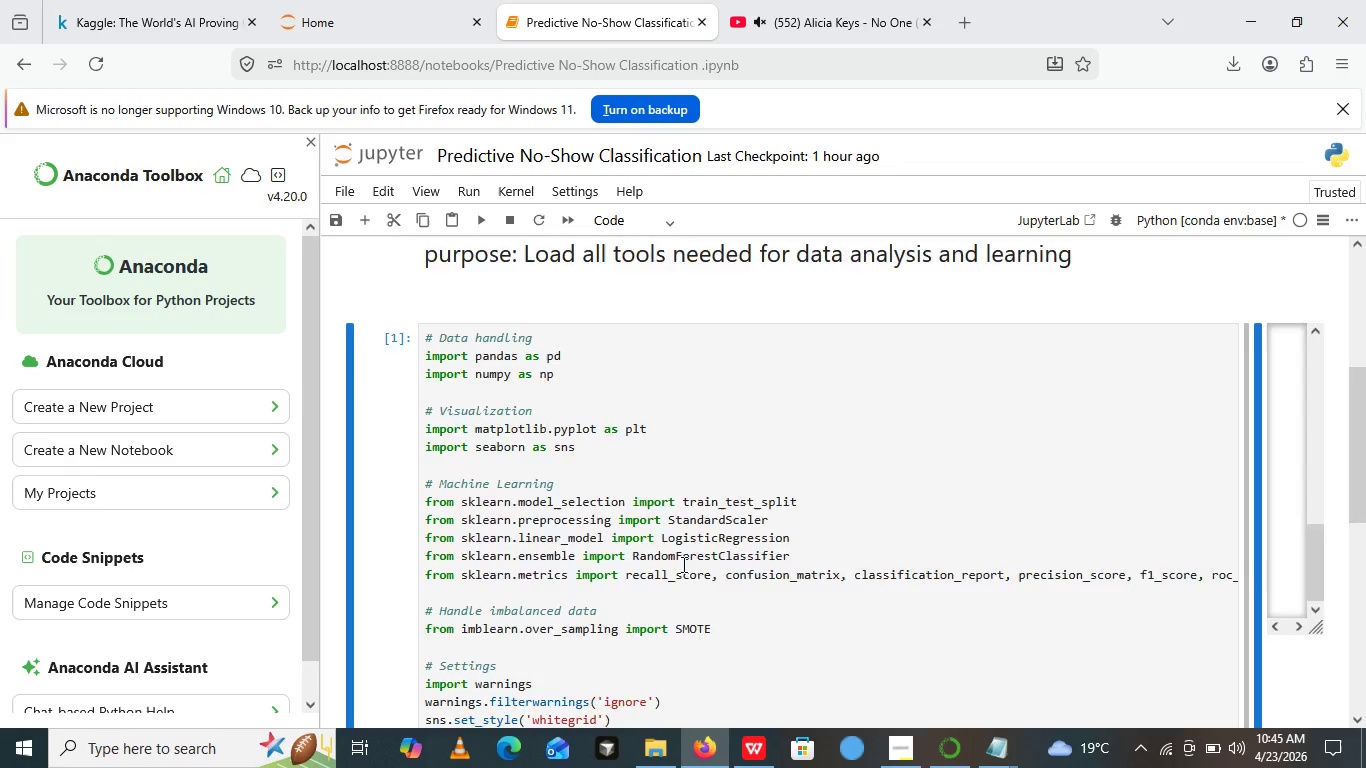 
scroll: coordinate [759, 572], scroll_direction: down, amount: 6.0
 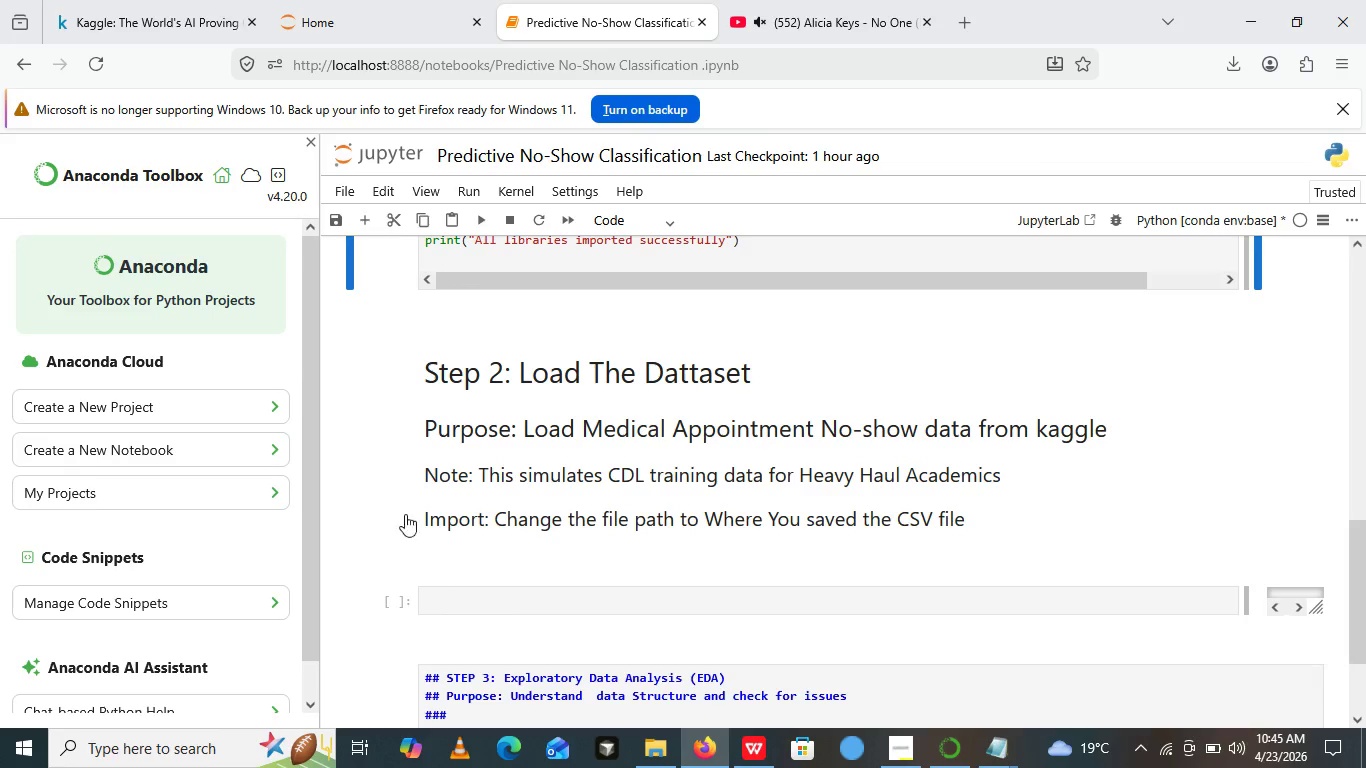 
scroll: coordinate [441, 488], scroll_direction: up, amount: 3.0
 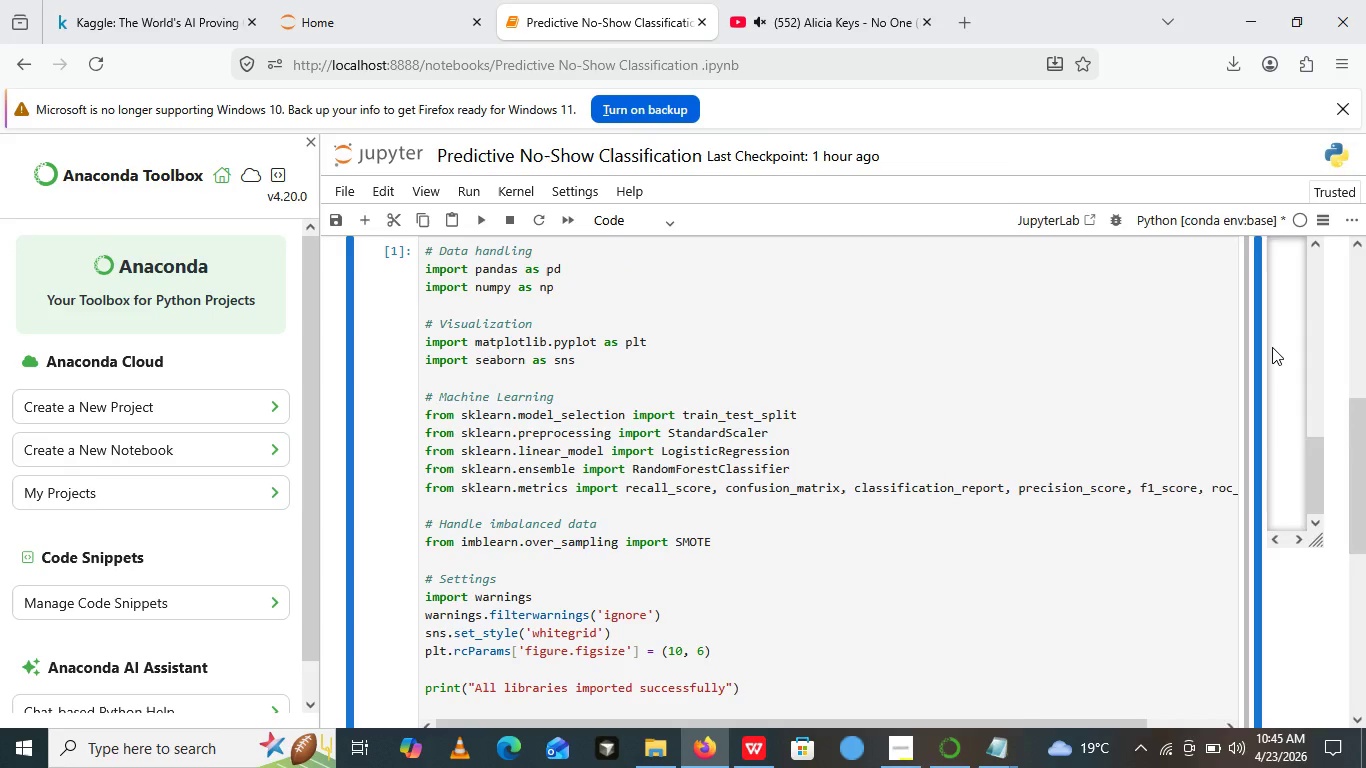 
right_click([1272, 347])
 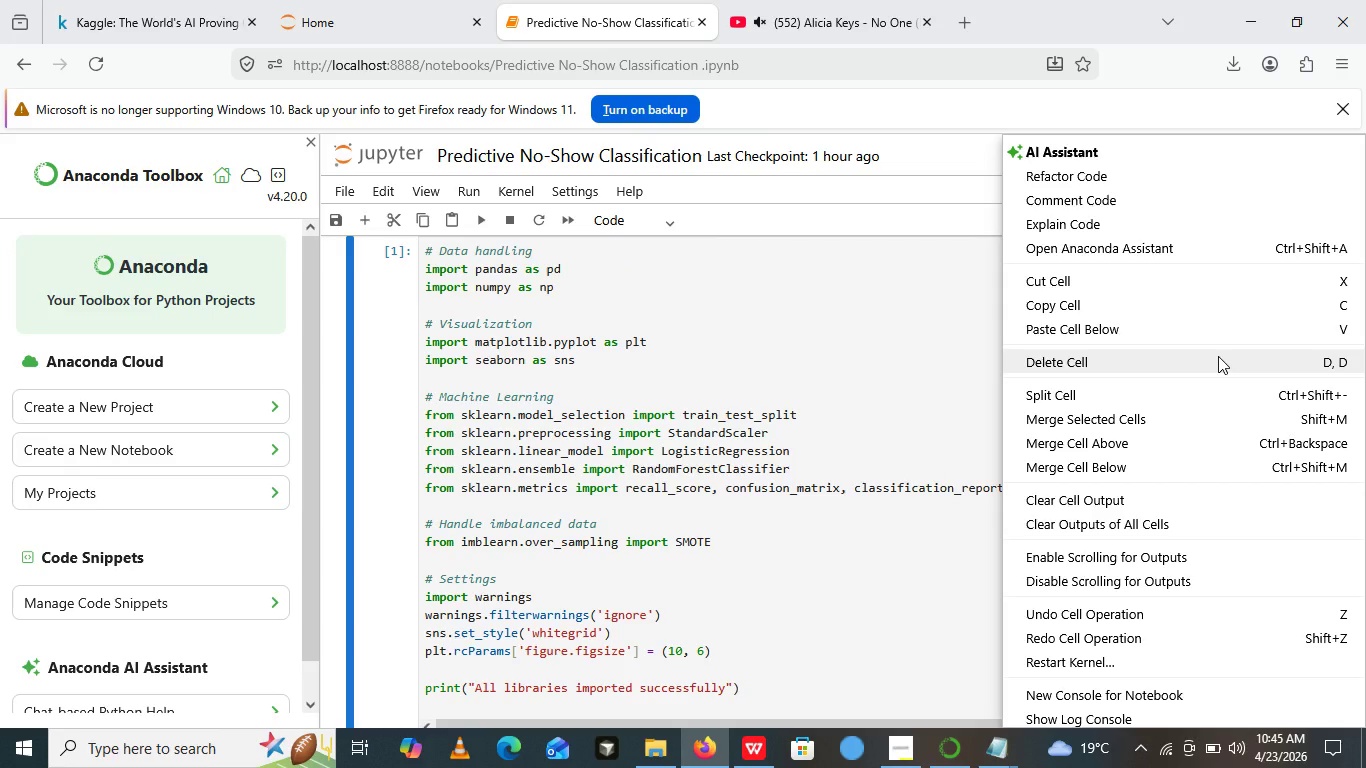 
left_click([1218, 356])
 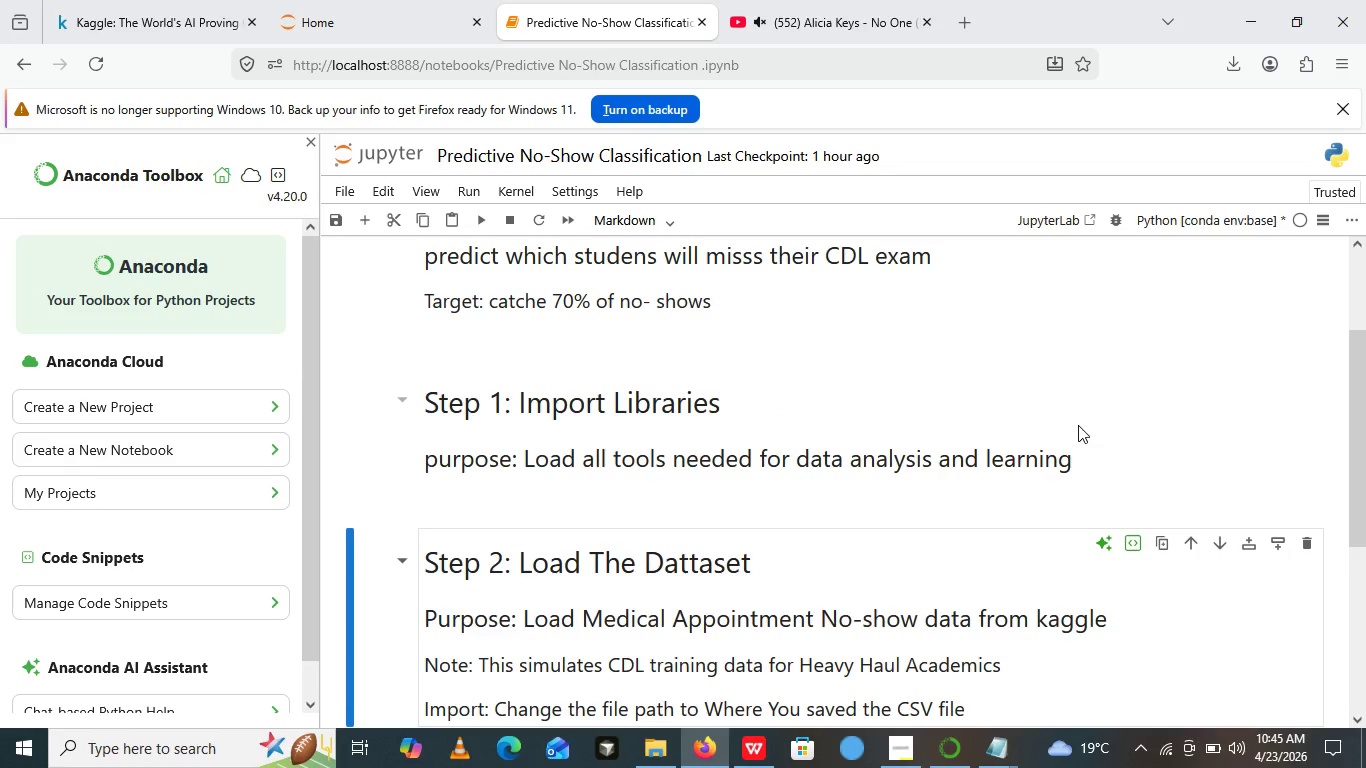 
scroll: coordinate [1078, 425], scroll_direction: none, amount: 0.0
 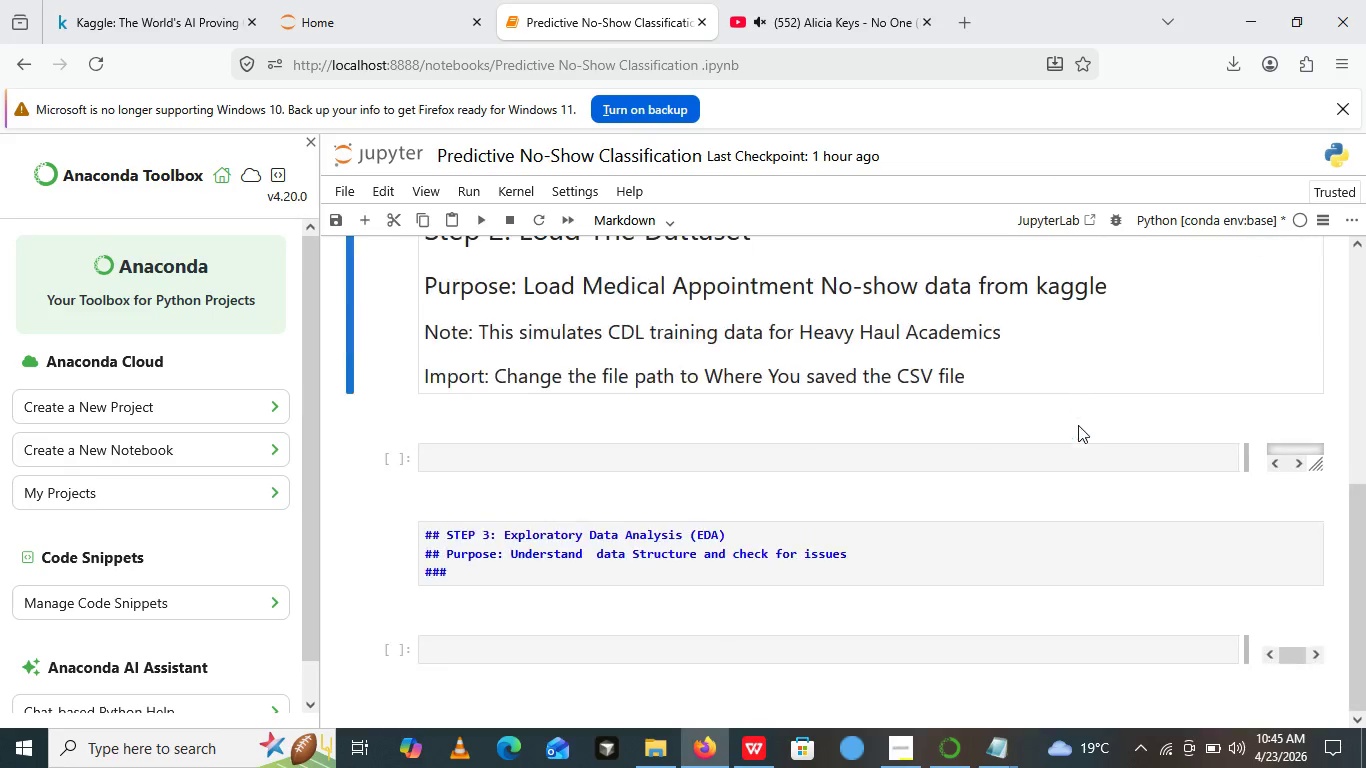 
scroll: coordinate [1078, 425], scroll_direction: down, amount: 4.0
 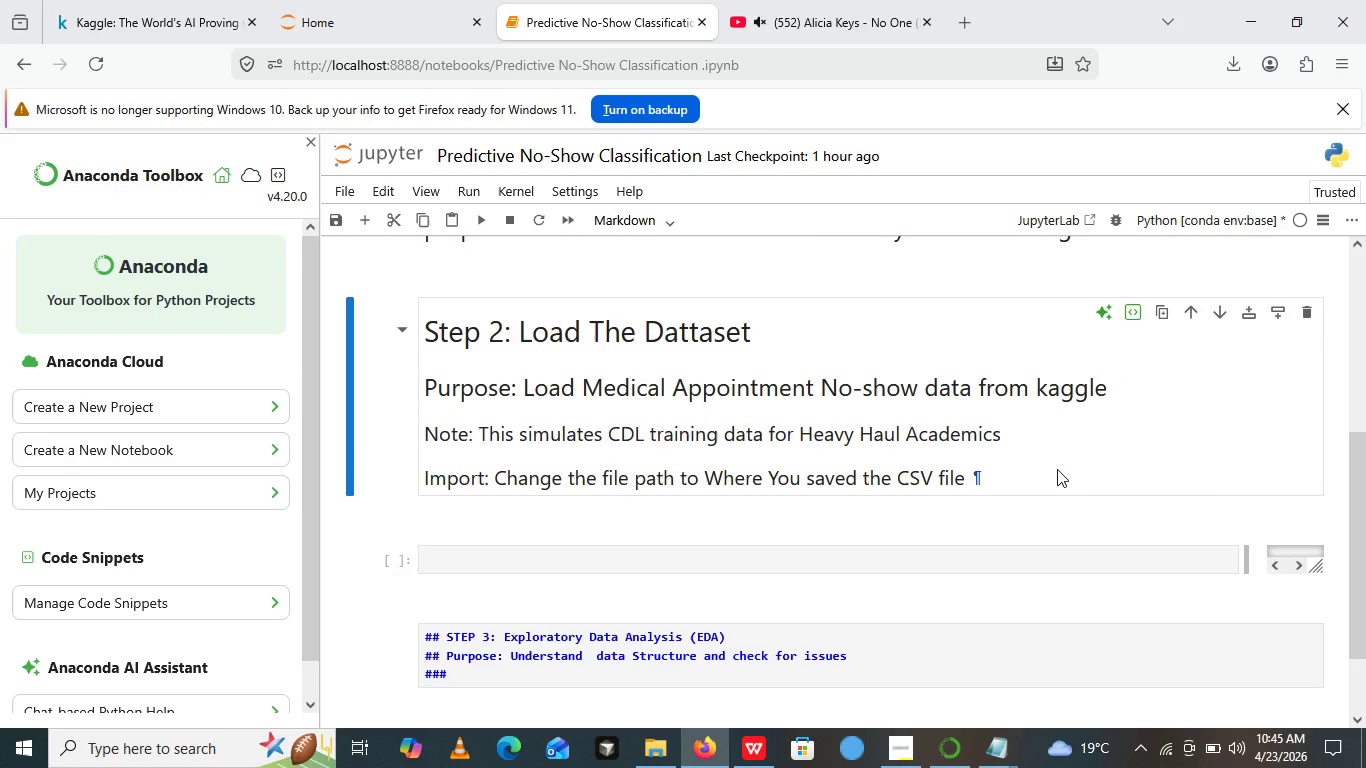 
left_click([1057, 469])
 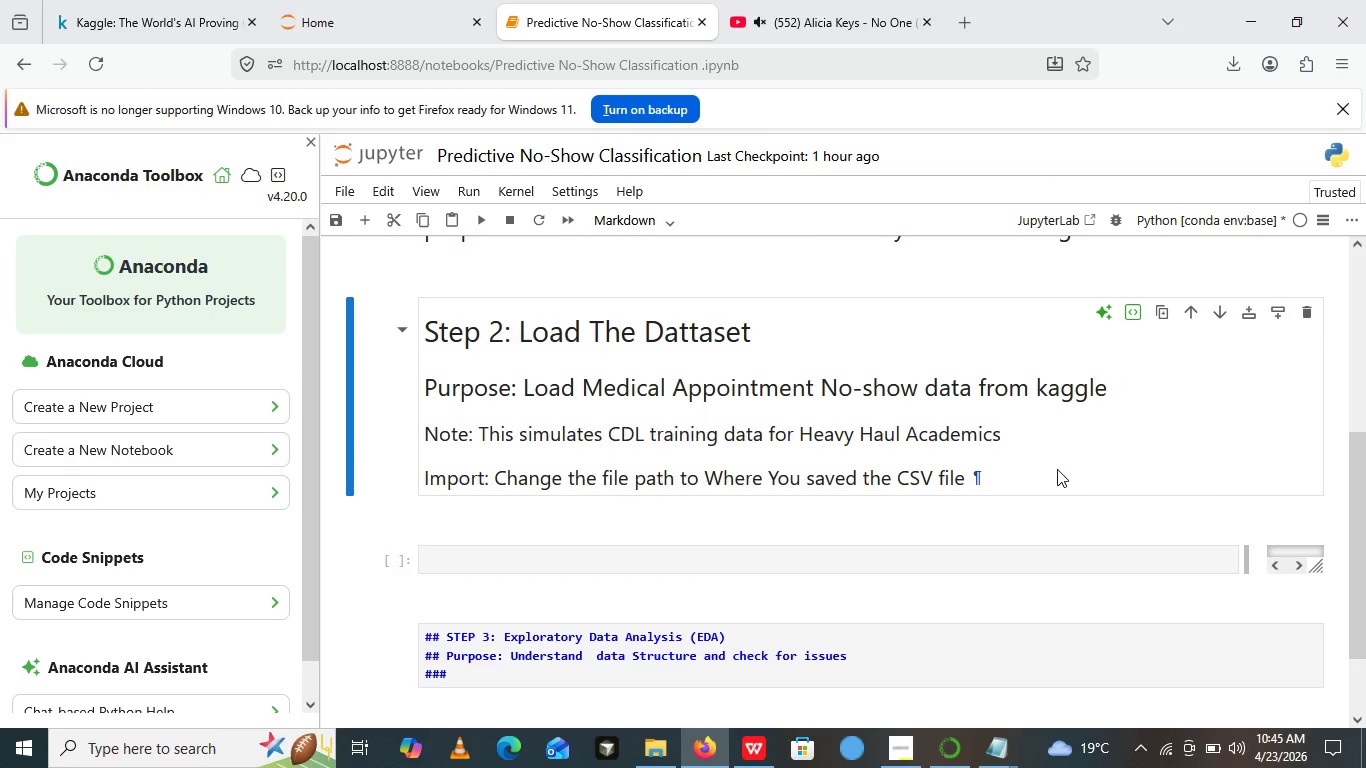 
key(Control+Z)
 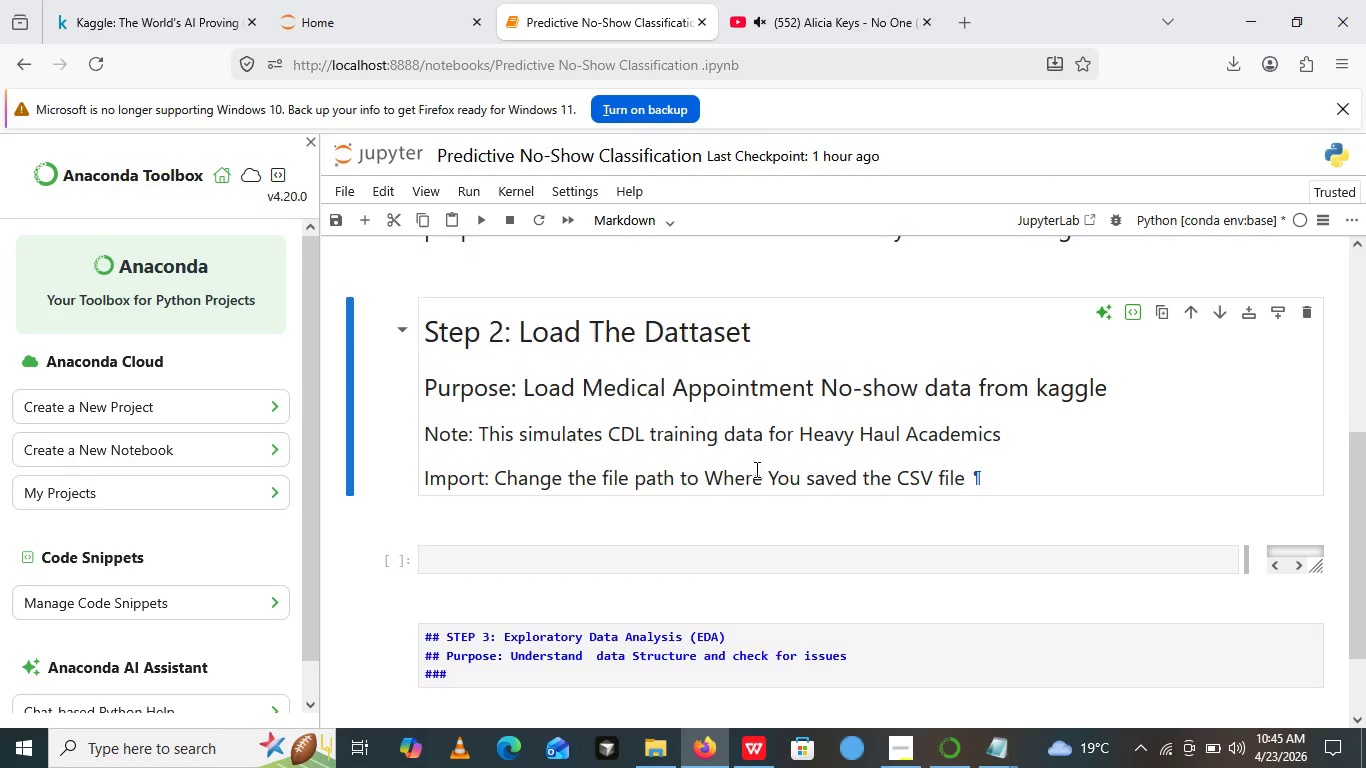 
left_click([746, 467])
 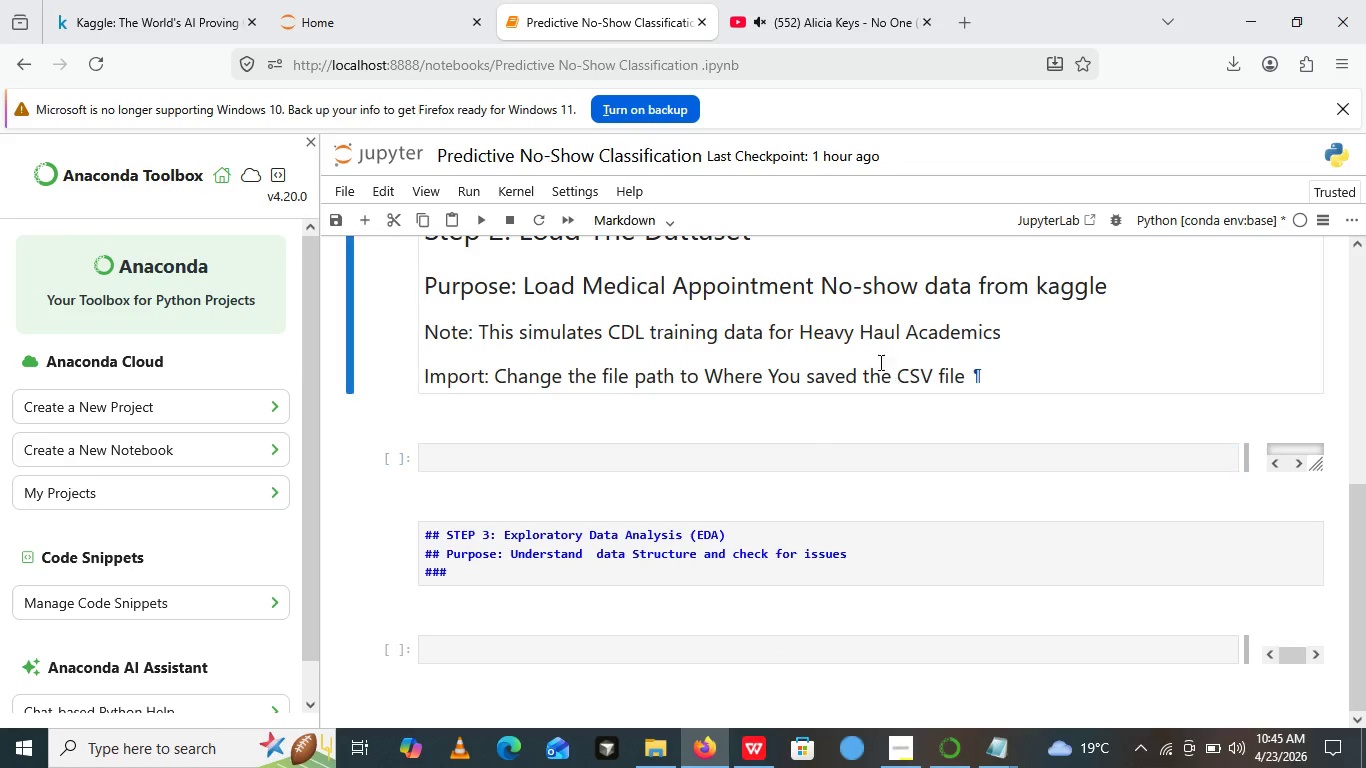 
scroll: coordinate [746, 467], scroll_direction: down, amount: 1.0
 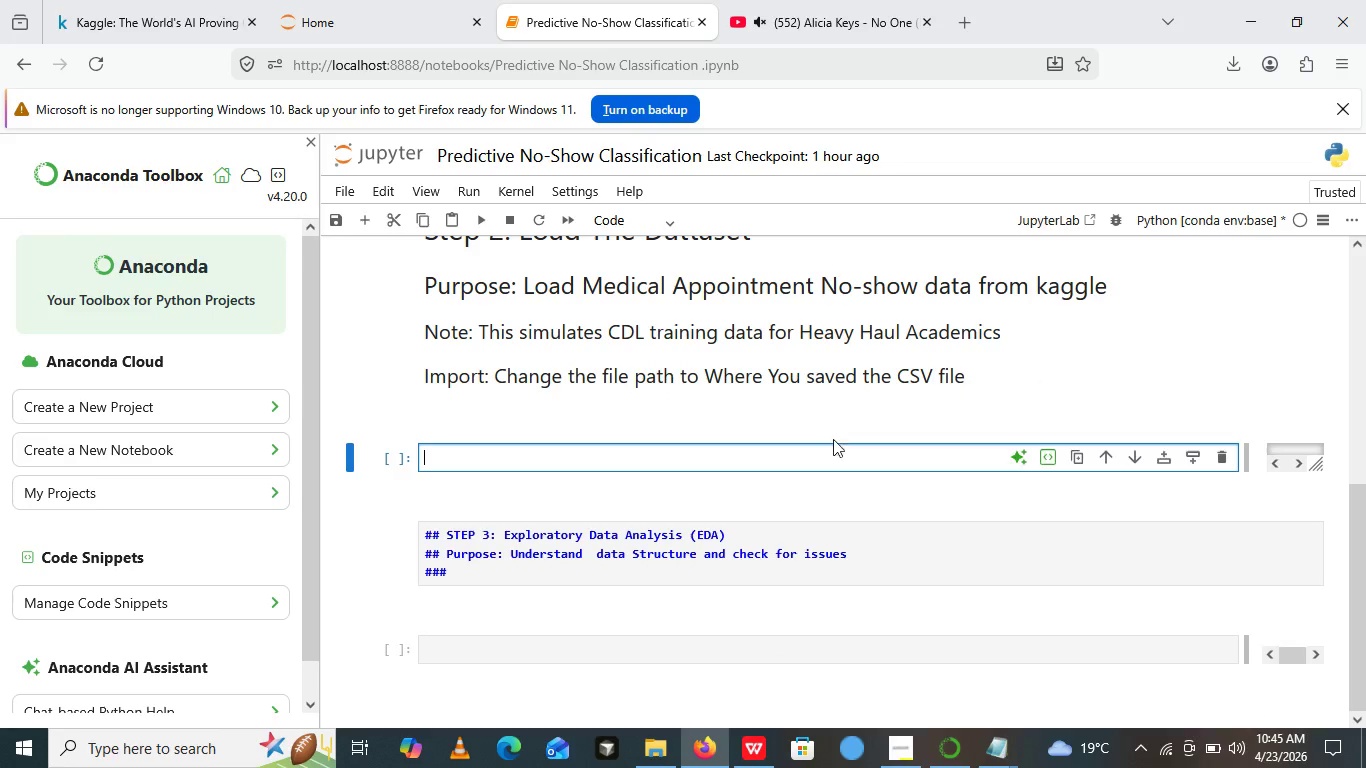 
left_click([896, 387])
 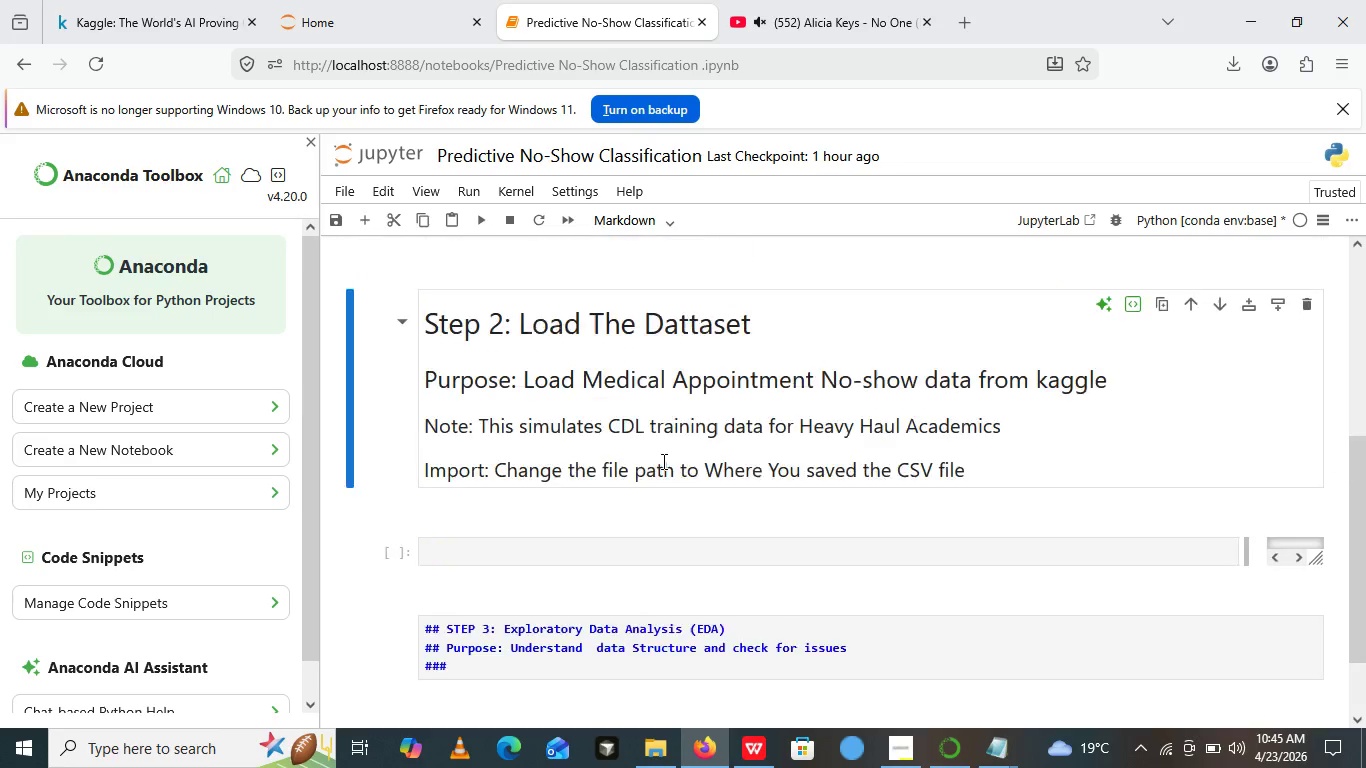 
scroll: coordinate [495, 470], scroll_direction: none, amount: 0.0
 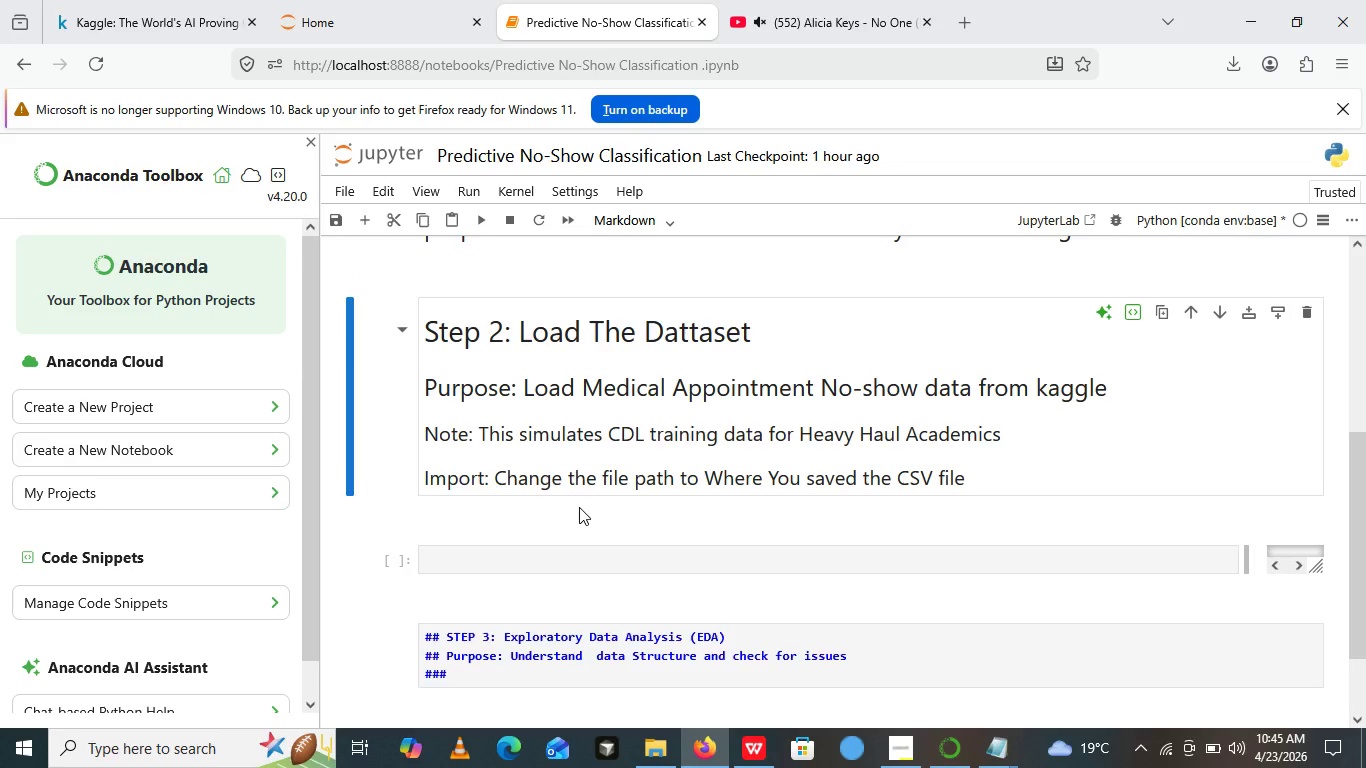 
key(Control+Z)
 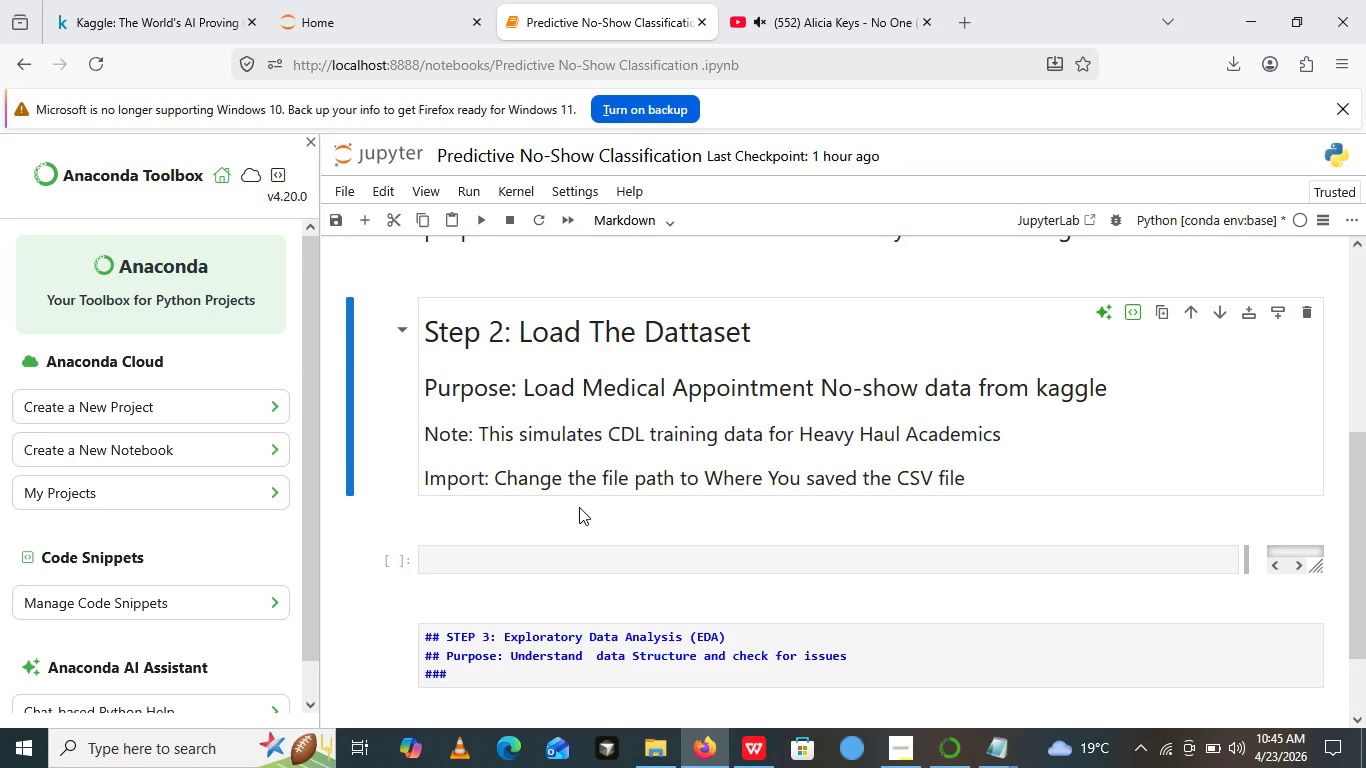 
key(Control+Z)
 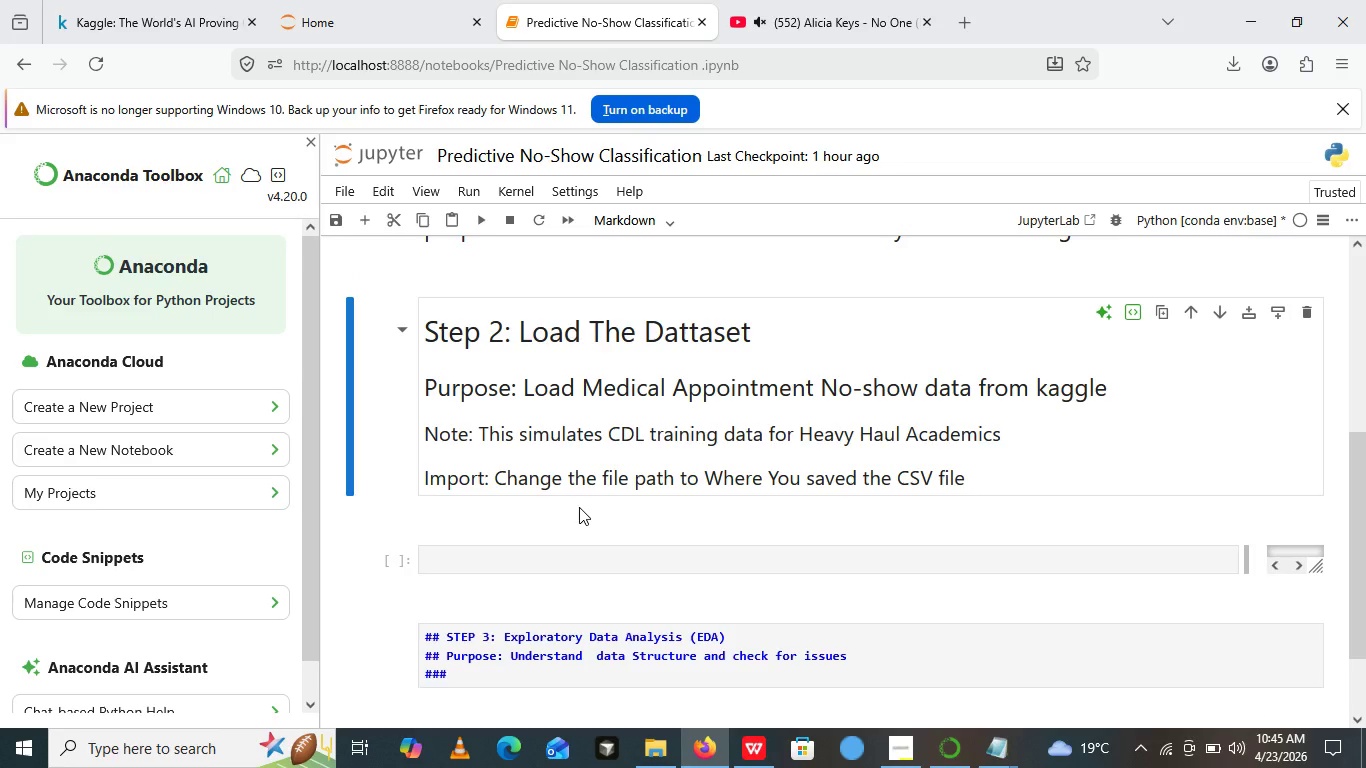 
key(Control+Z)
 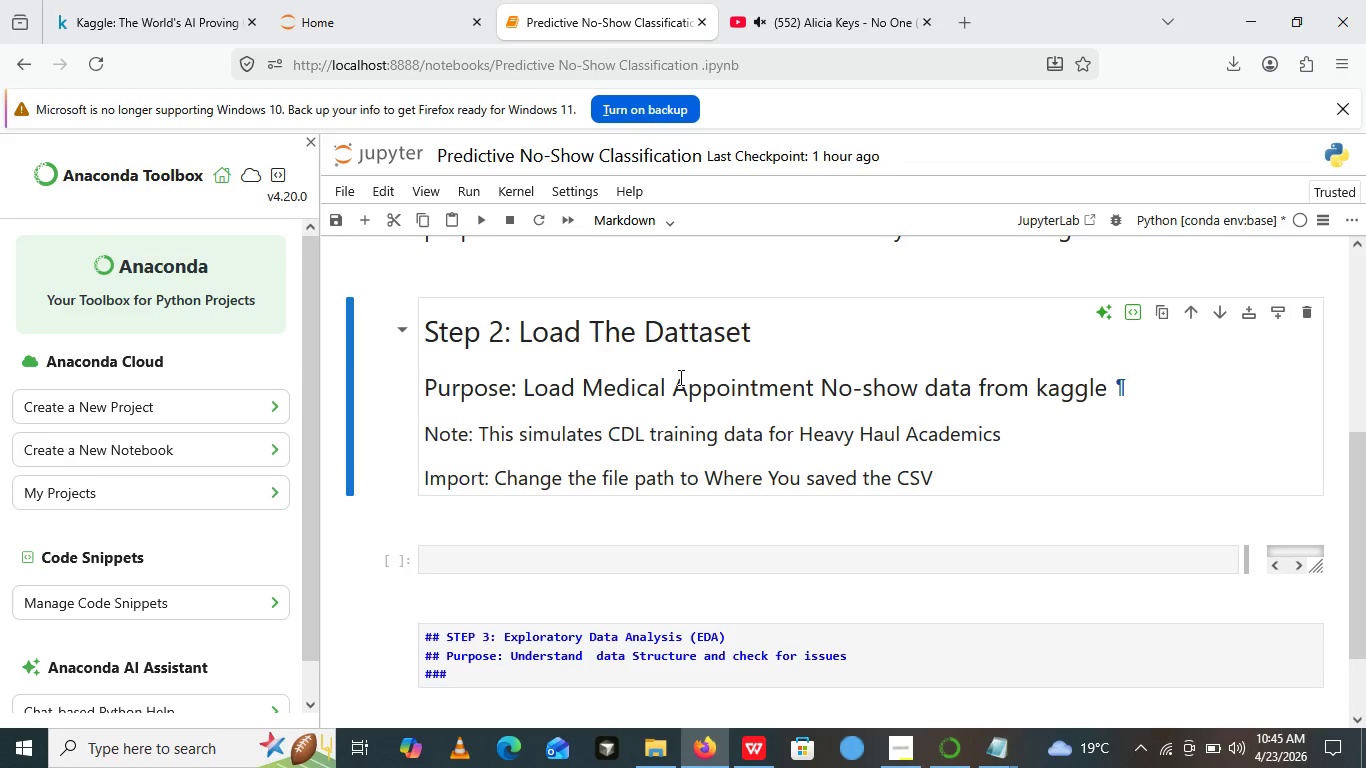 
left_click([679, 377])
 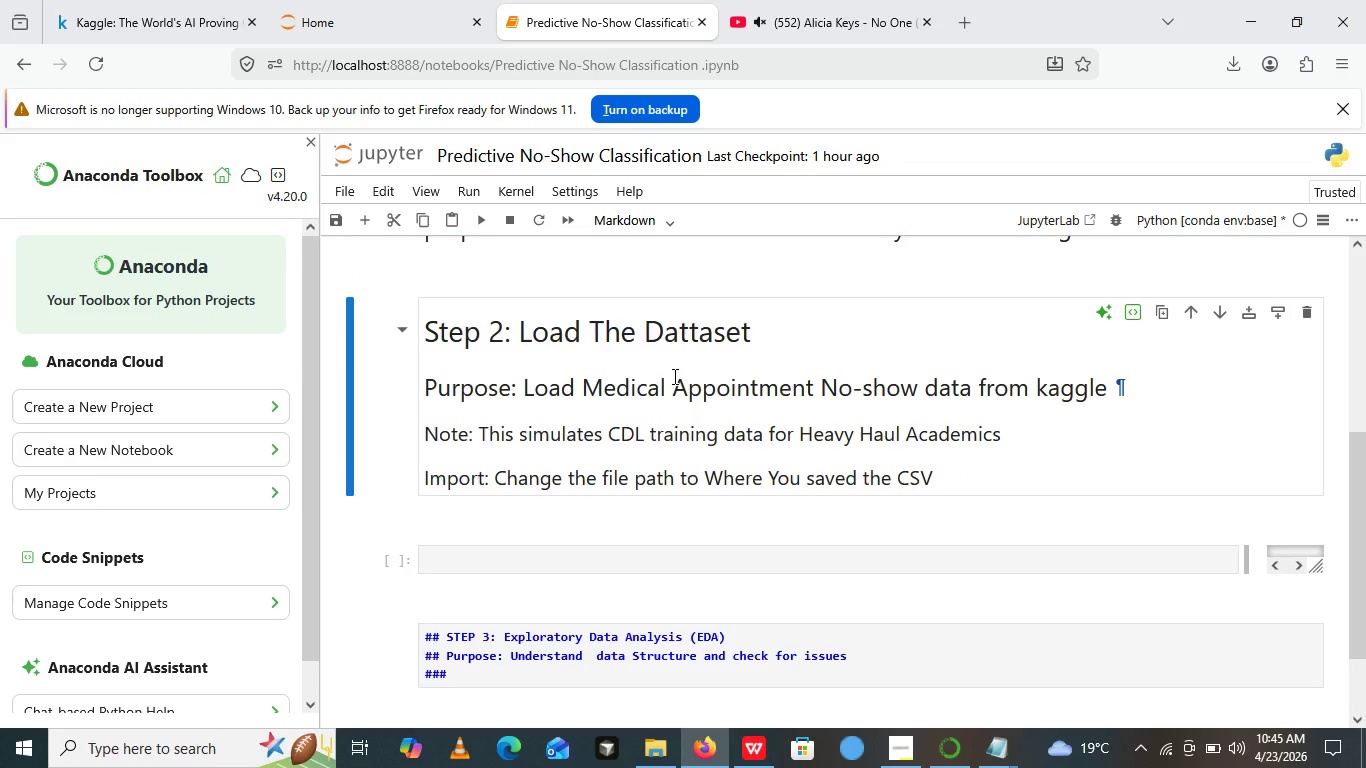 
key(Control+Z)
 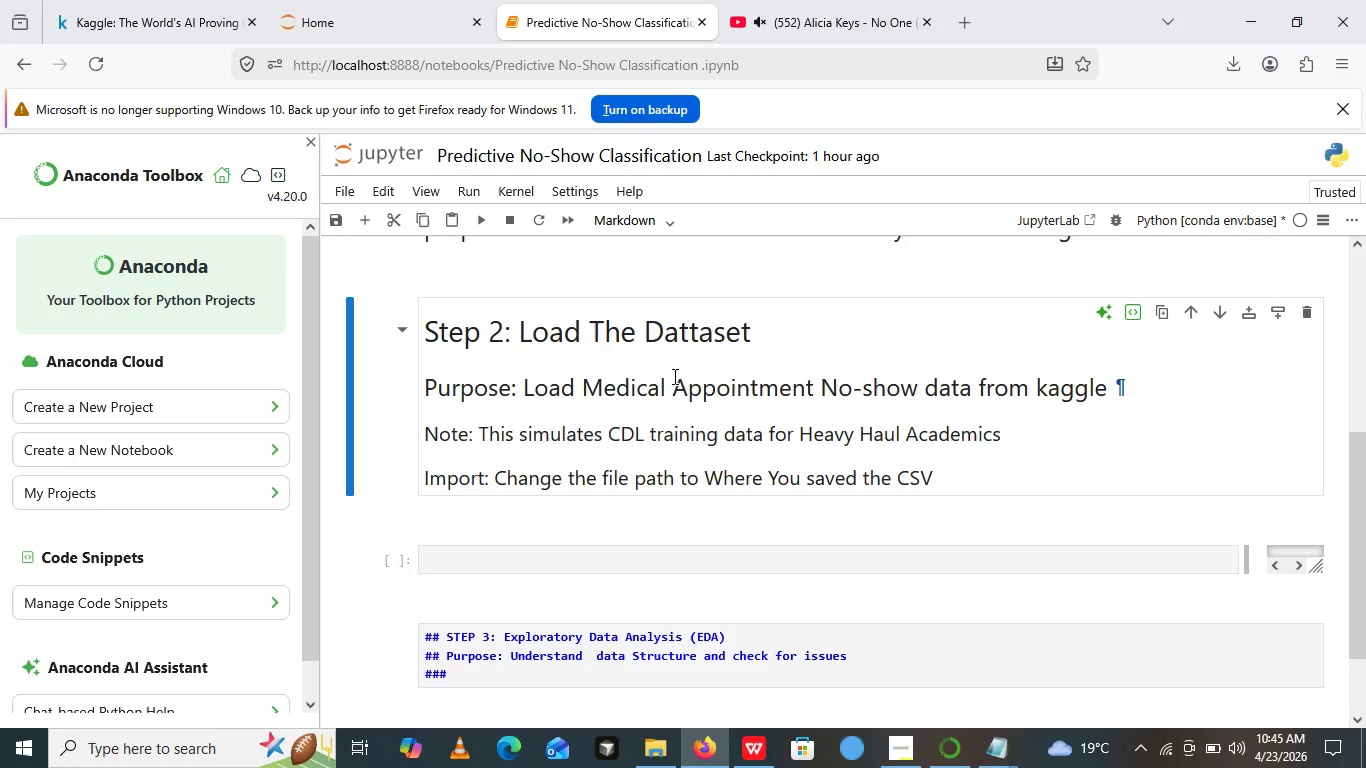 
key(Control+Z)
 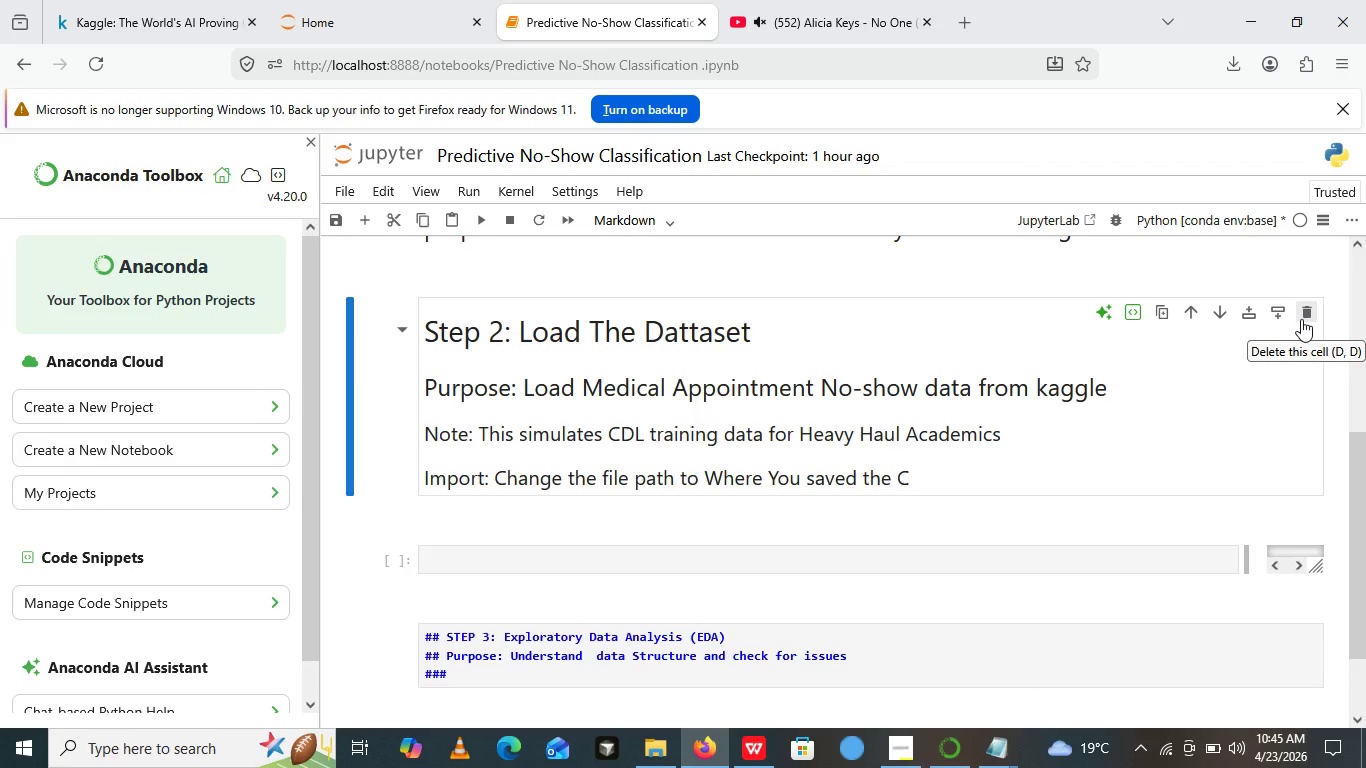 
left_click([939, 348])
 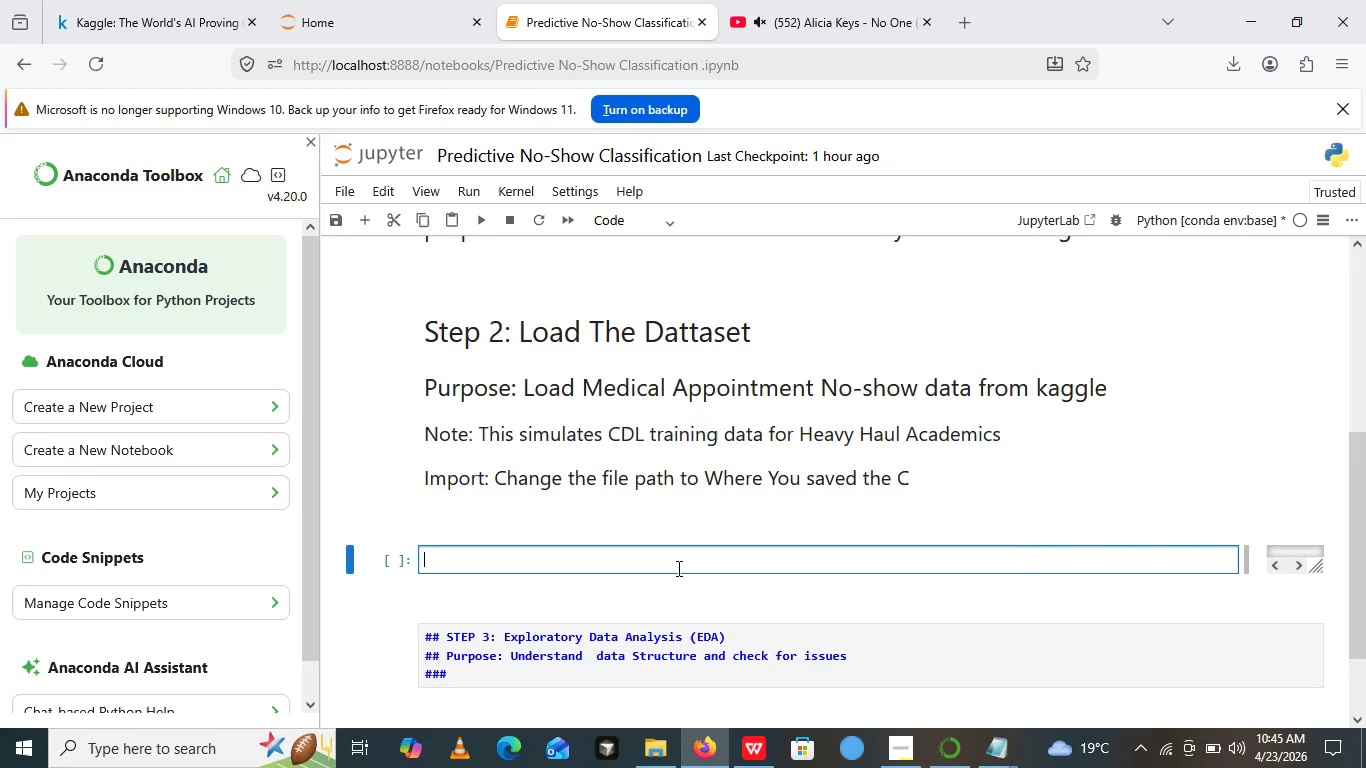 
left_click([677, 568])
 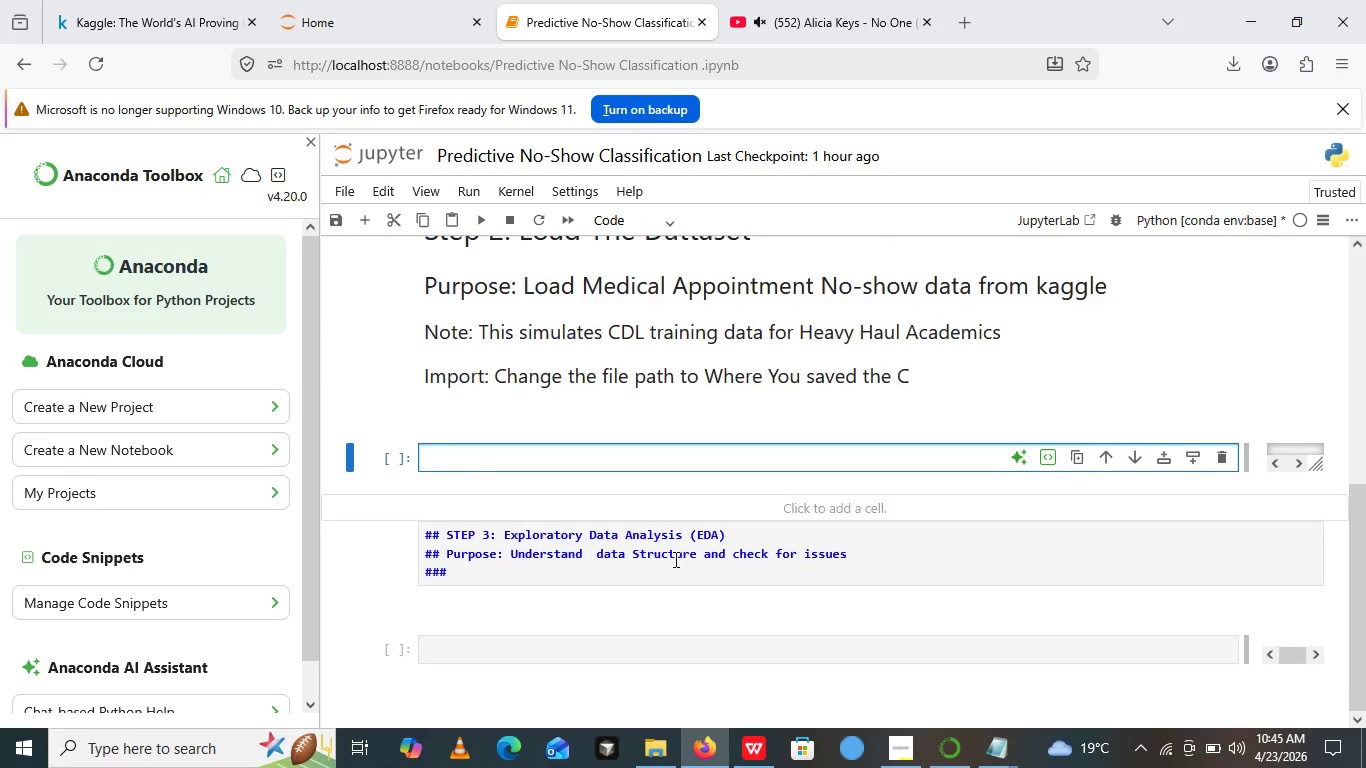 
scroll: coordinate [858, 447], scroll_direction: up, amount: 4.0
 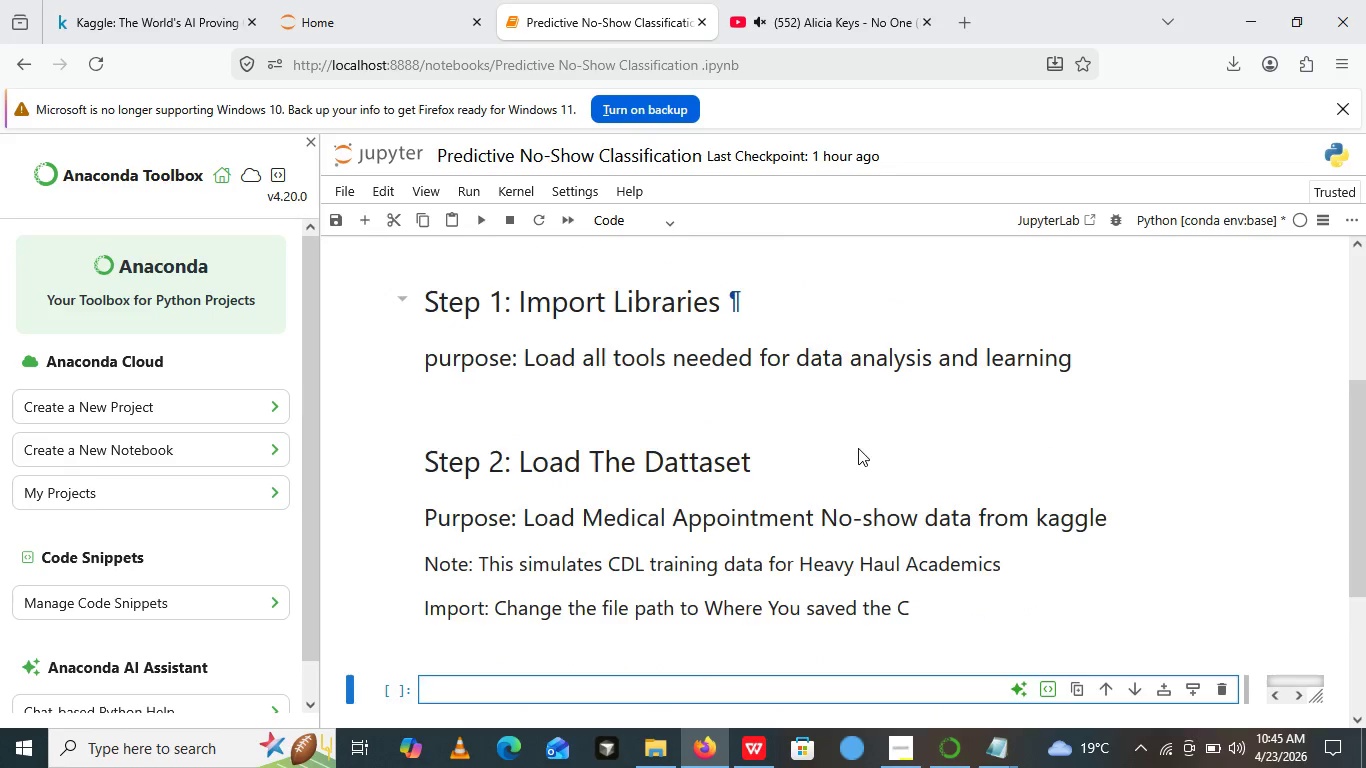 
scroll: coordinate [858, 448], scroll_direction: down, amount: 3.0
 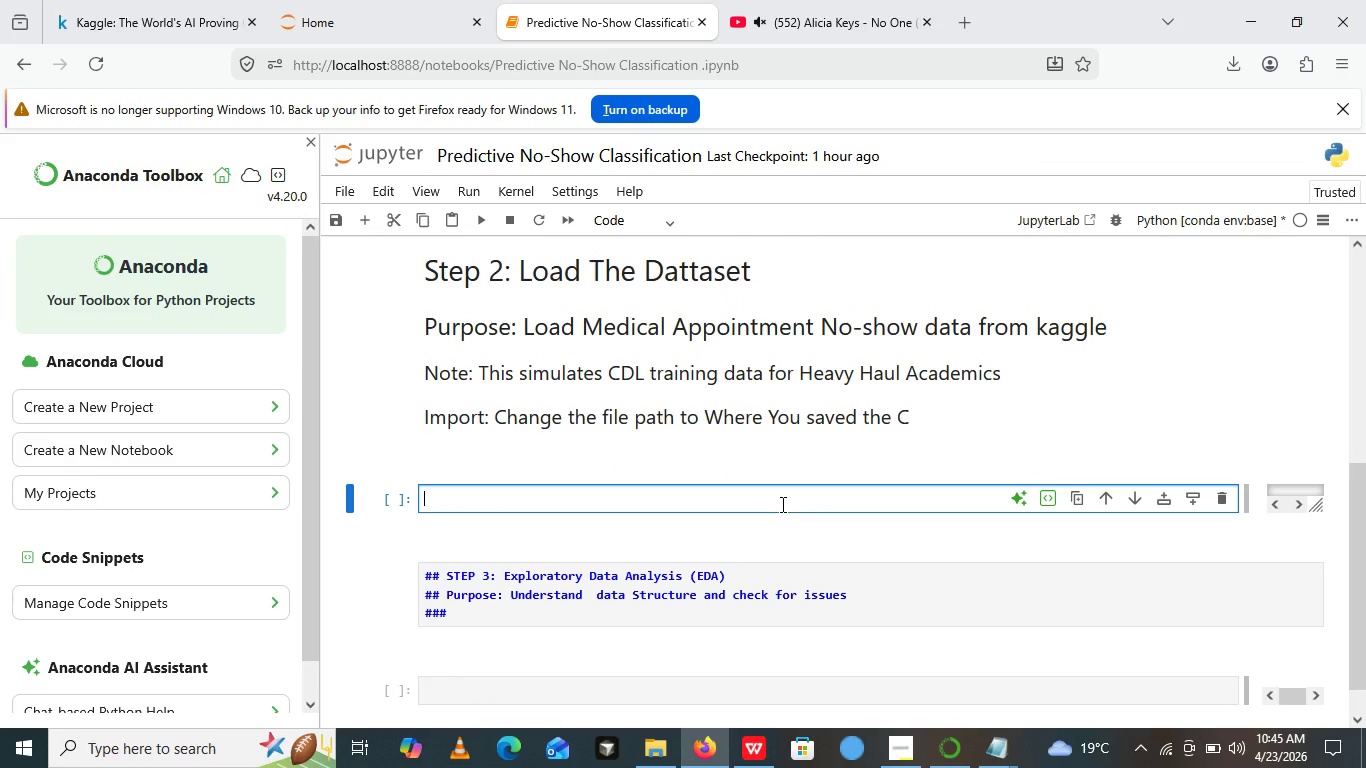 
left_click([781, 504])
 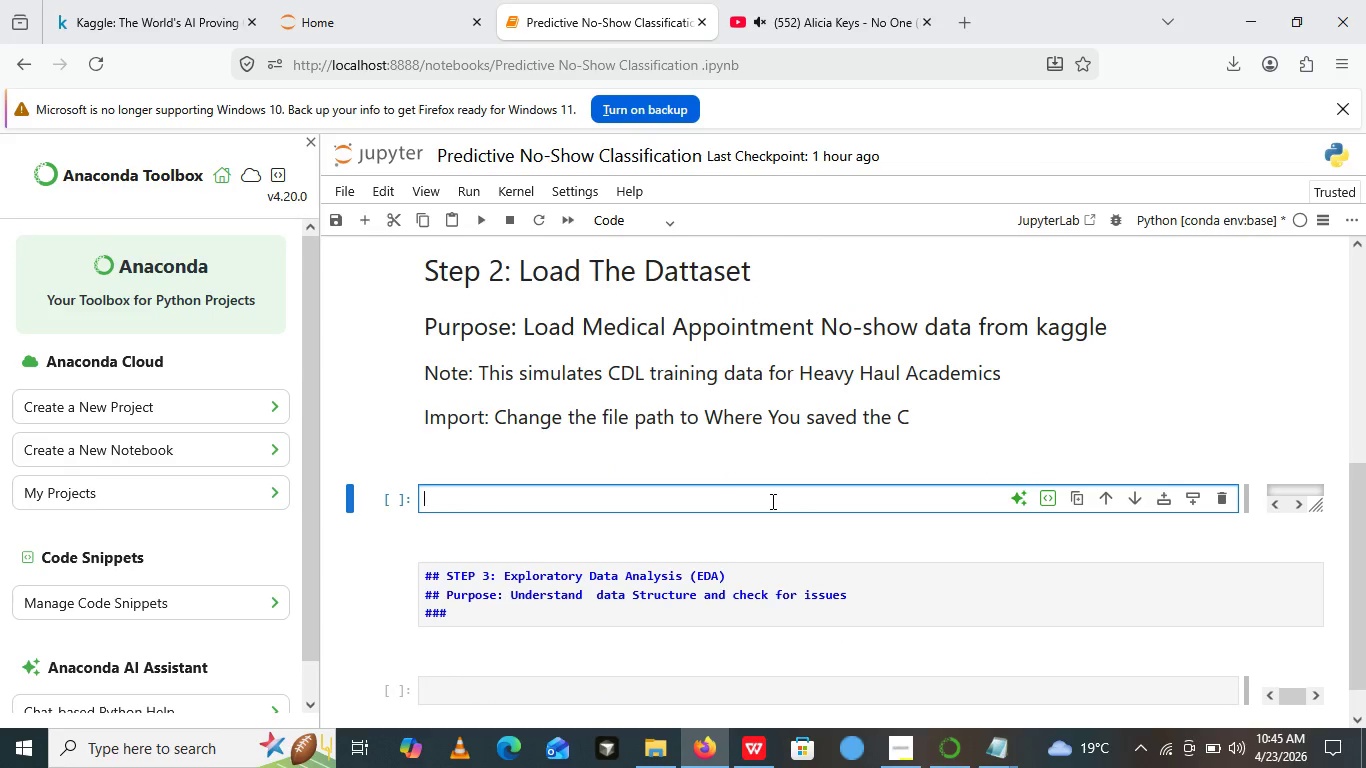 
key(Control+V)
 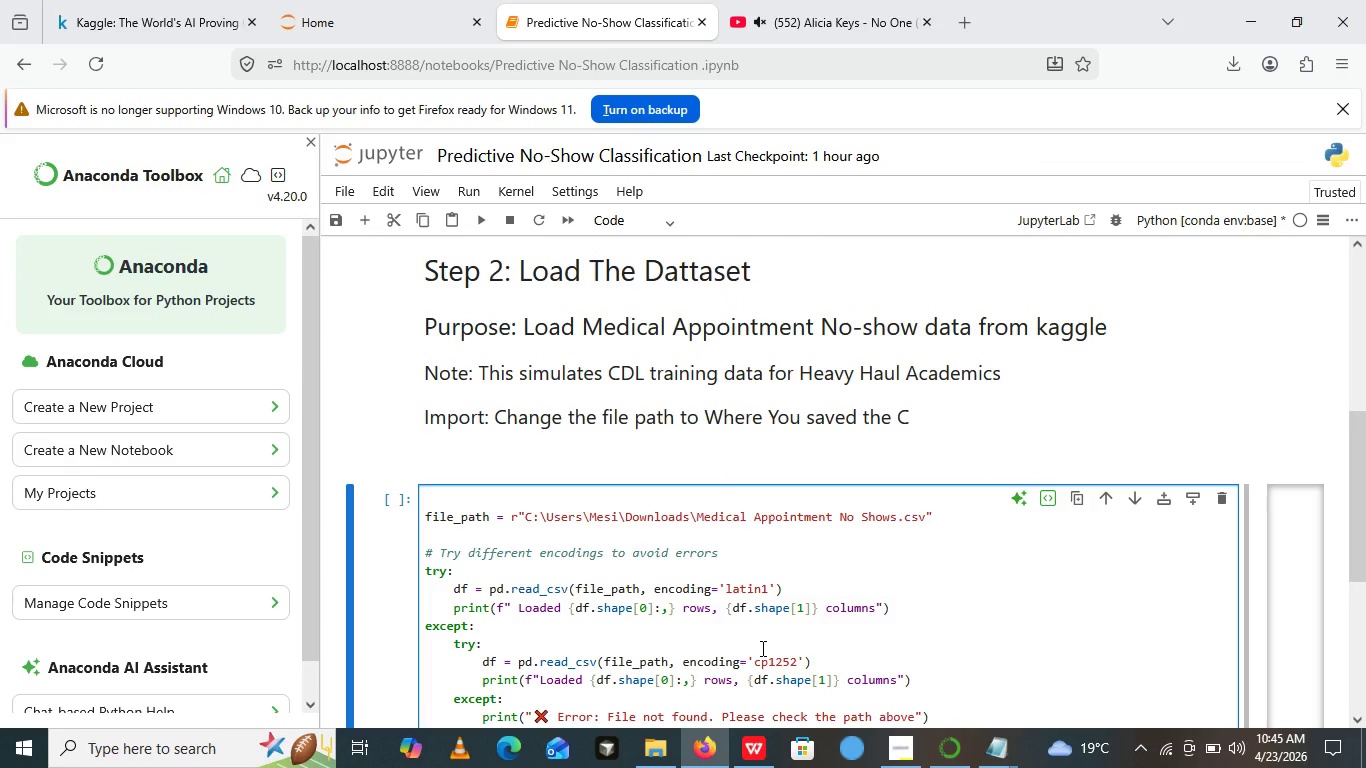 
key(Control+Z)
 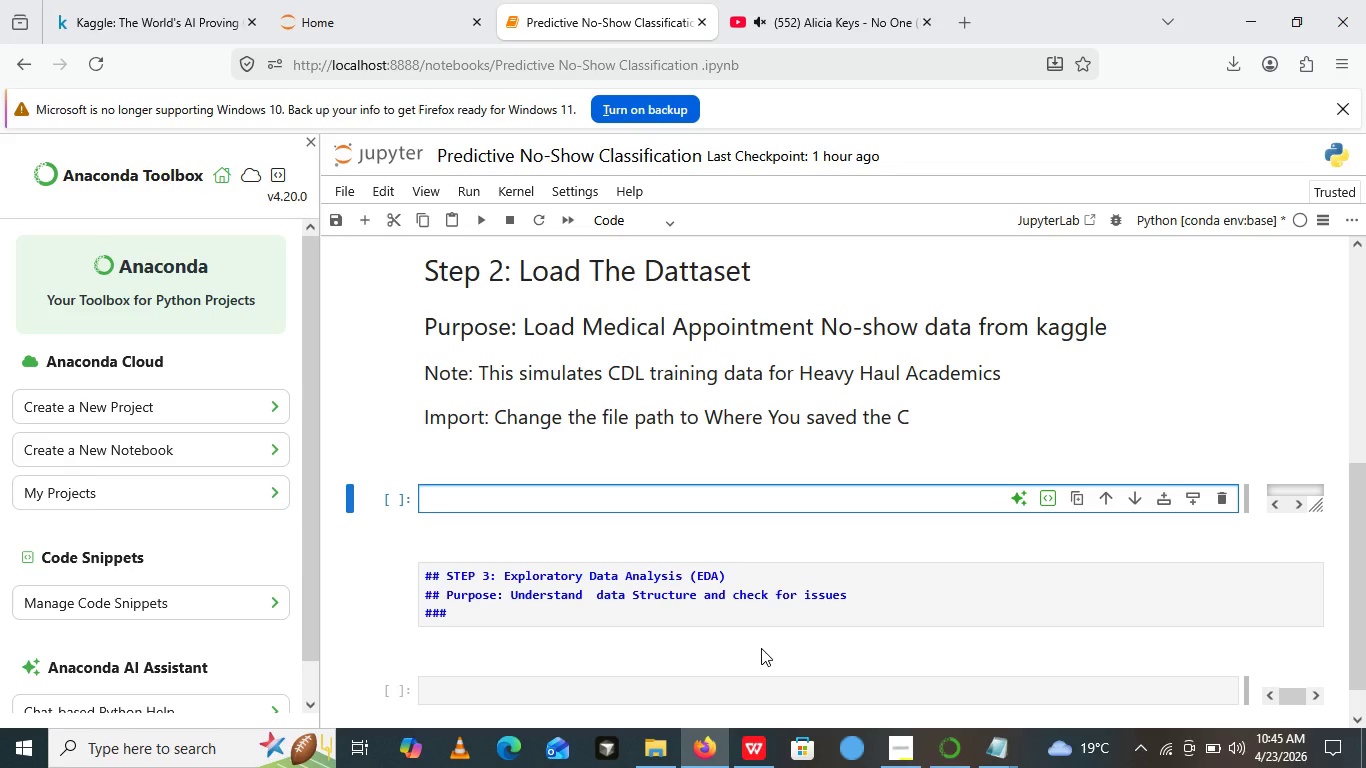 
key(Control+Z)
 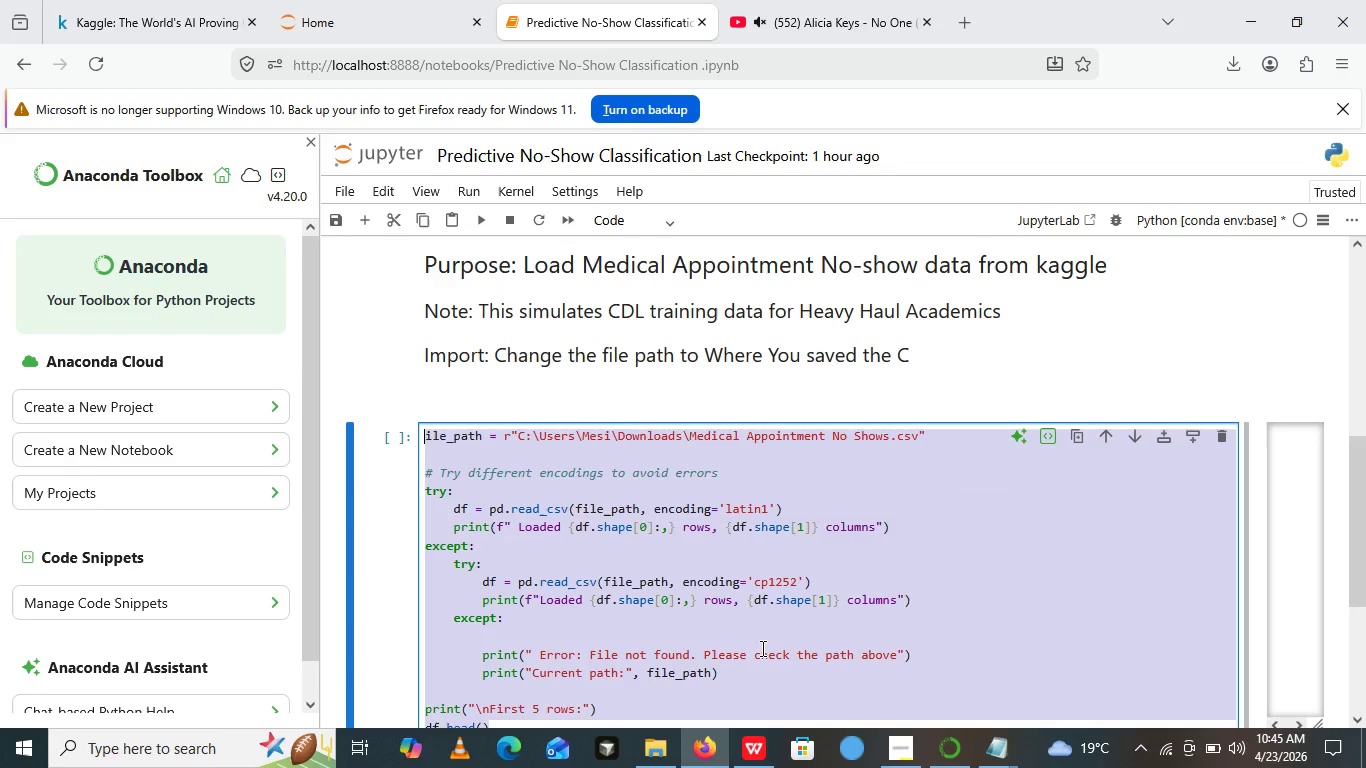 
key(Control+Z)
 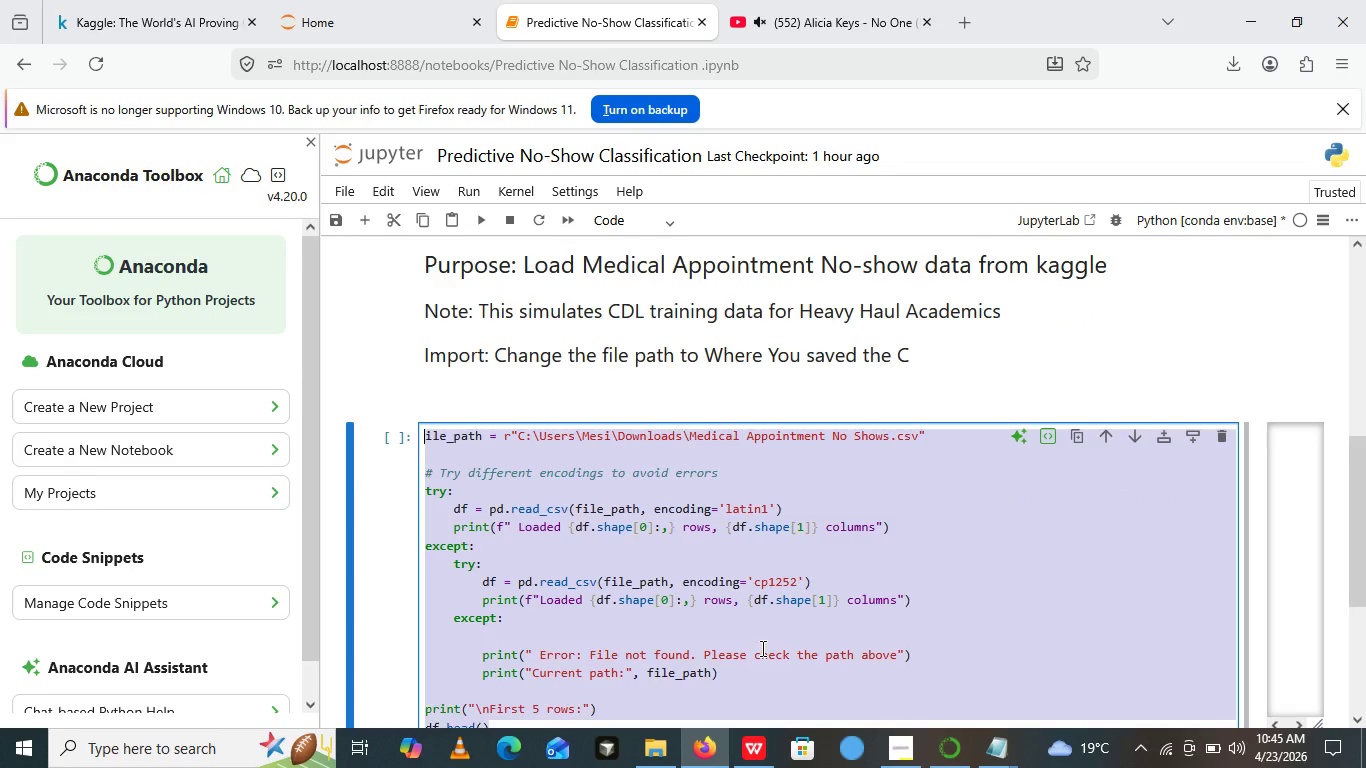 
key(Control+Z)
 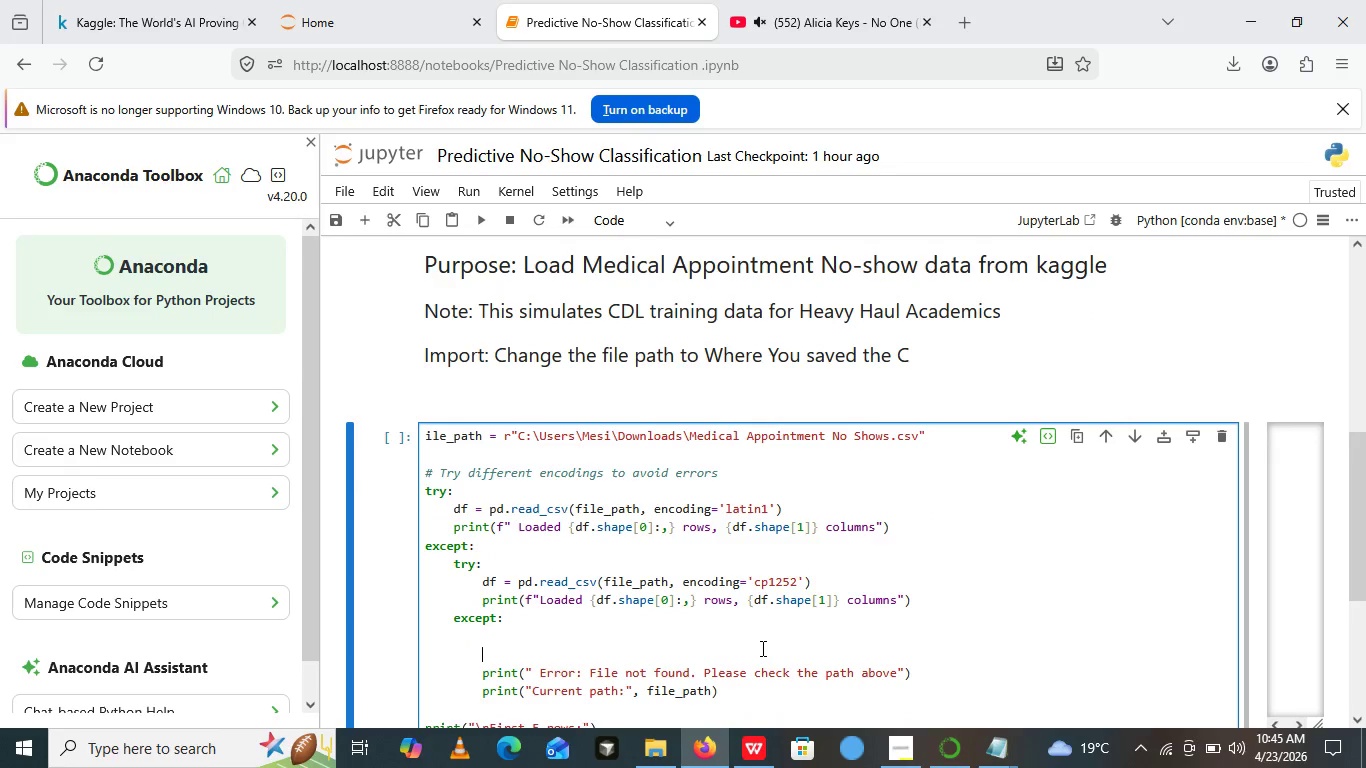 
key(Control+Z)
 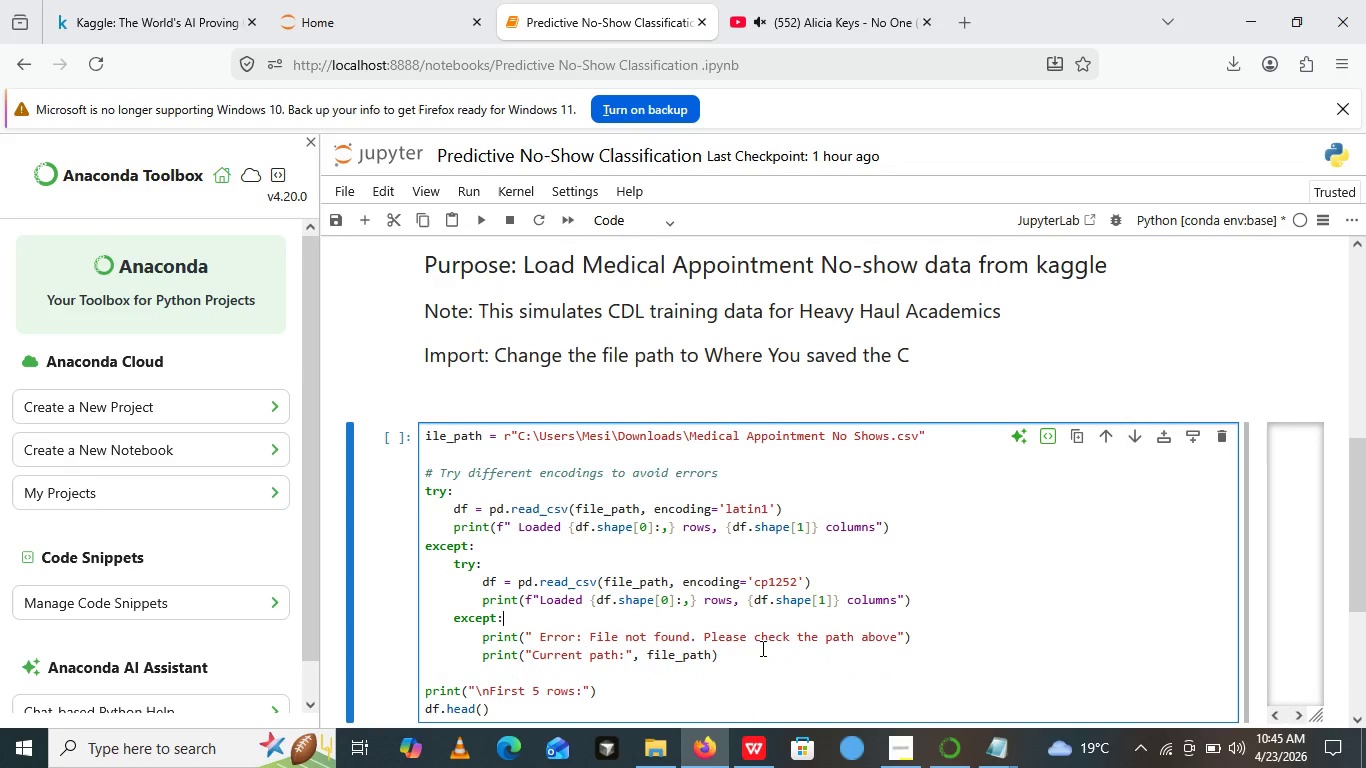 
key(Control+Z)
 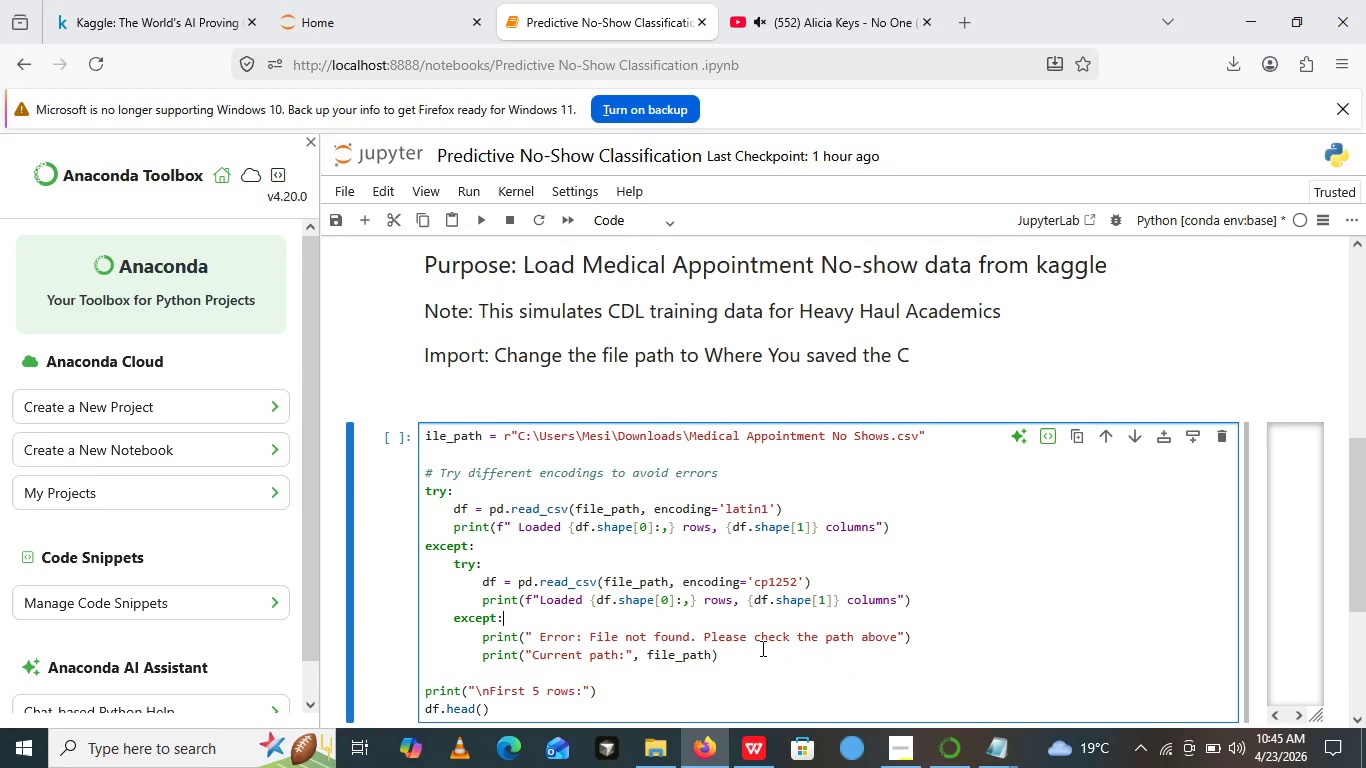 
key(Control+Z)
 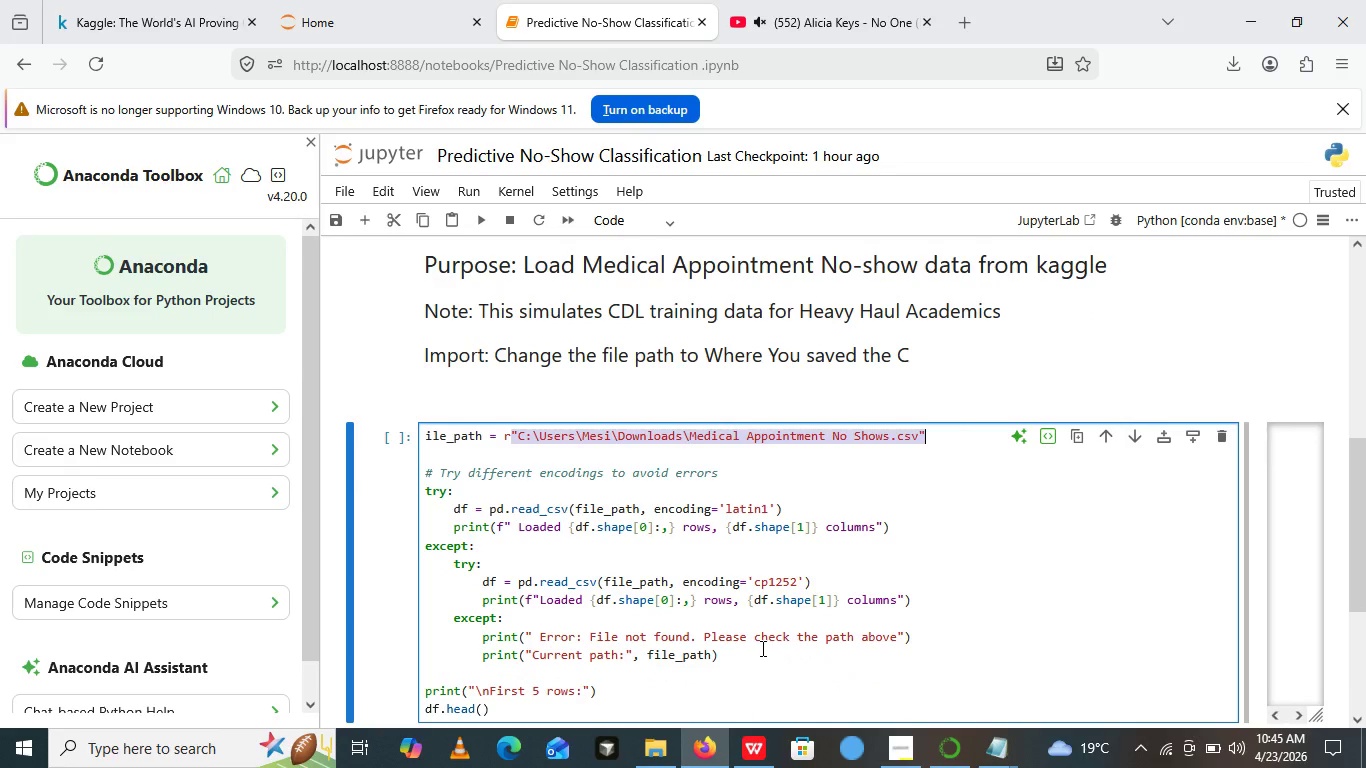 
key(Control+Z)
 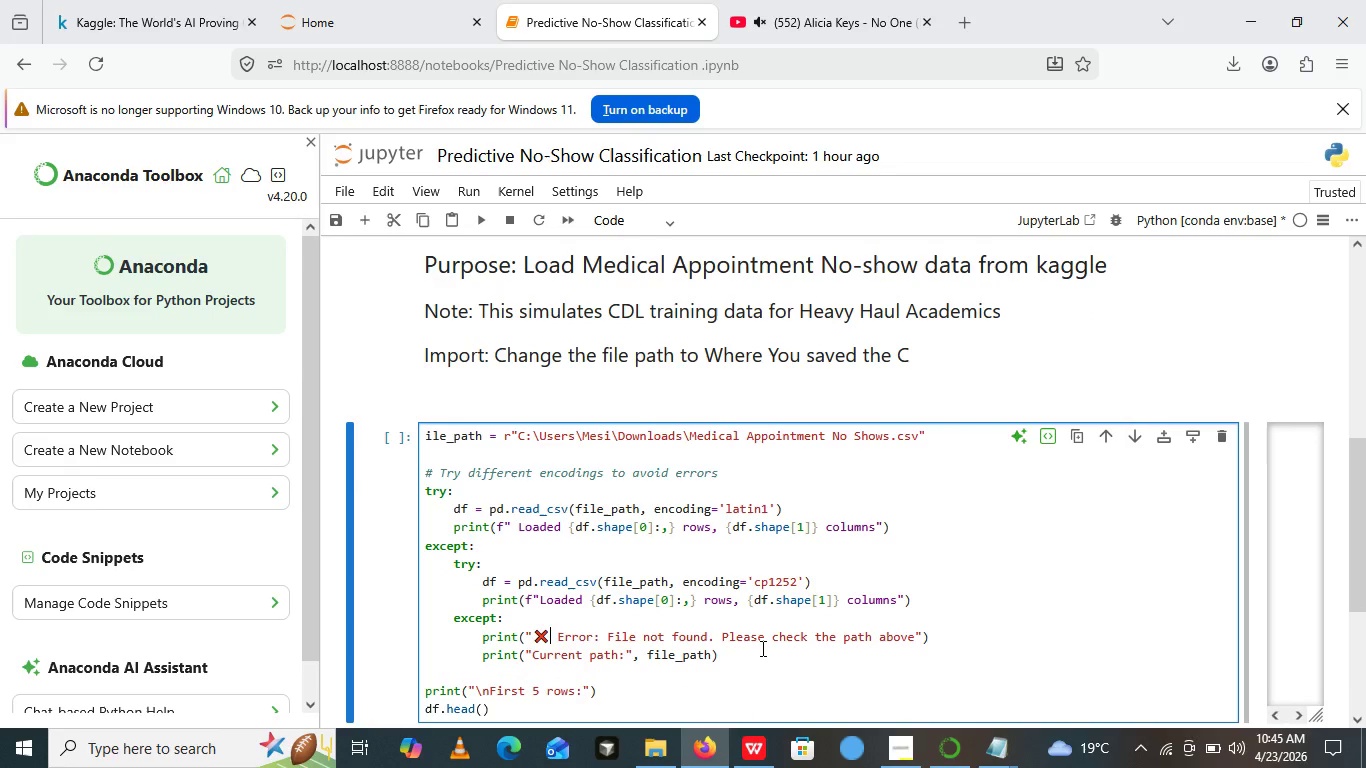 
key(Control+Z)
 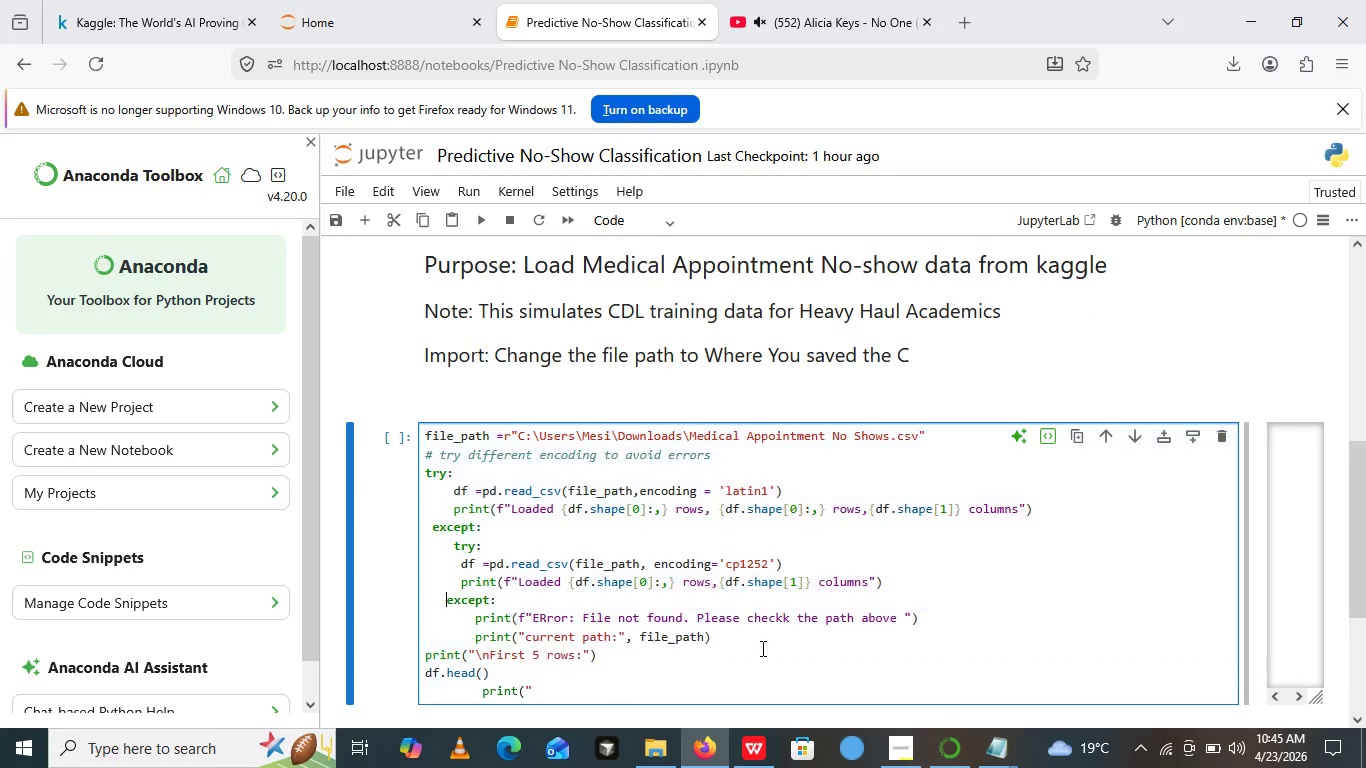 
key(Control+Z)
 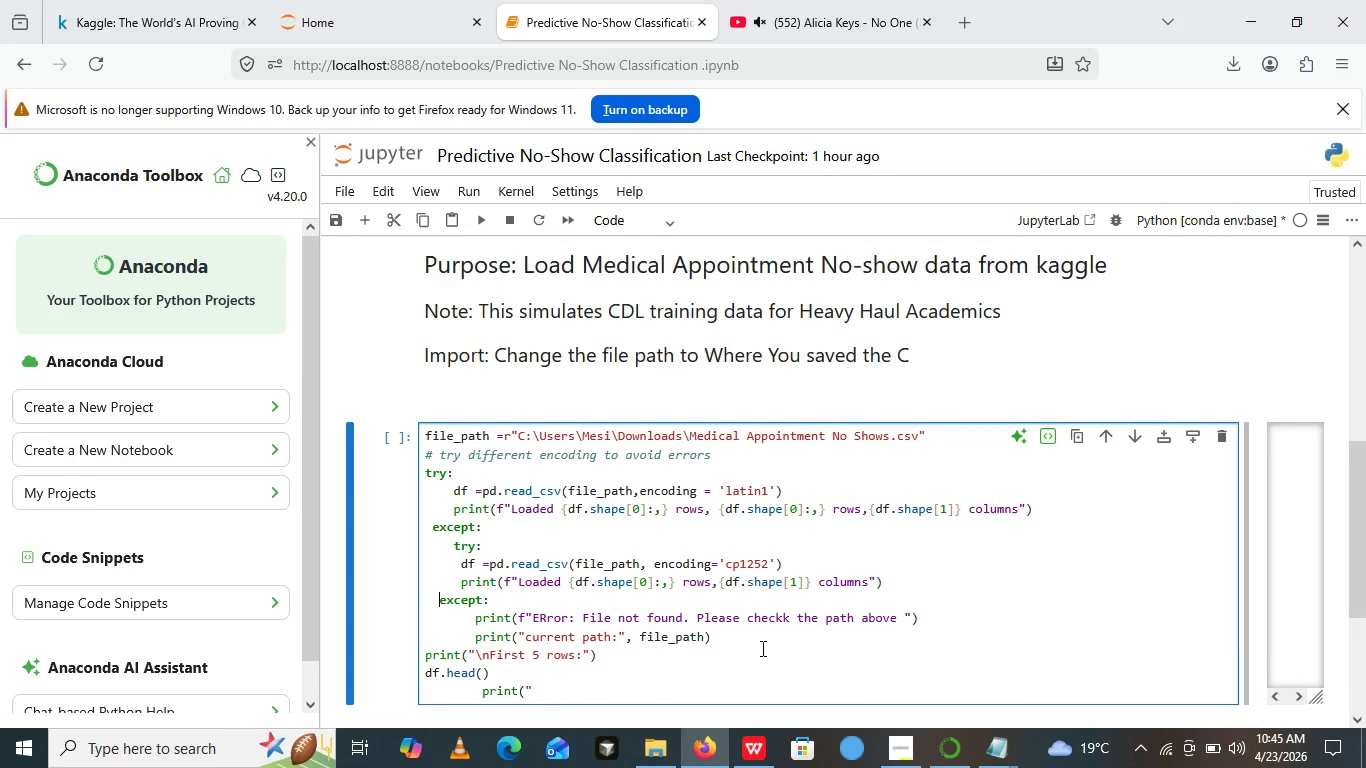 
key(Control+Z)
 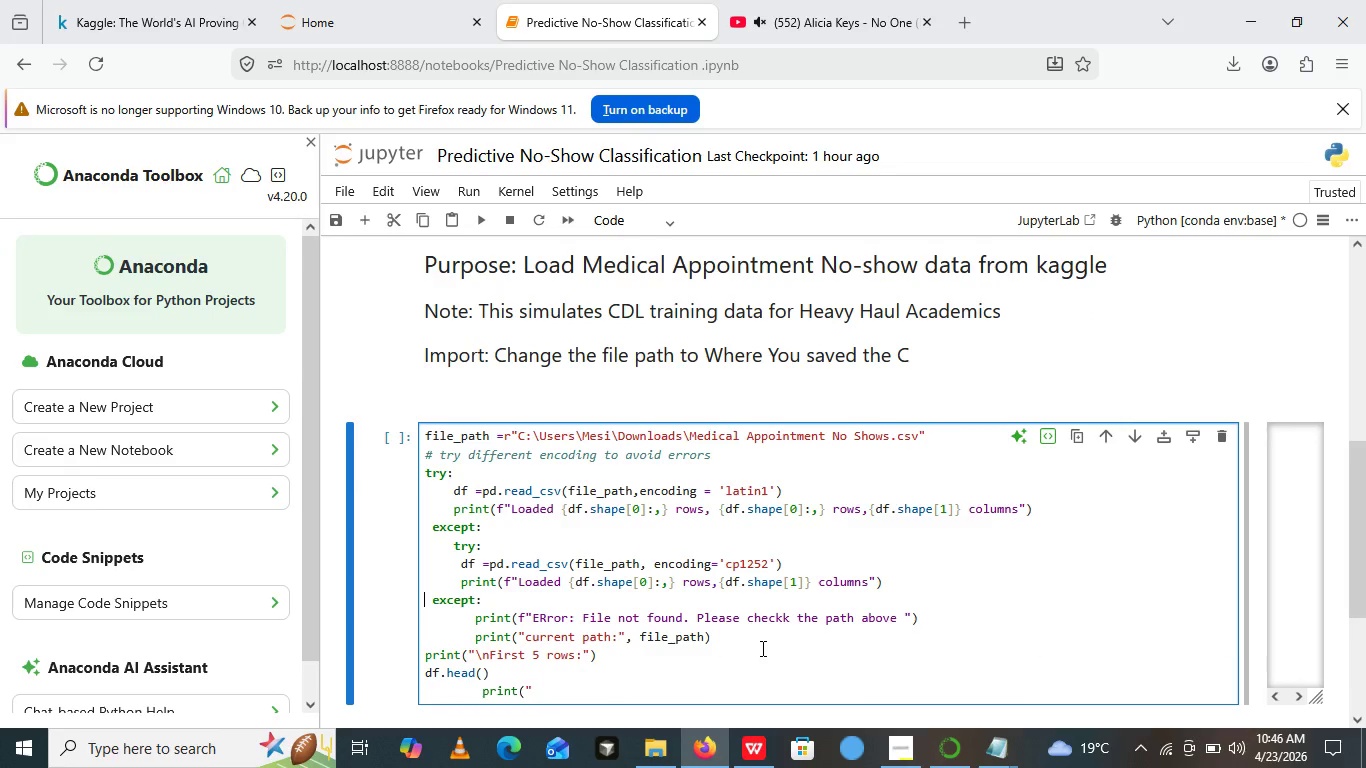 
key(Control+Z)
 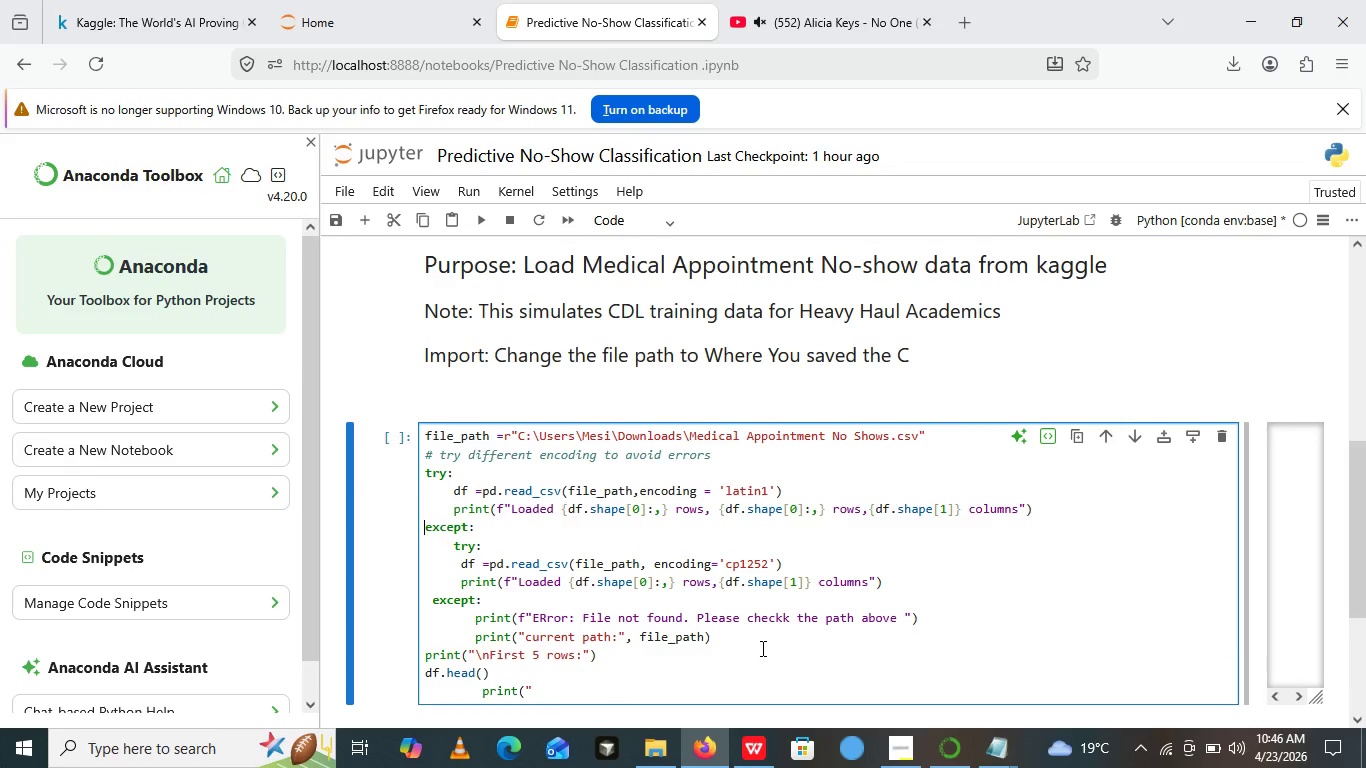 
key(Control+Z)
 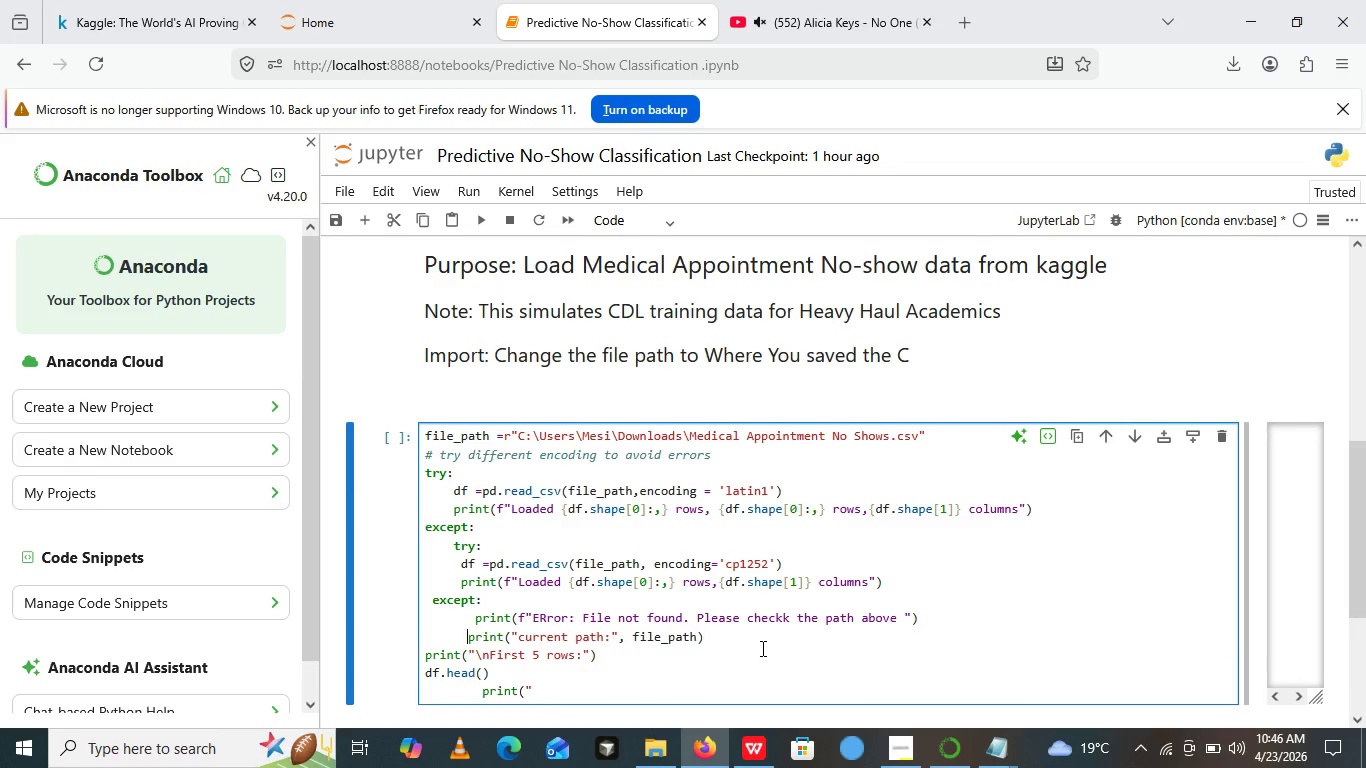 
key(Control+Z)
 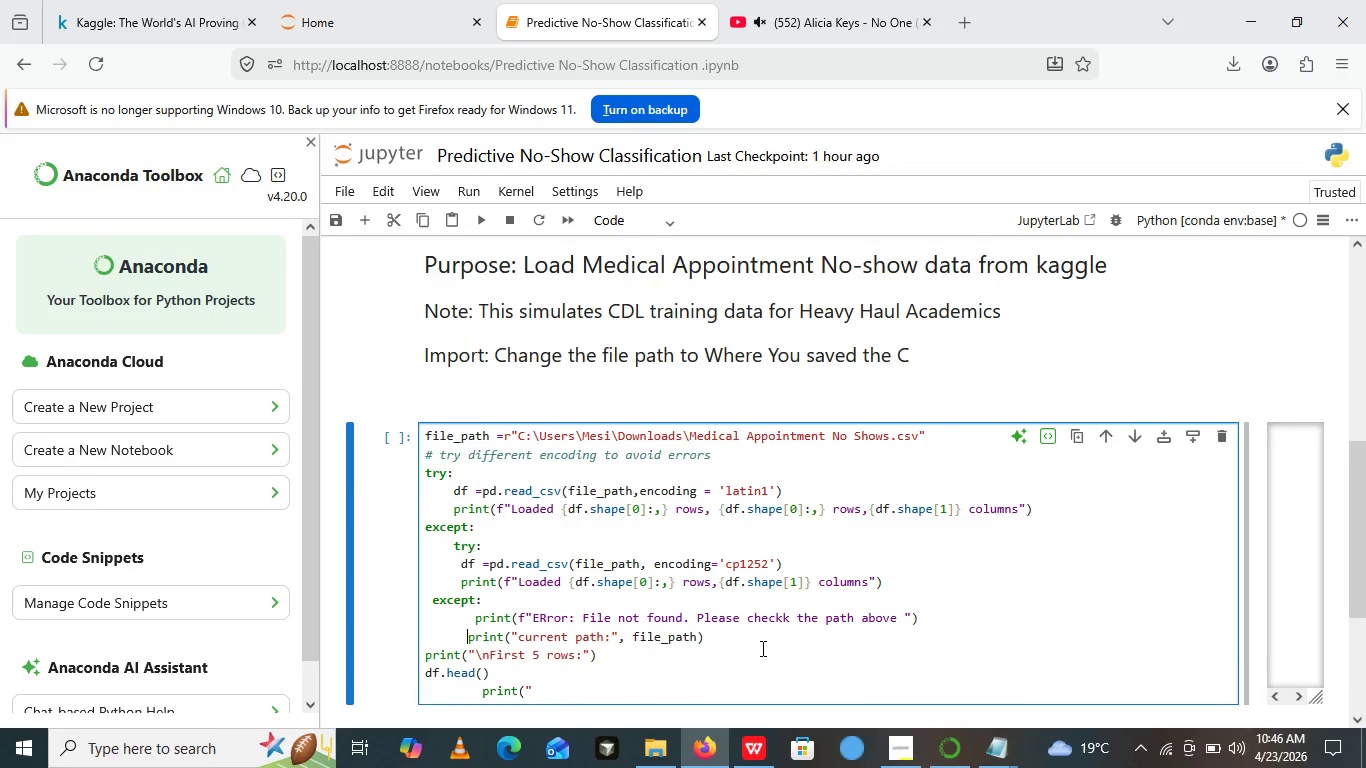 
key(Control+Z)
 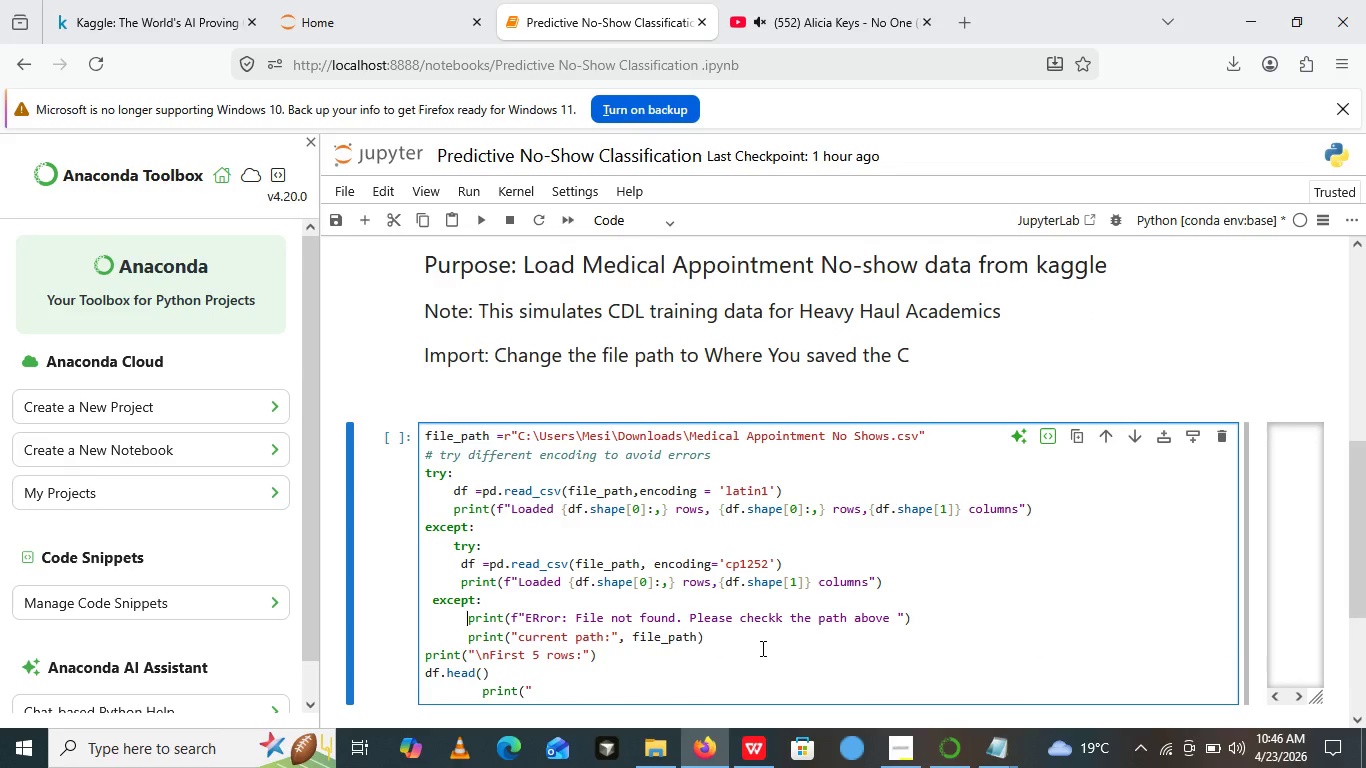 
key(Control+Z)
 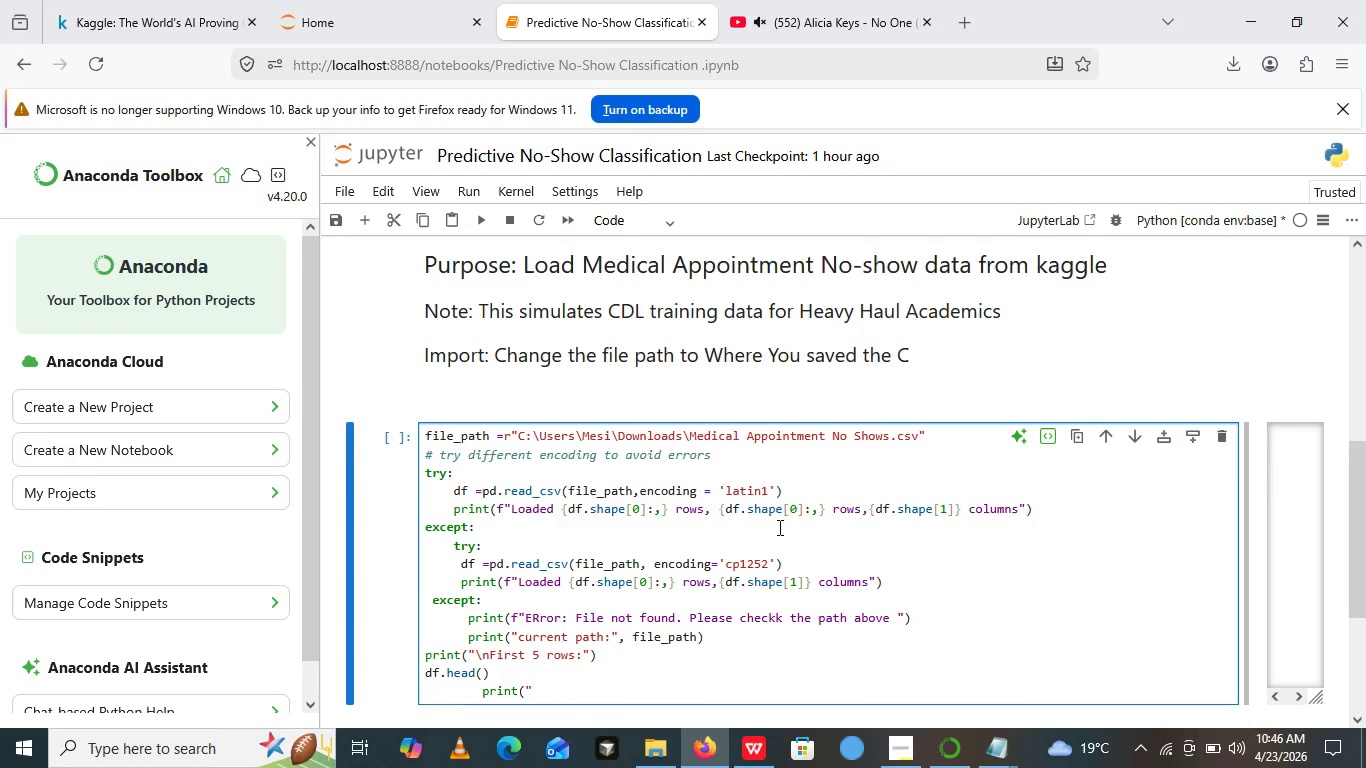 
scroll: coordinate [777, 528], scroll_direction: none, amount: 0.0
 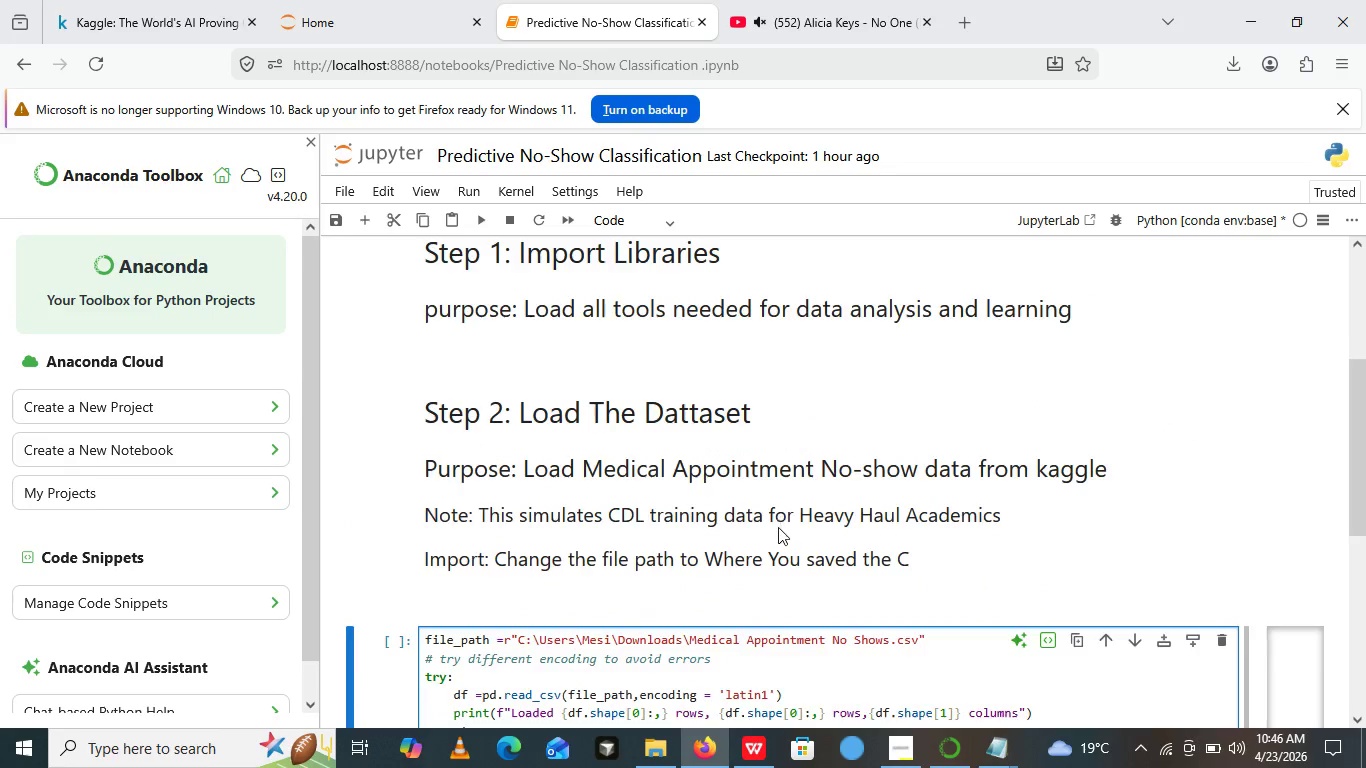 
scroll: coordinate [678, 456], scroll_direction: up, amount: 4.0
 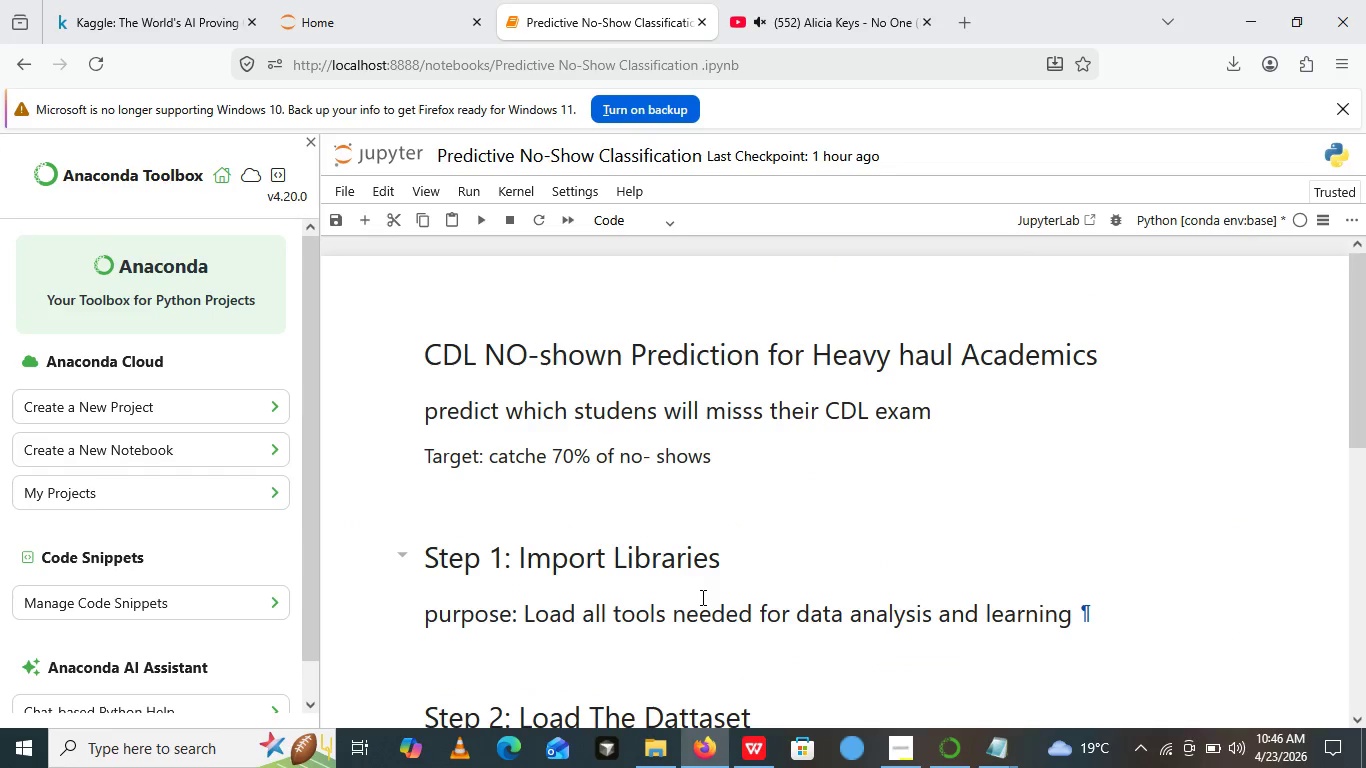 
double_click([701, 597])
 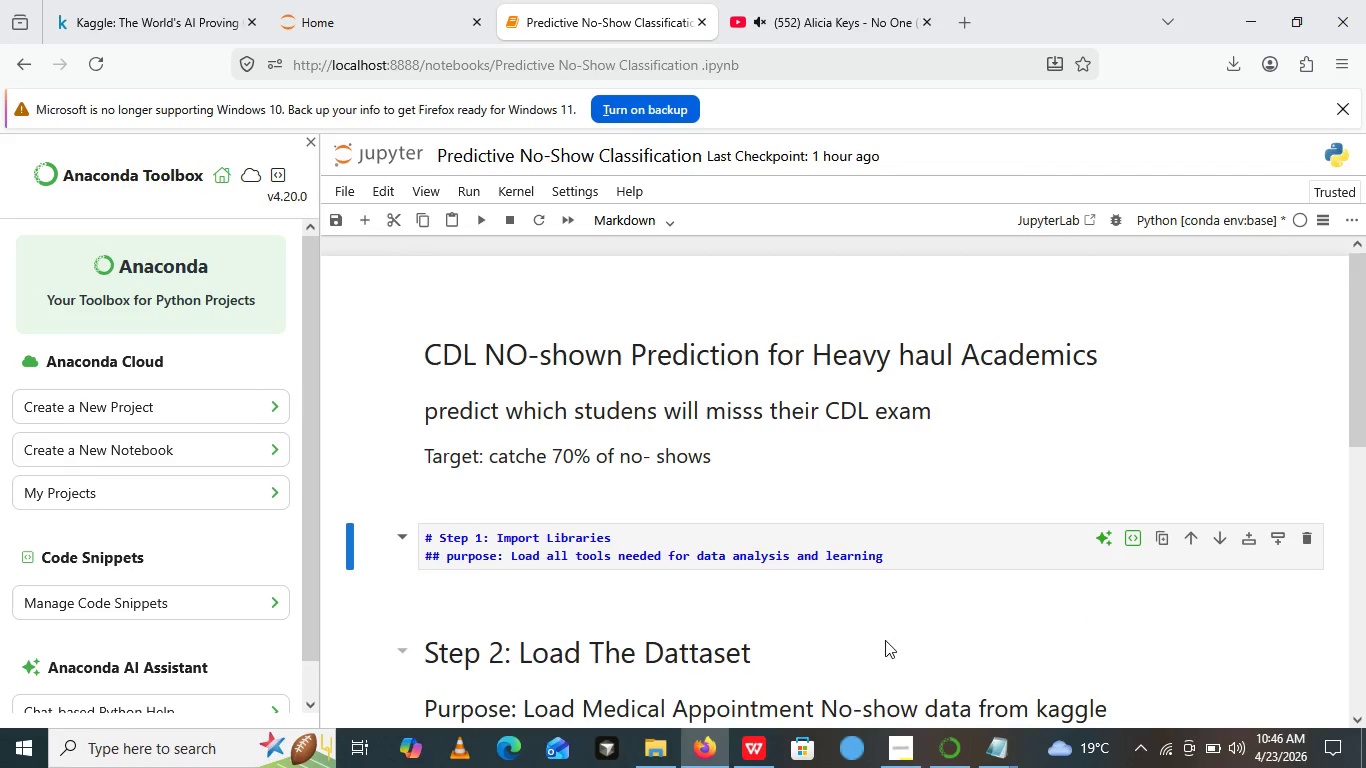 
triple_click([701, 597])
 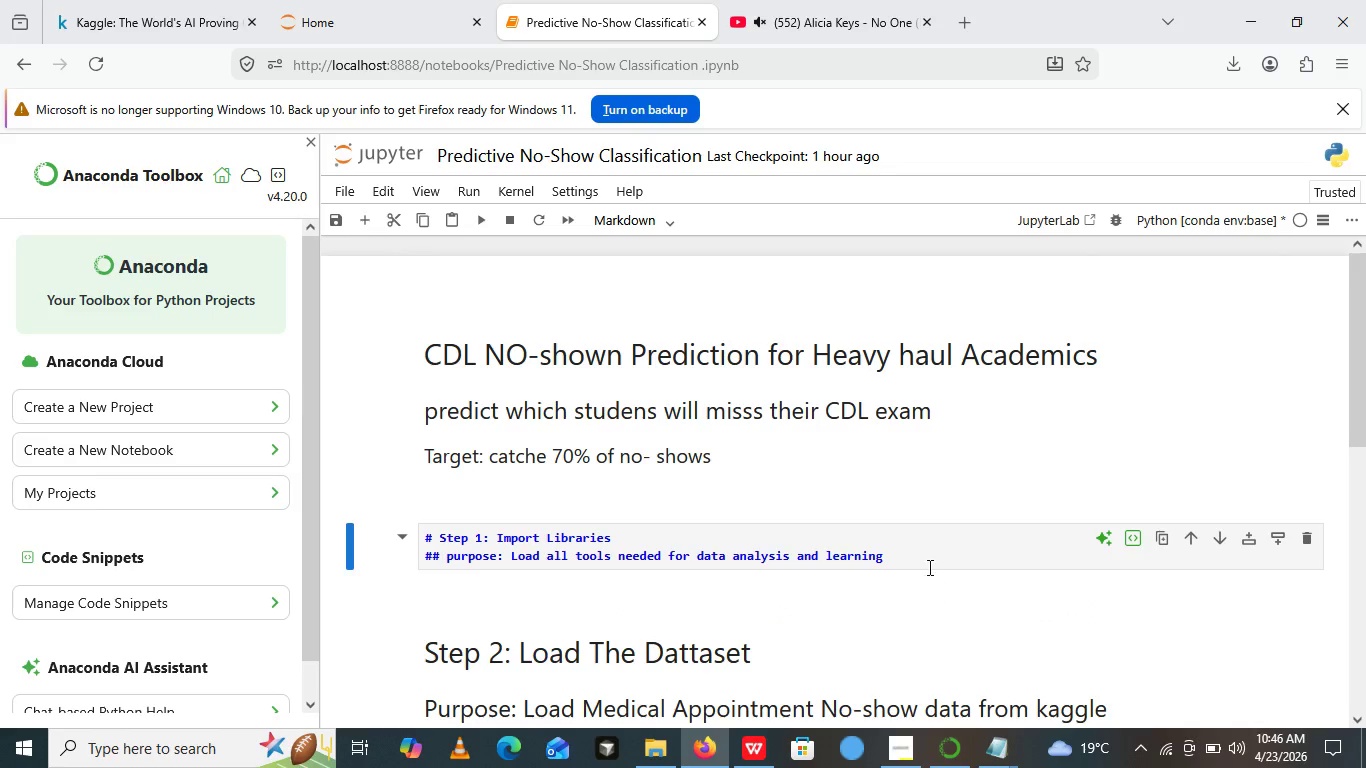 
scroll: coordinate [932, 611], scroll_direction: down, amount: 2.0
 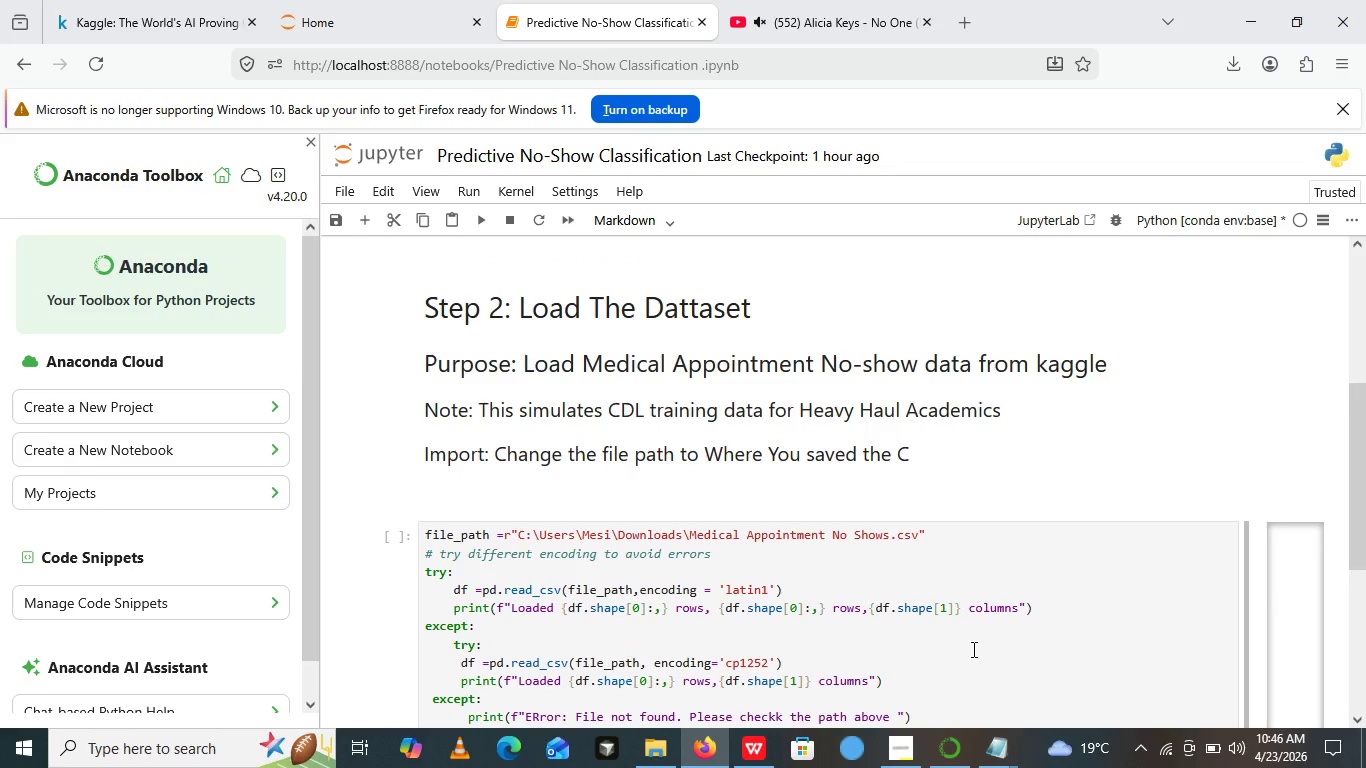 
left_click([972, 649])
 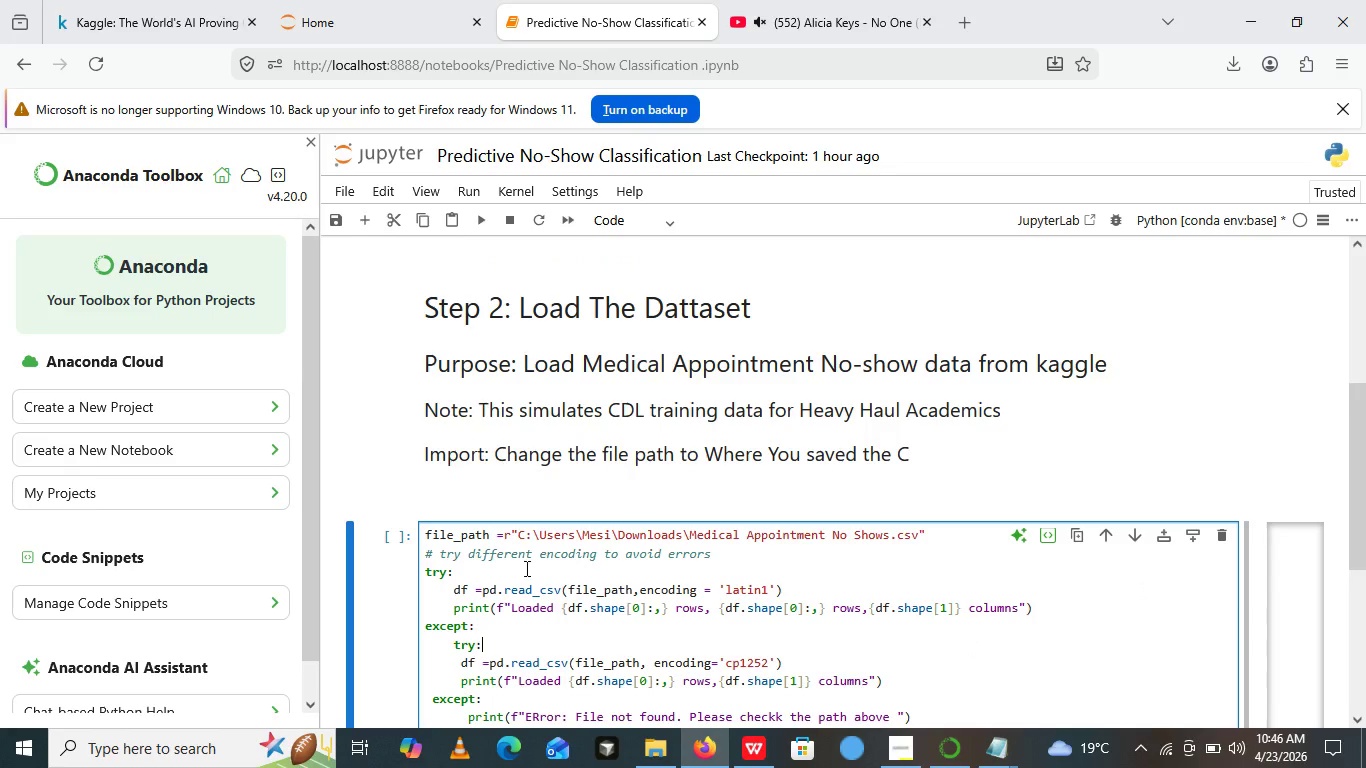 
scroll: coordinate [578, 460], scroll_direction: up, amount: 1.0
 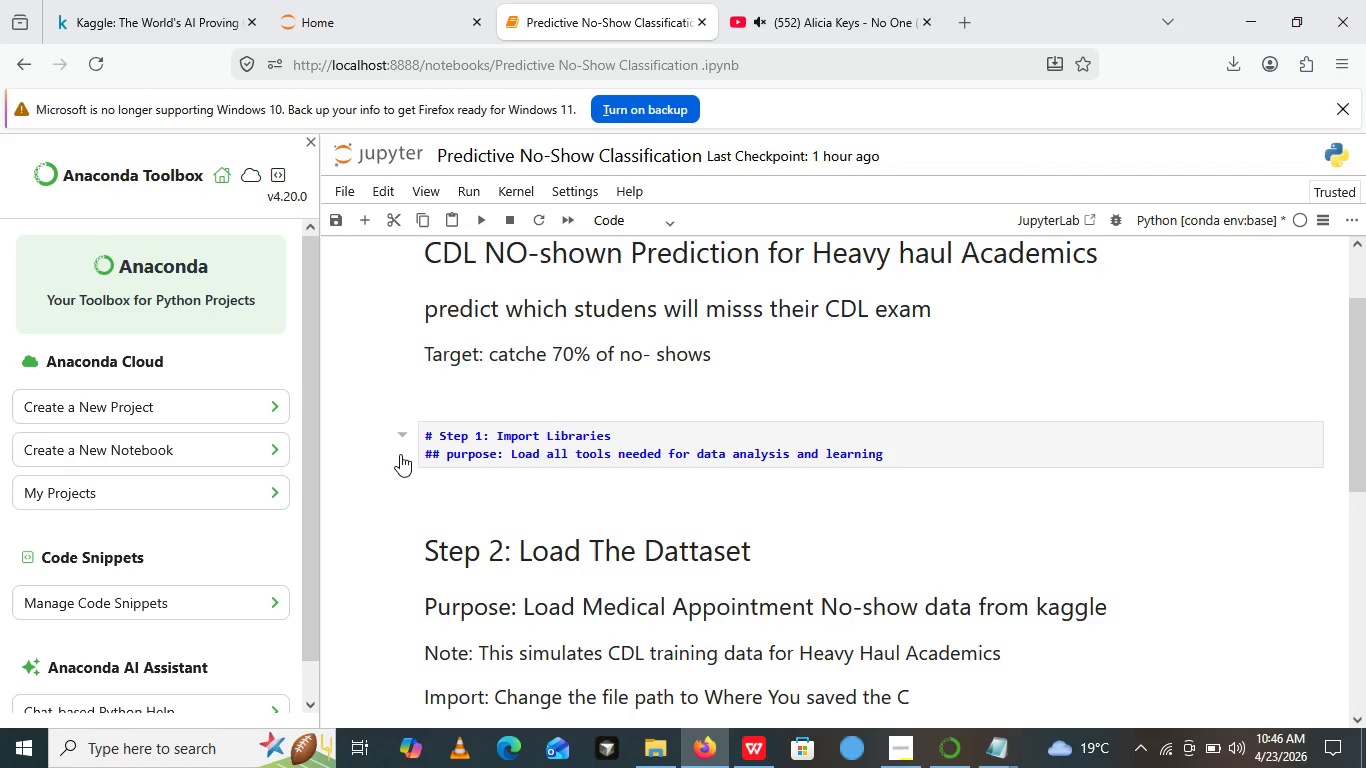 
hold_key(key=Escape, duration=1.36)
 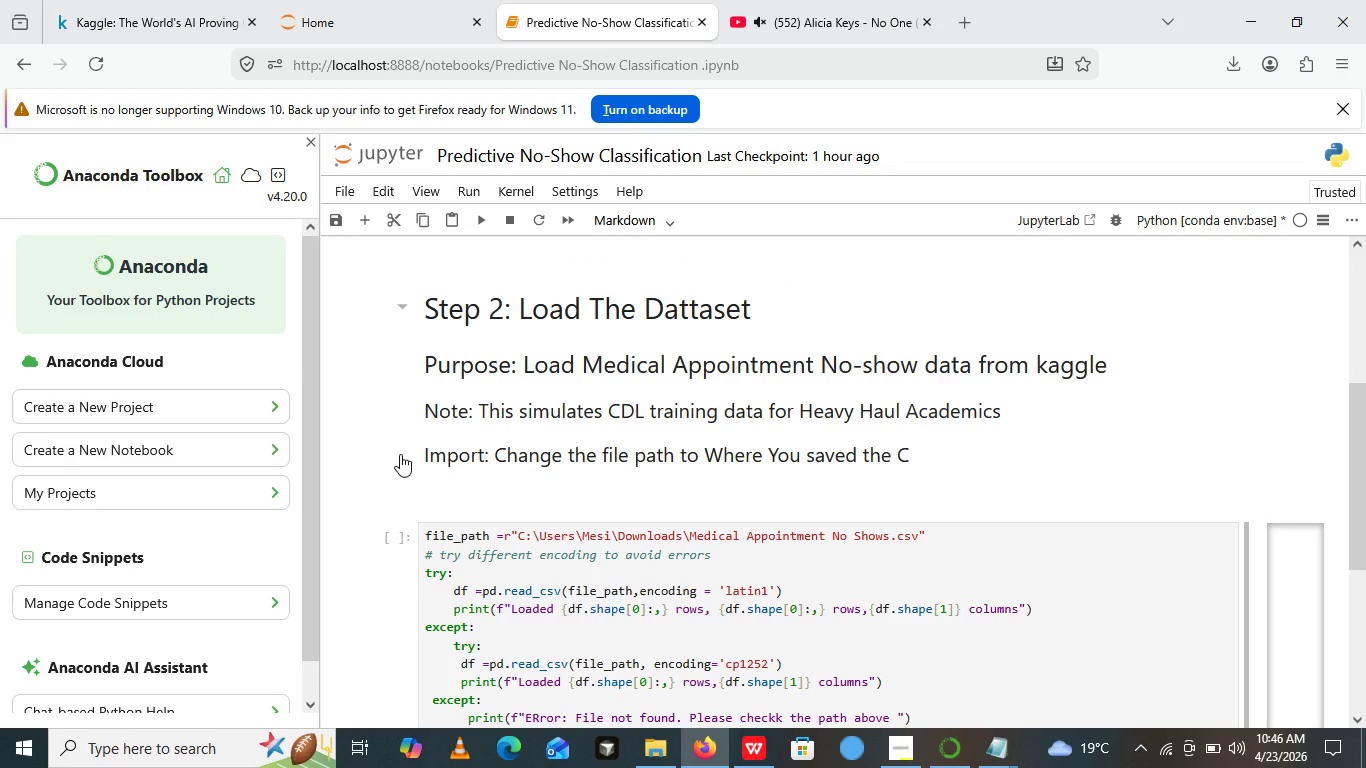 
key(ArrowRight)
 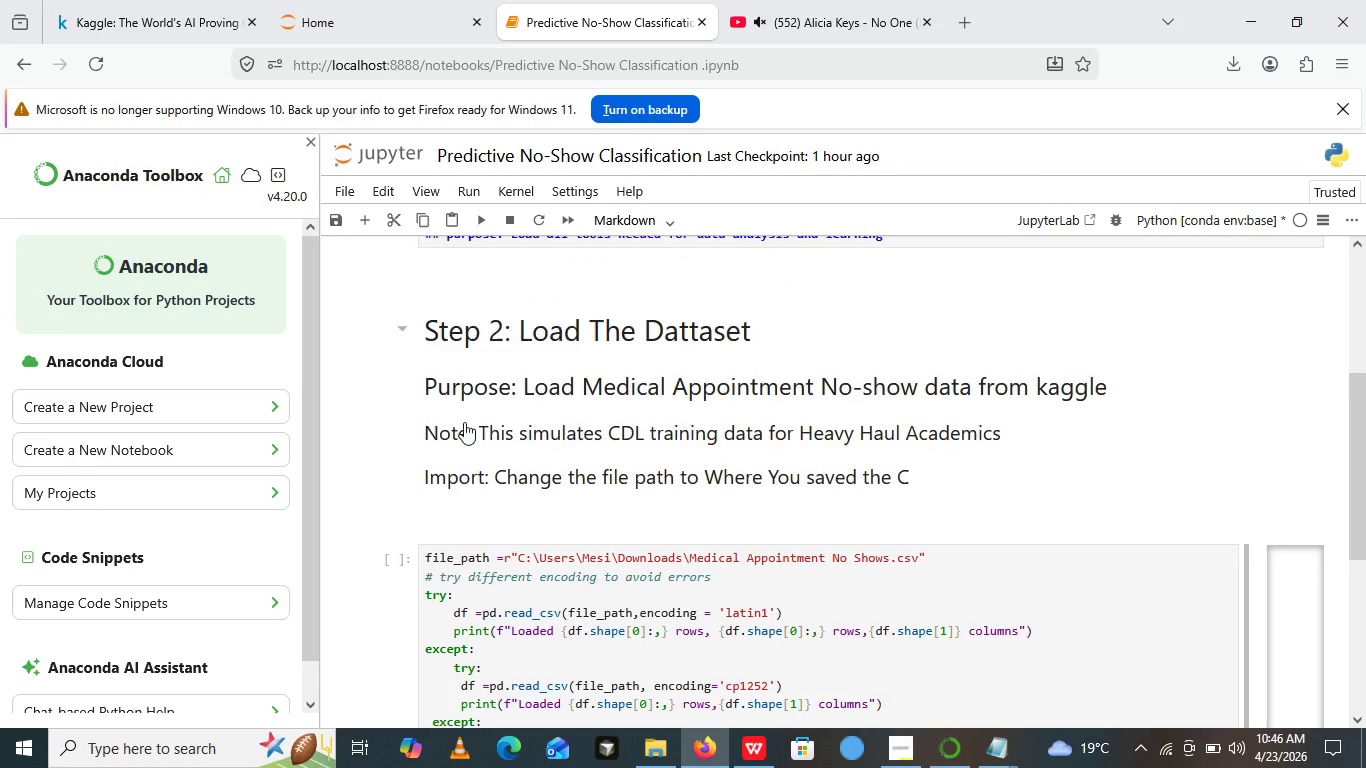 
scroll: coordinate [390, 428], scroll_direction: up, amount: 1.0
 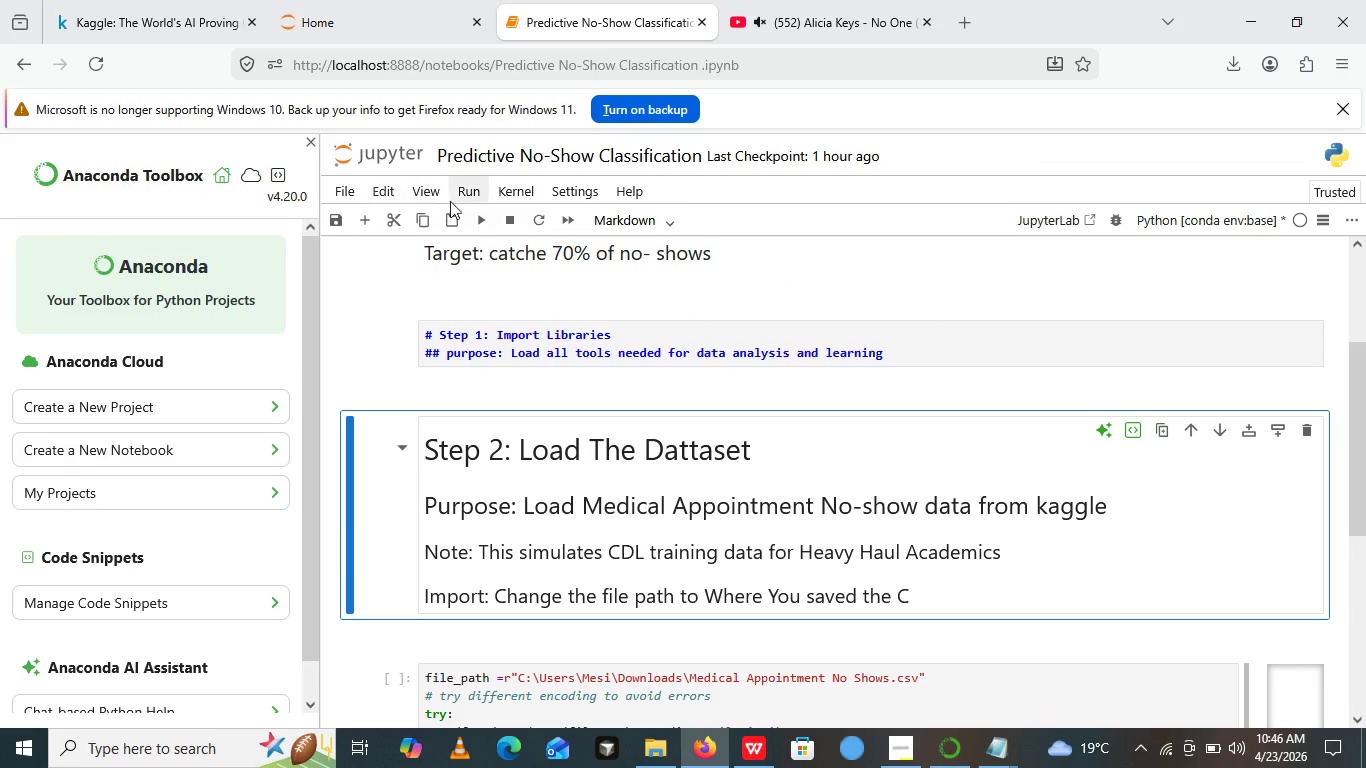 
left_click([578, 201])
 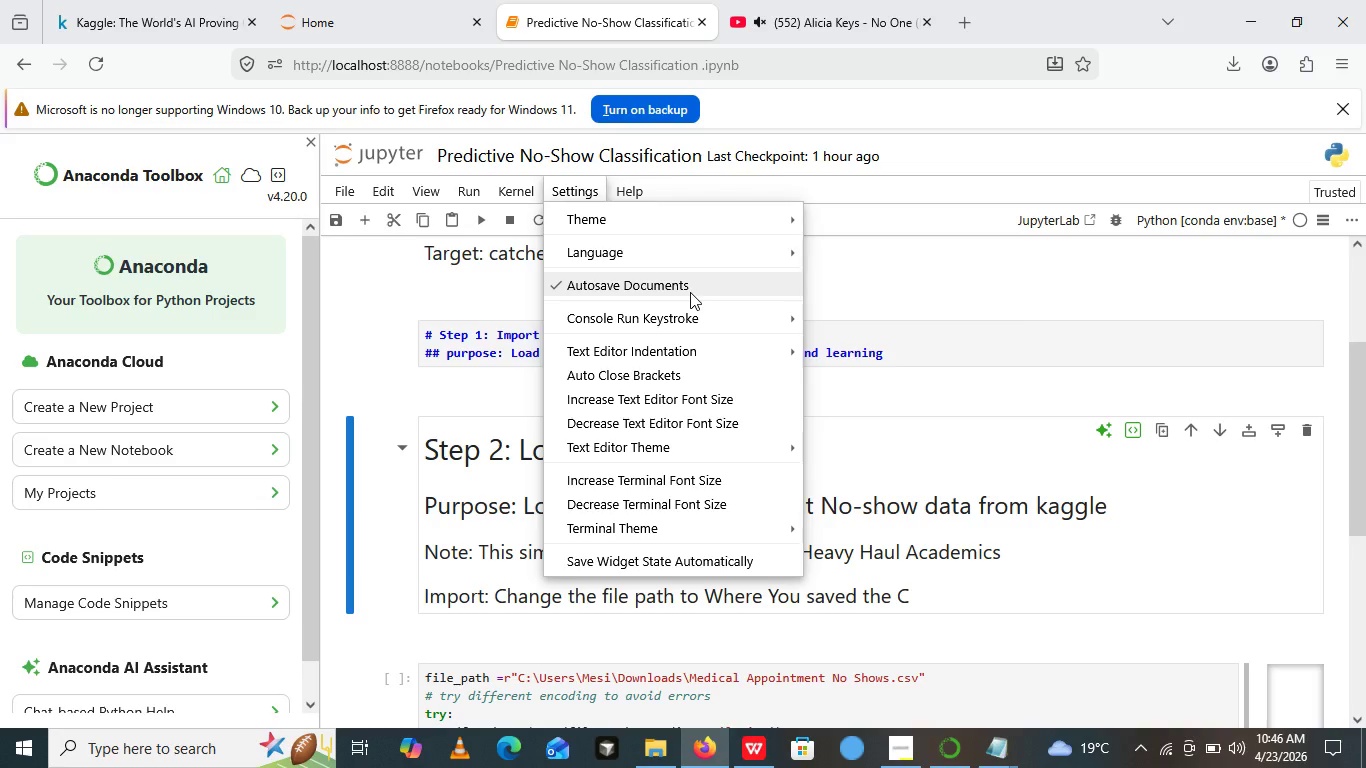 
wait(37.75)
 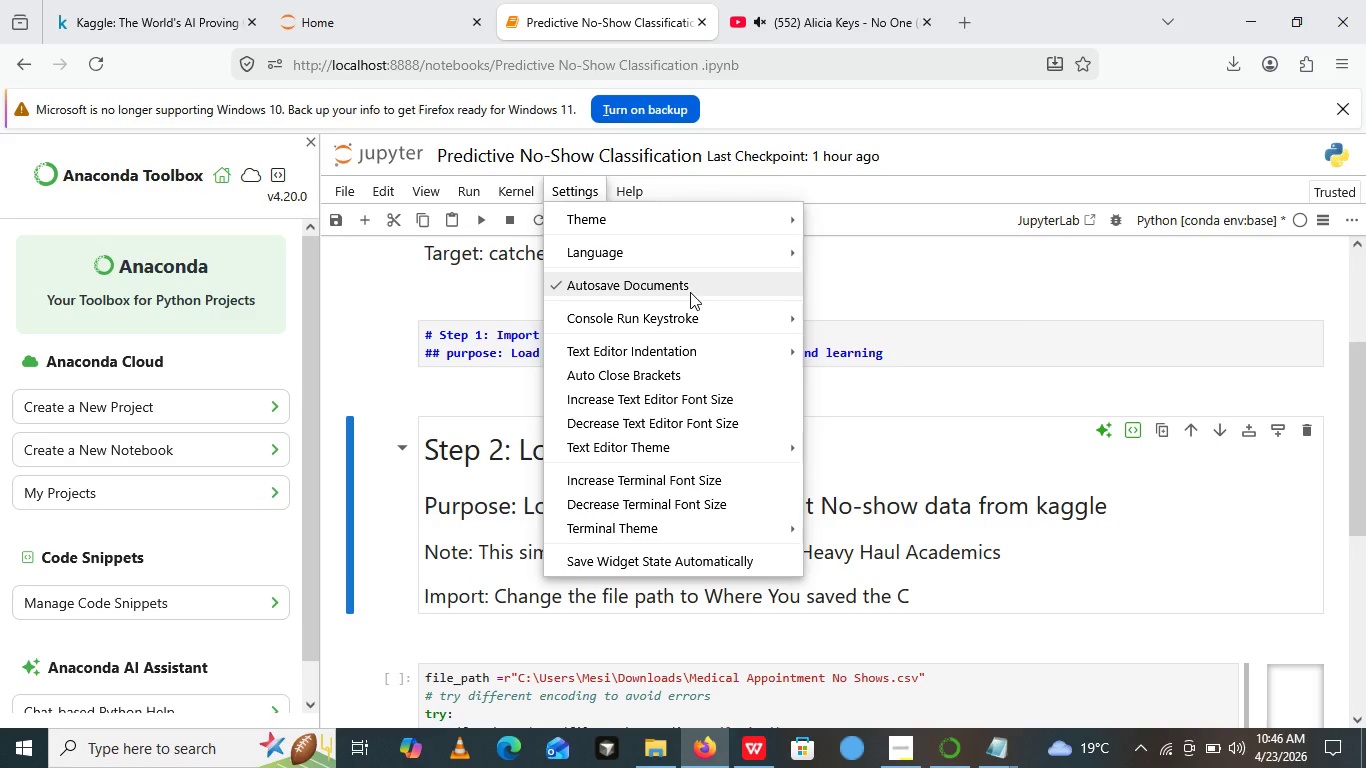 
scroll: coordinate [984, 565], scroll_direction: down, amount: 1.0
 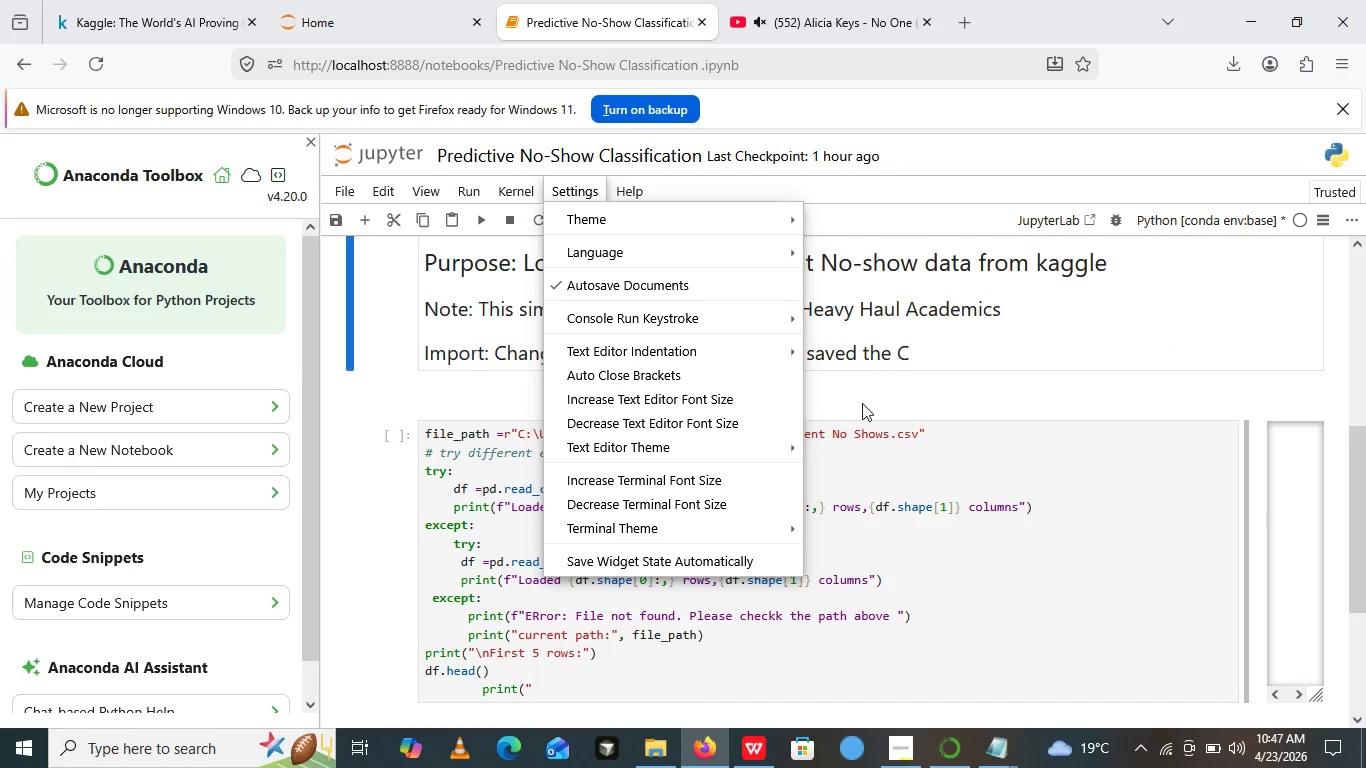 
scroll: coordinate [852, 403], scroll_direction: none, amount: 0.0
 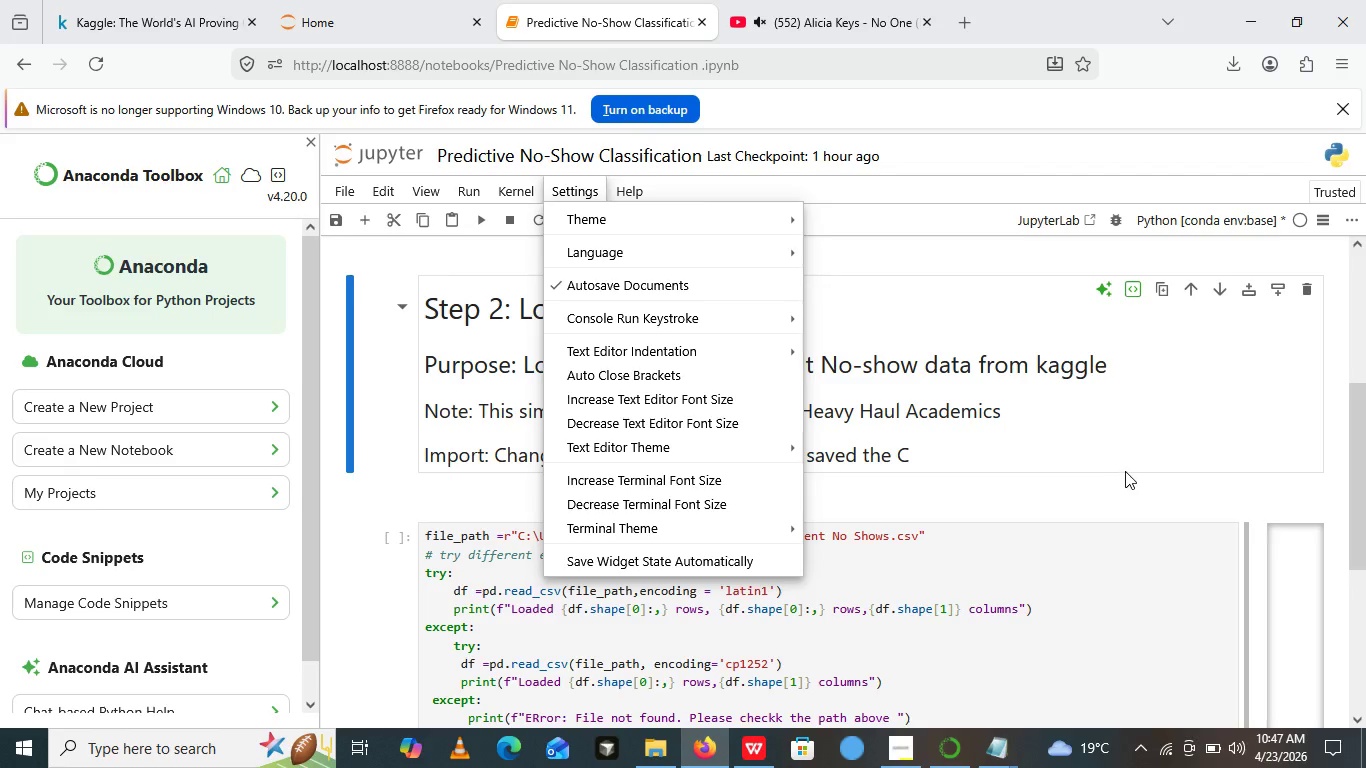 
left_click([921, 342])
 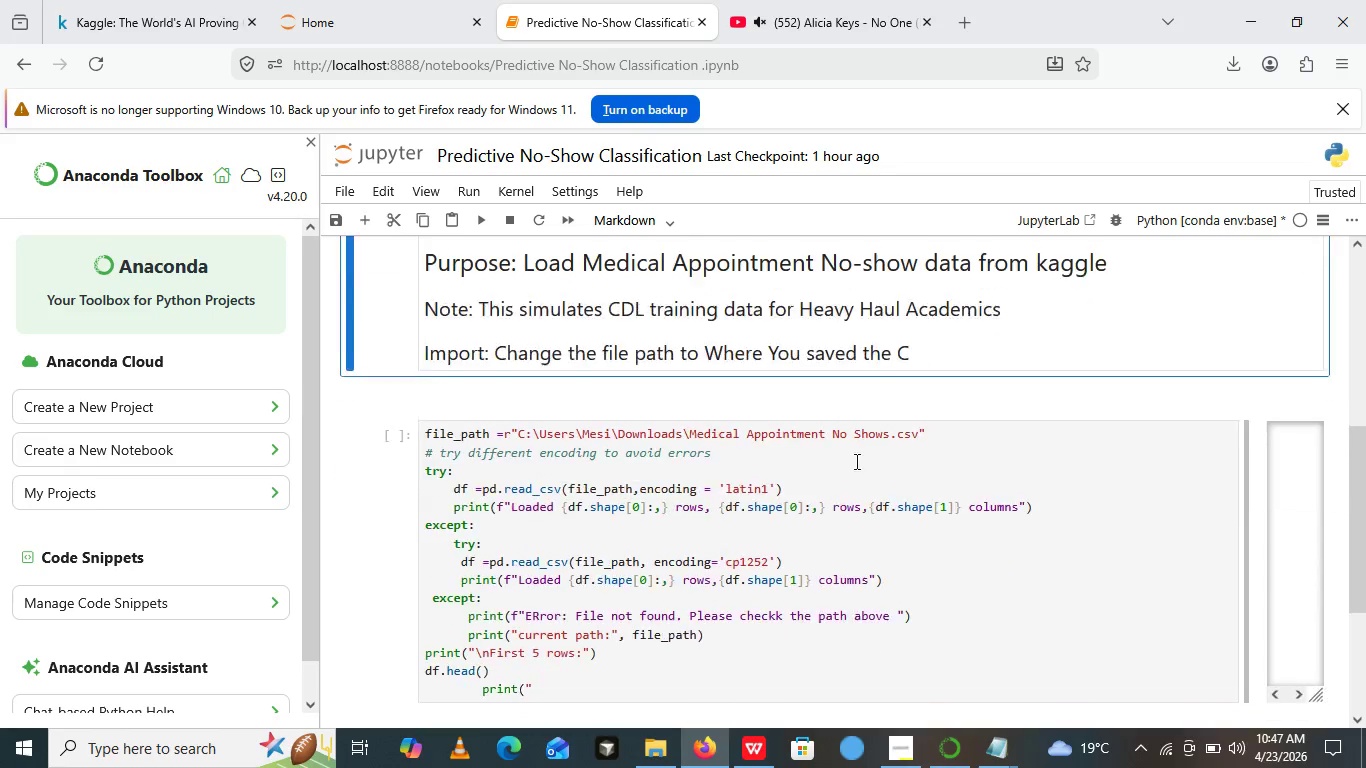 
scroll: coordinate [884, 493], scroll_direction: none, amount: 0.0
 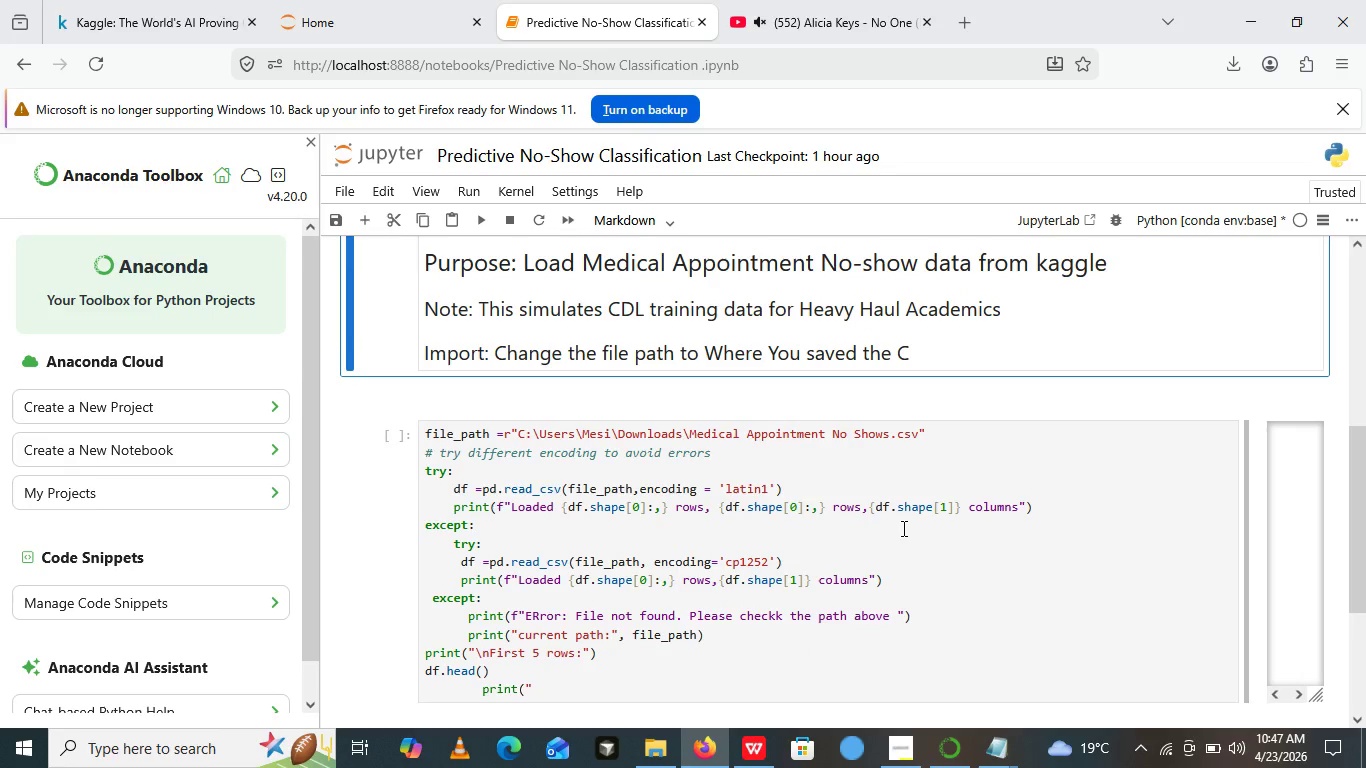 
wait(16.88)
 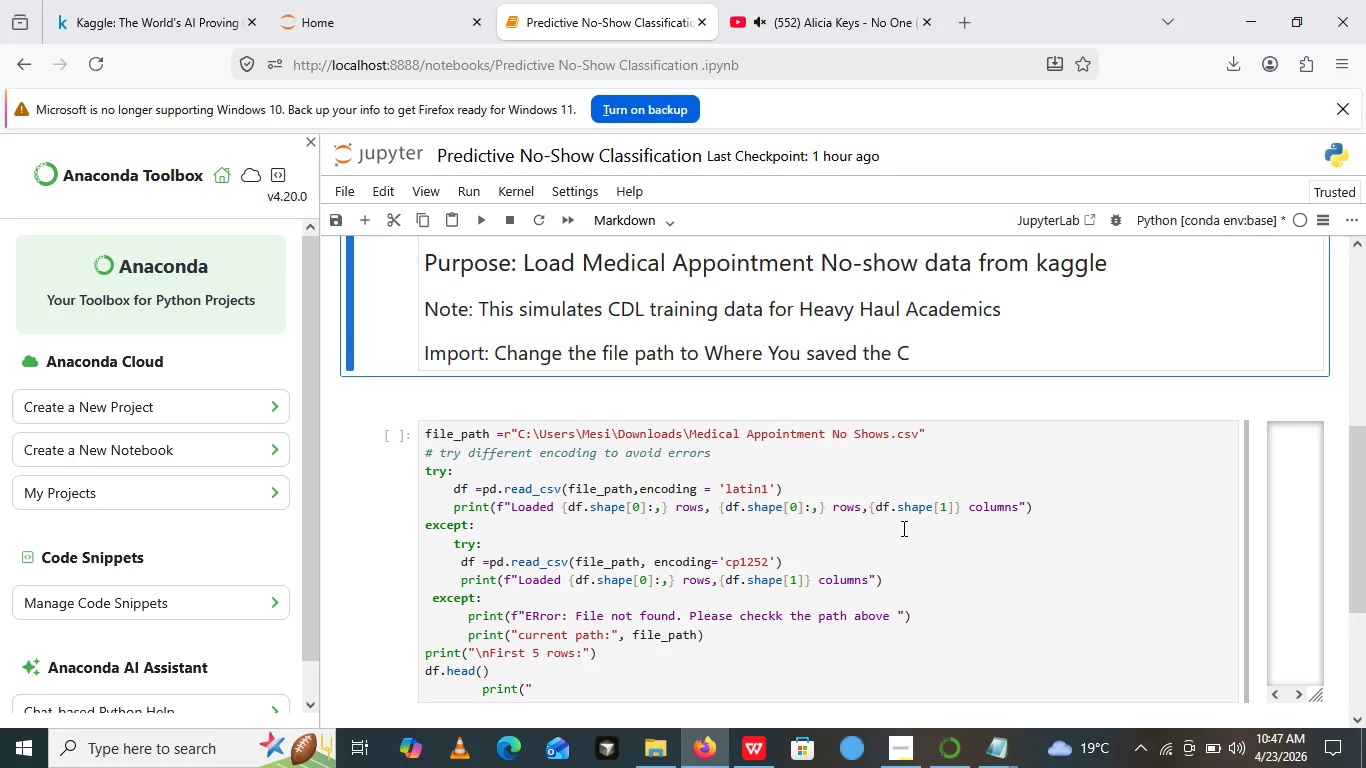 
left_click([421, 189])
 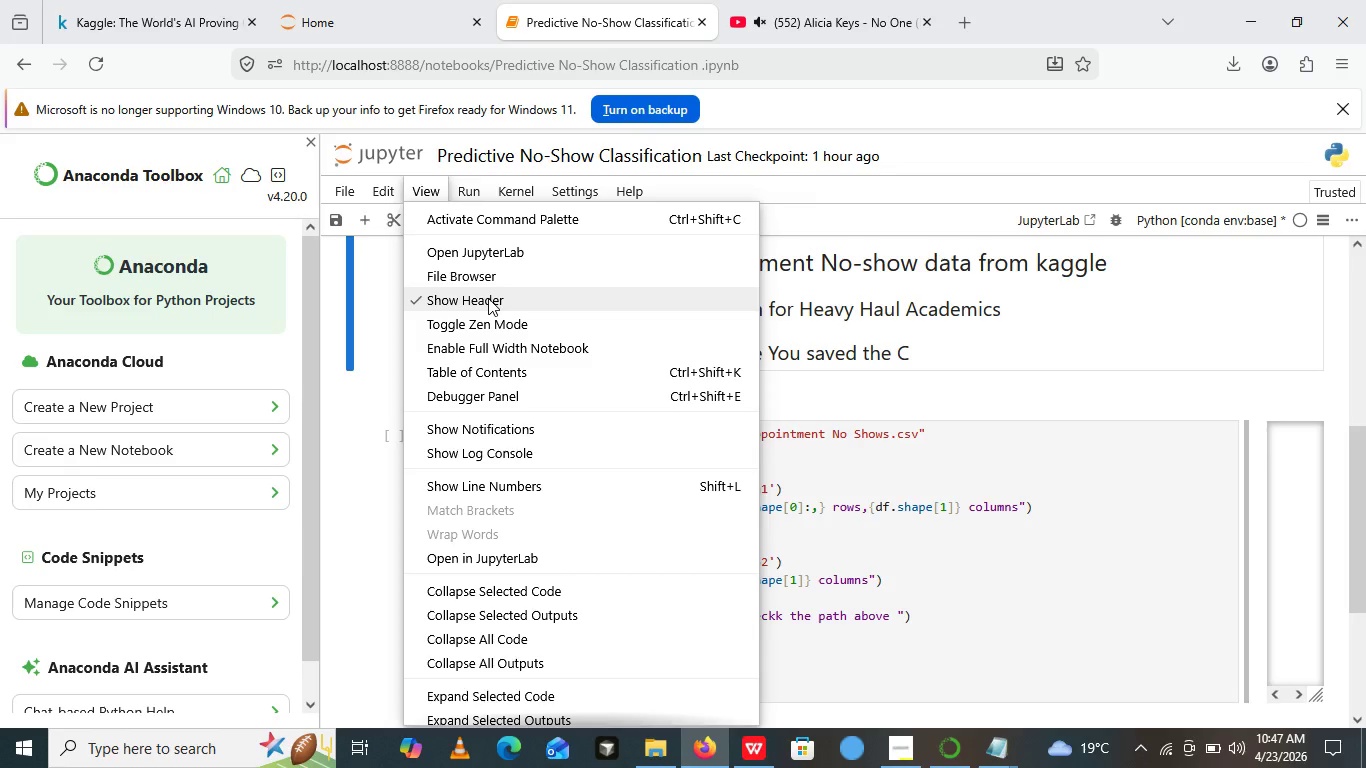 
wait(10.41)
 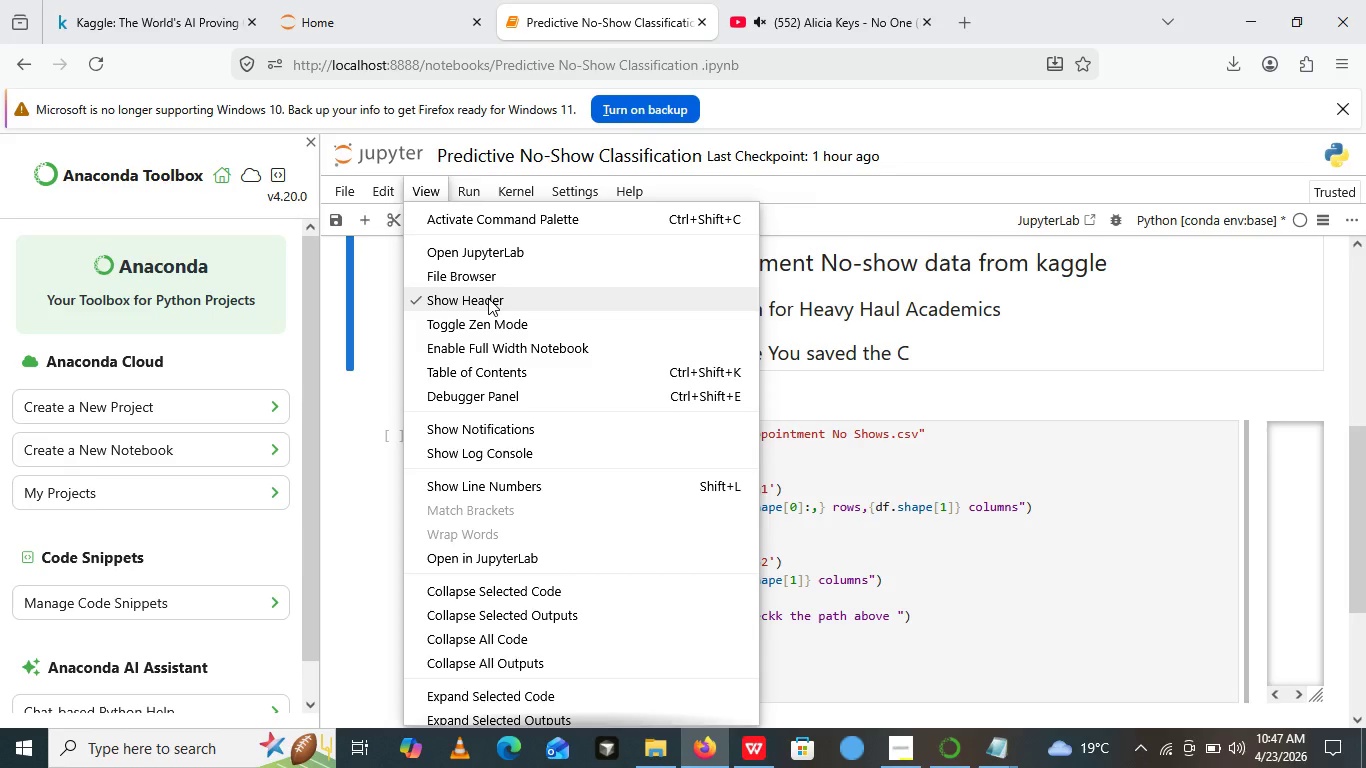 
scroll: coordinate [461, 533], scroll_direction: down, amount: 4.0
 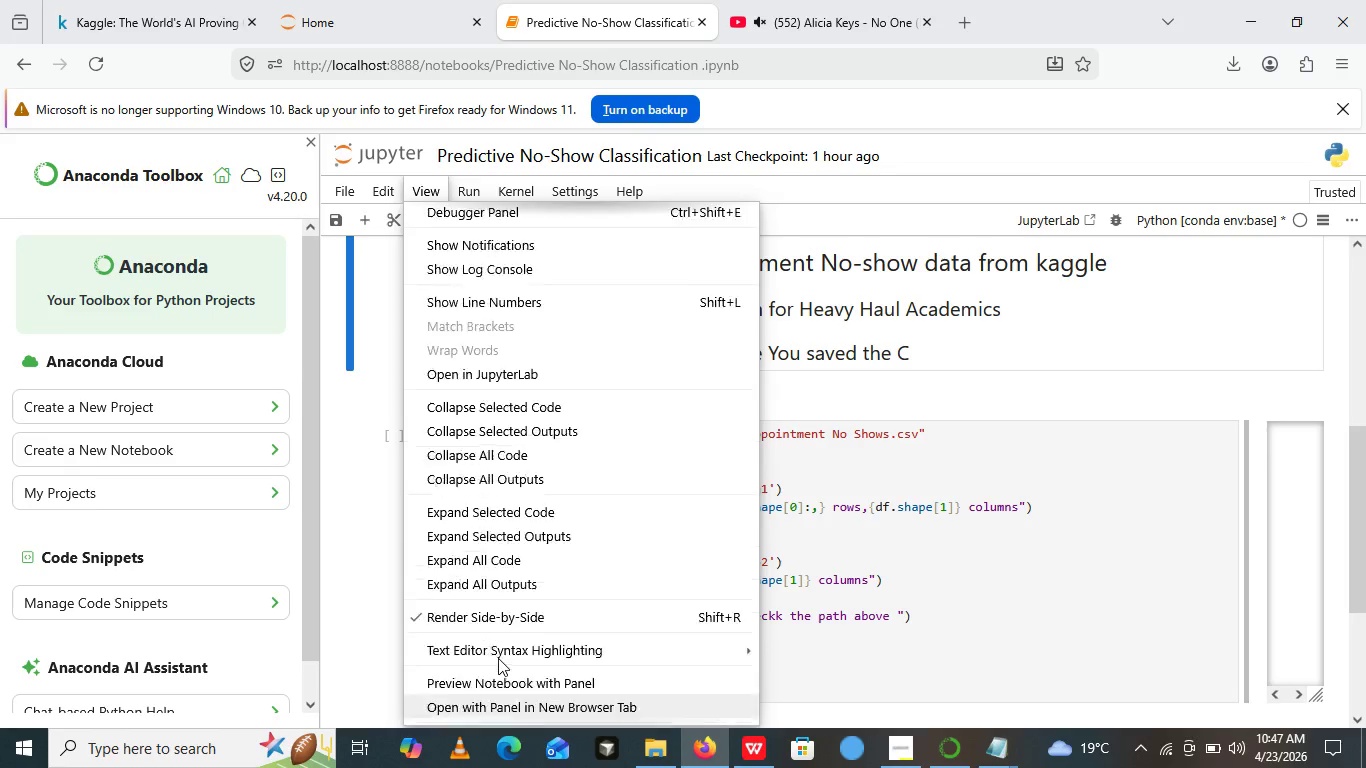 
scroll: coordinate [431, 387], scroll_direction: up, amount: 6.0
 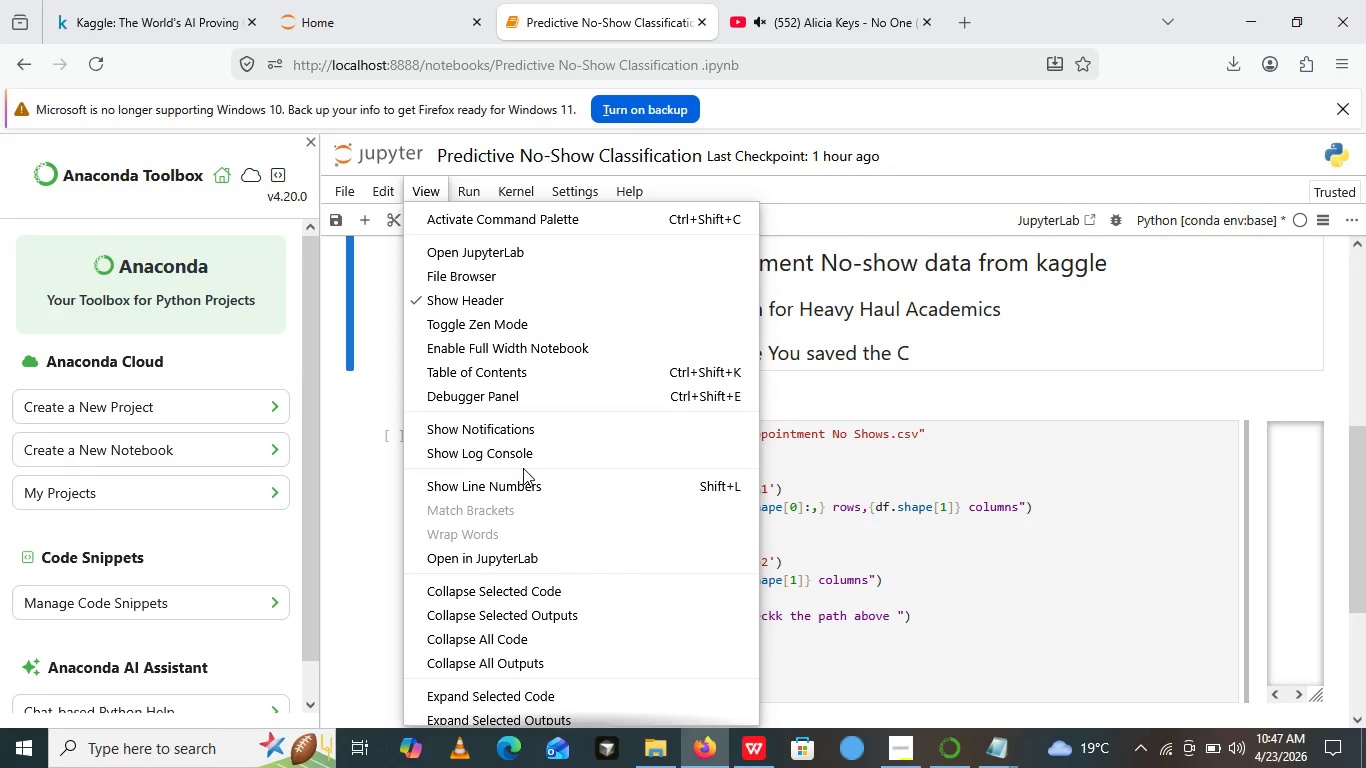 
scroll: coordinate [531, 493], scroll_direction: down, amount: 3.0
 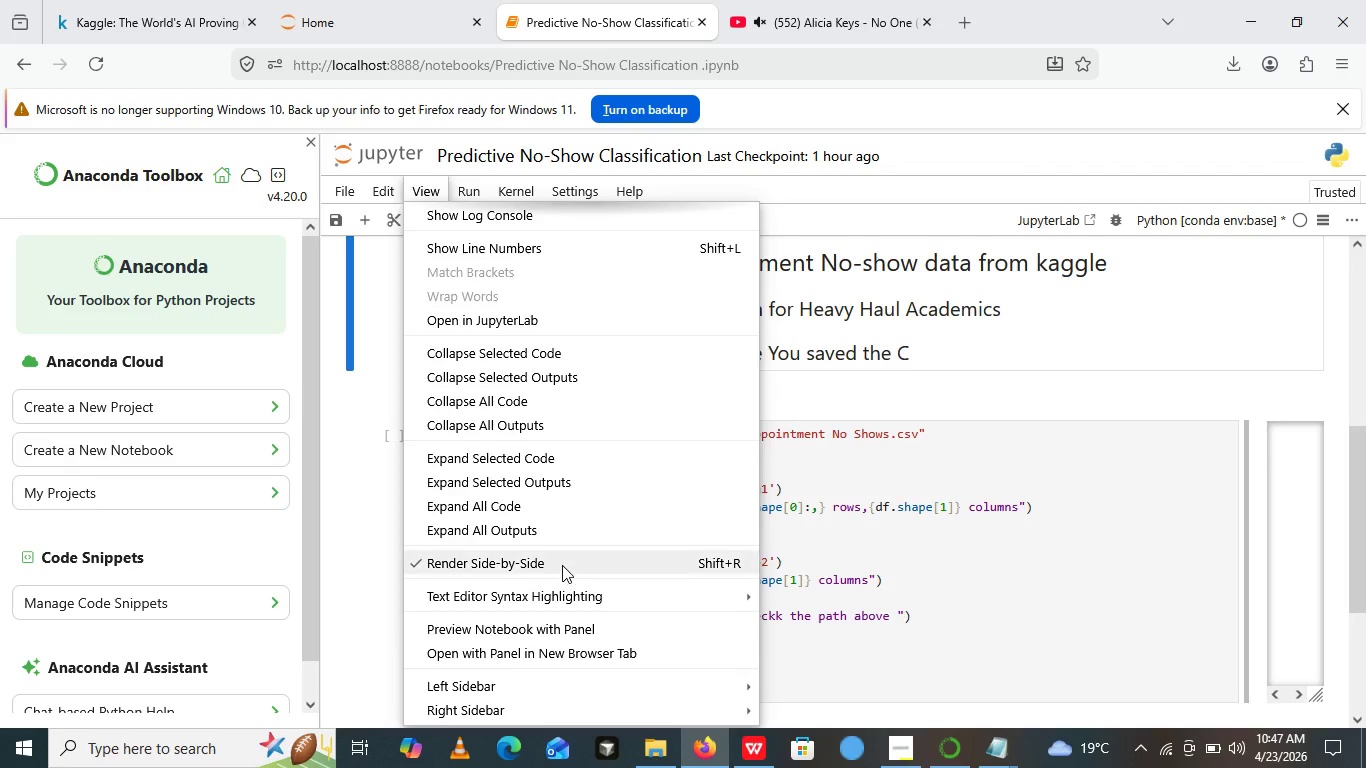 
left_click([562, 565])
 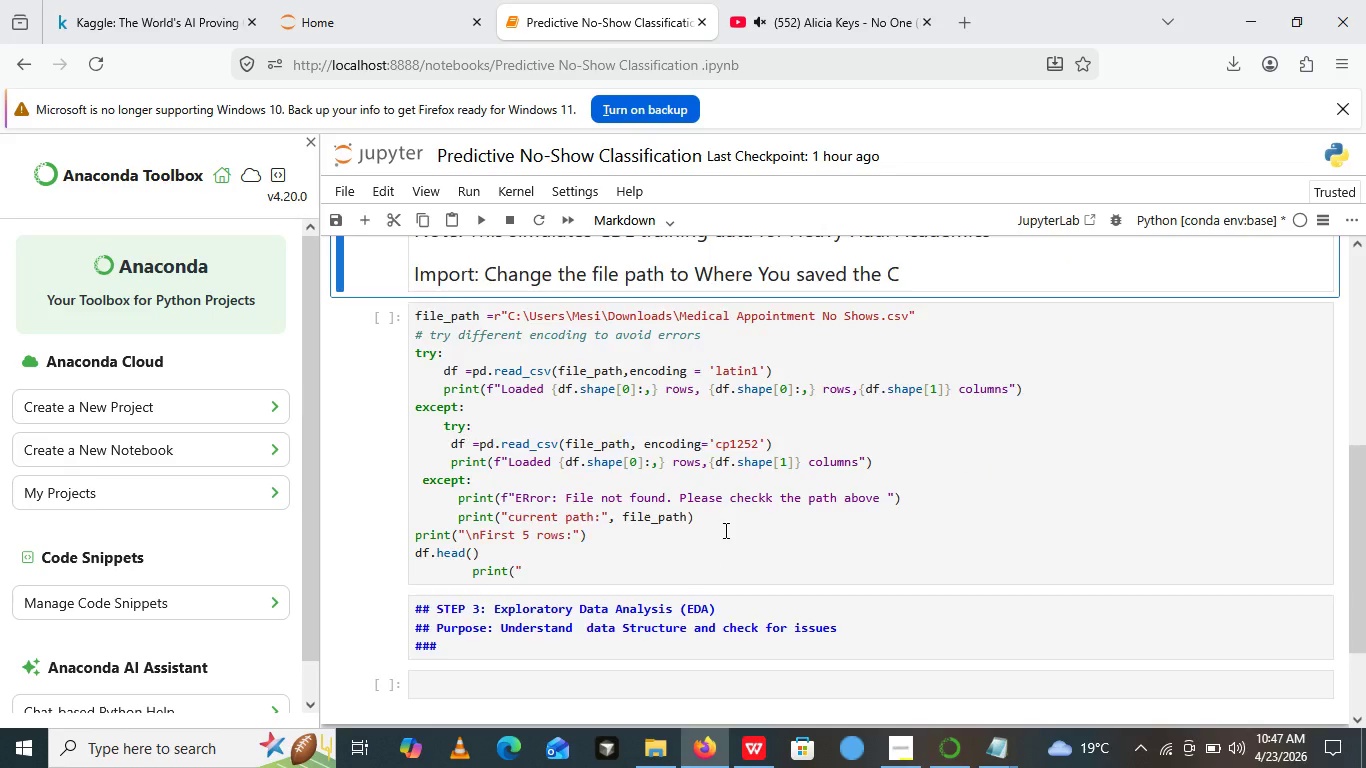 
scroll: coordinate [724, 530], scroll_direction: up, amount: 4.0
 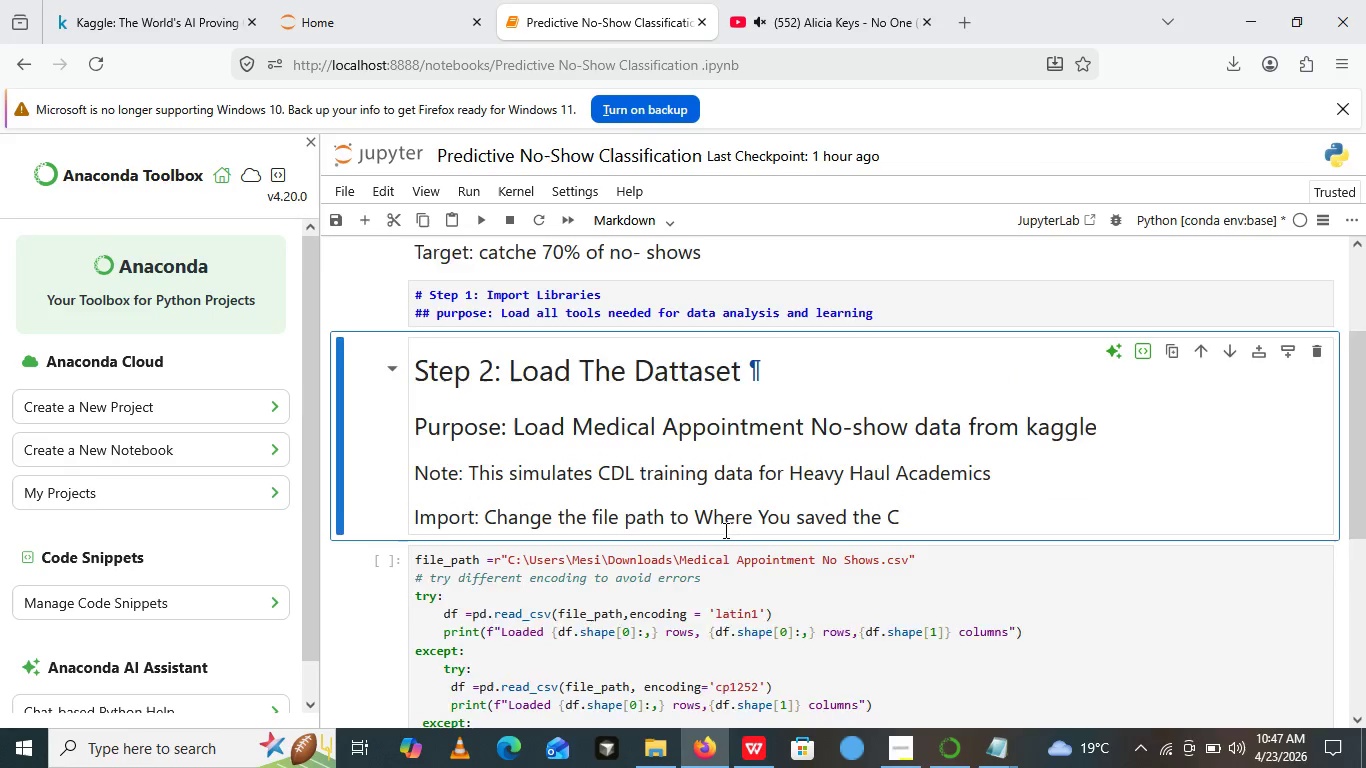 
scroll: coordinate [724, 530], scroll_direction: down, amount: 1.0
 